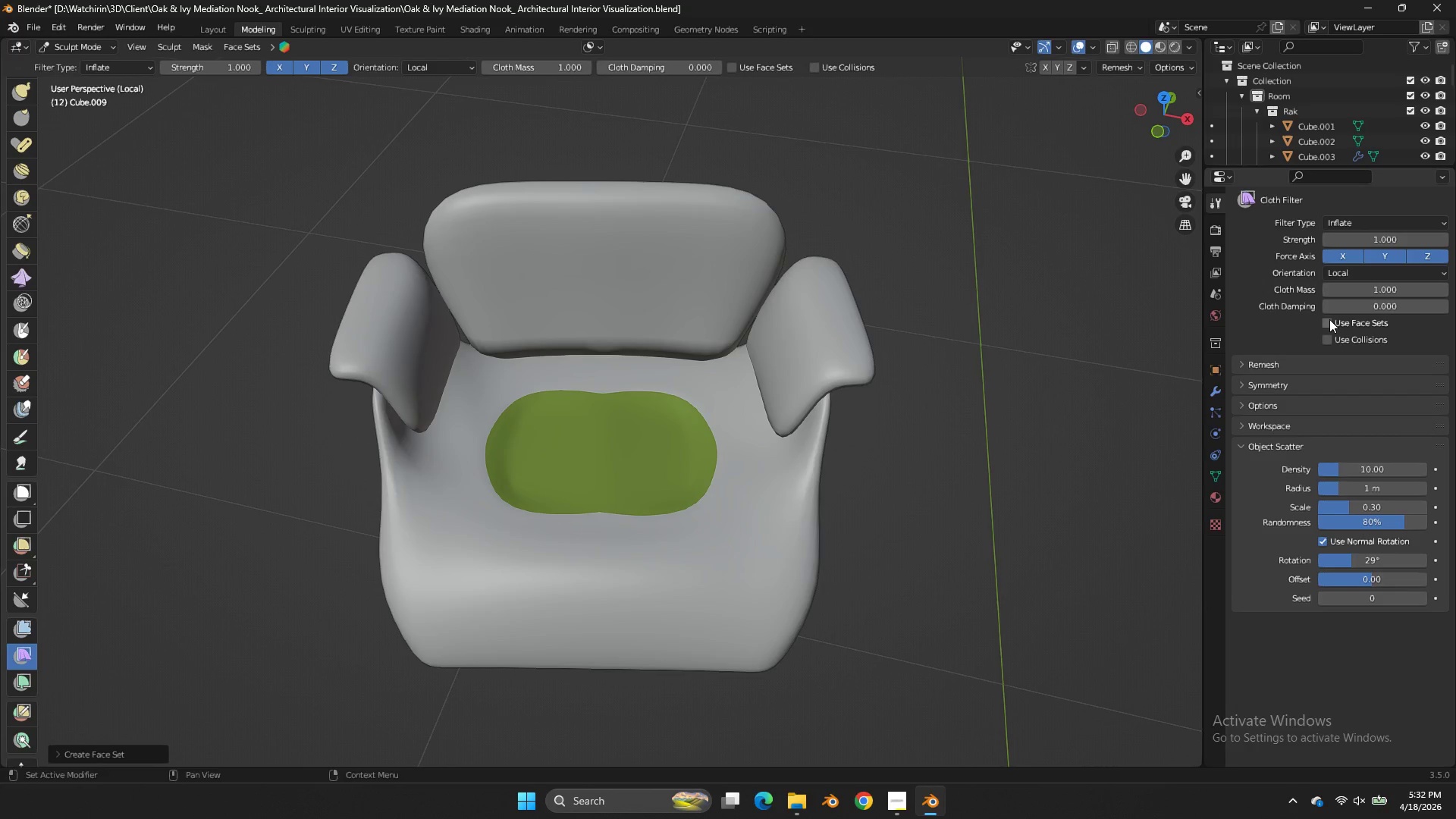 
mouse_move([1324, 306])
 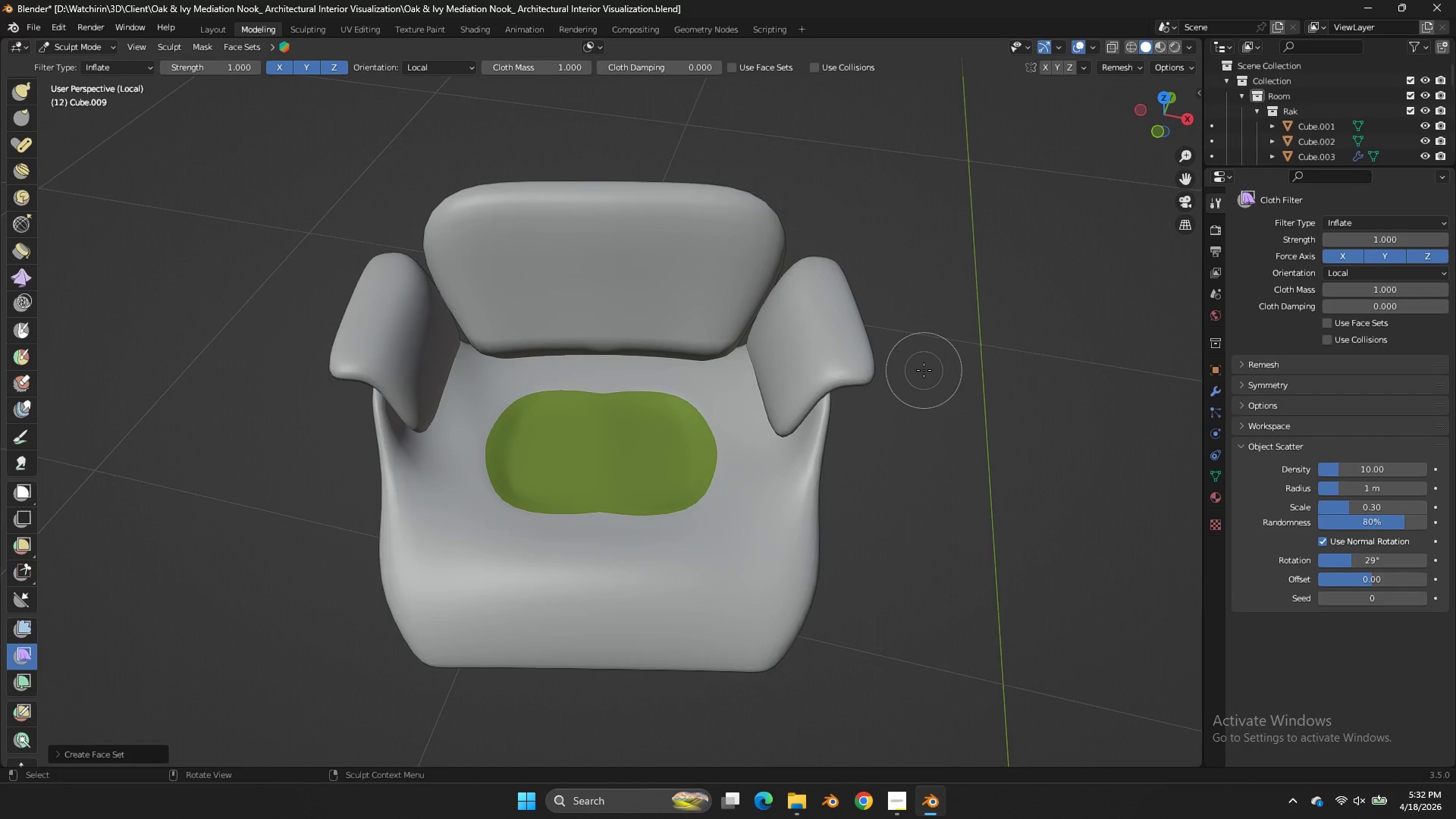 
key(Tab)
 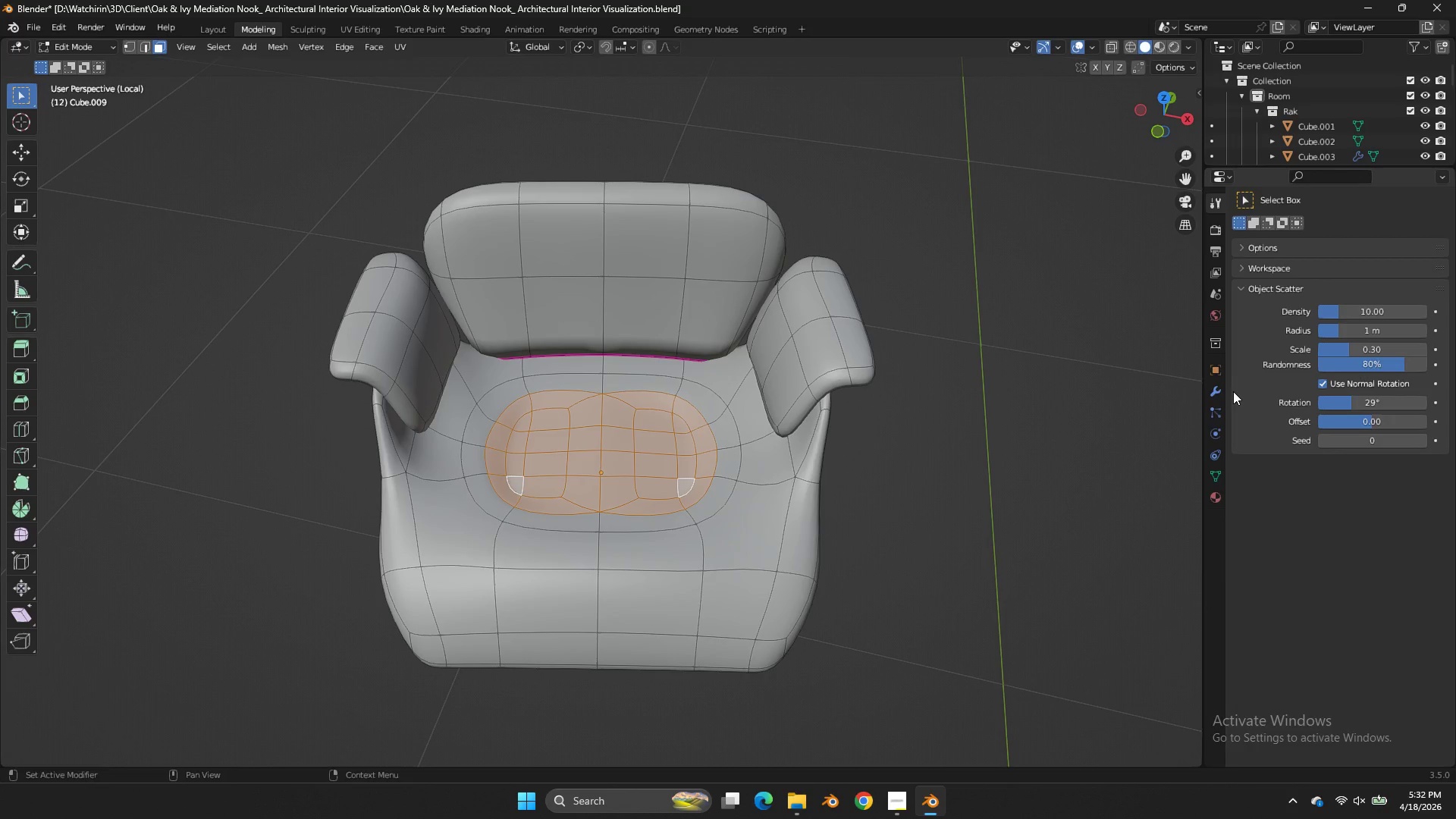 
key(Control+ControlLeft)
 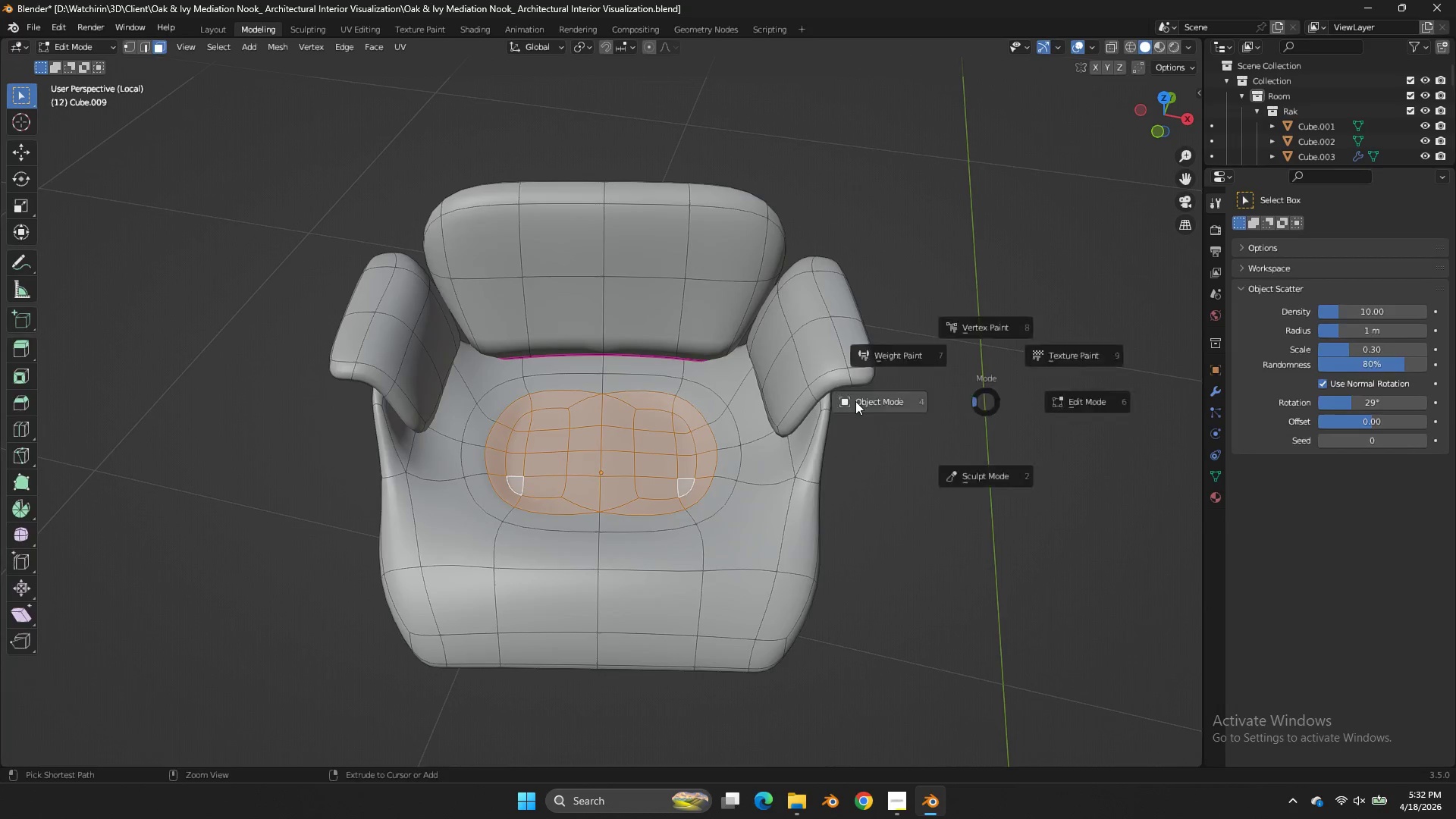 
key(Control+Tab)
 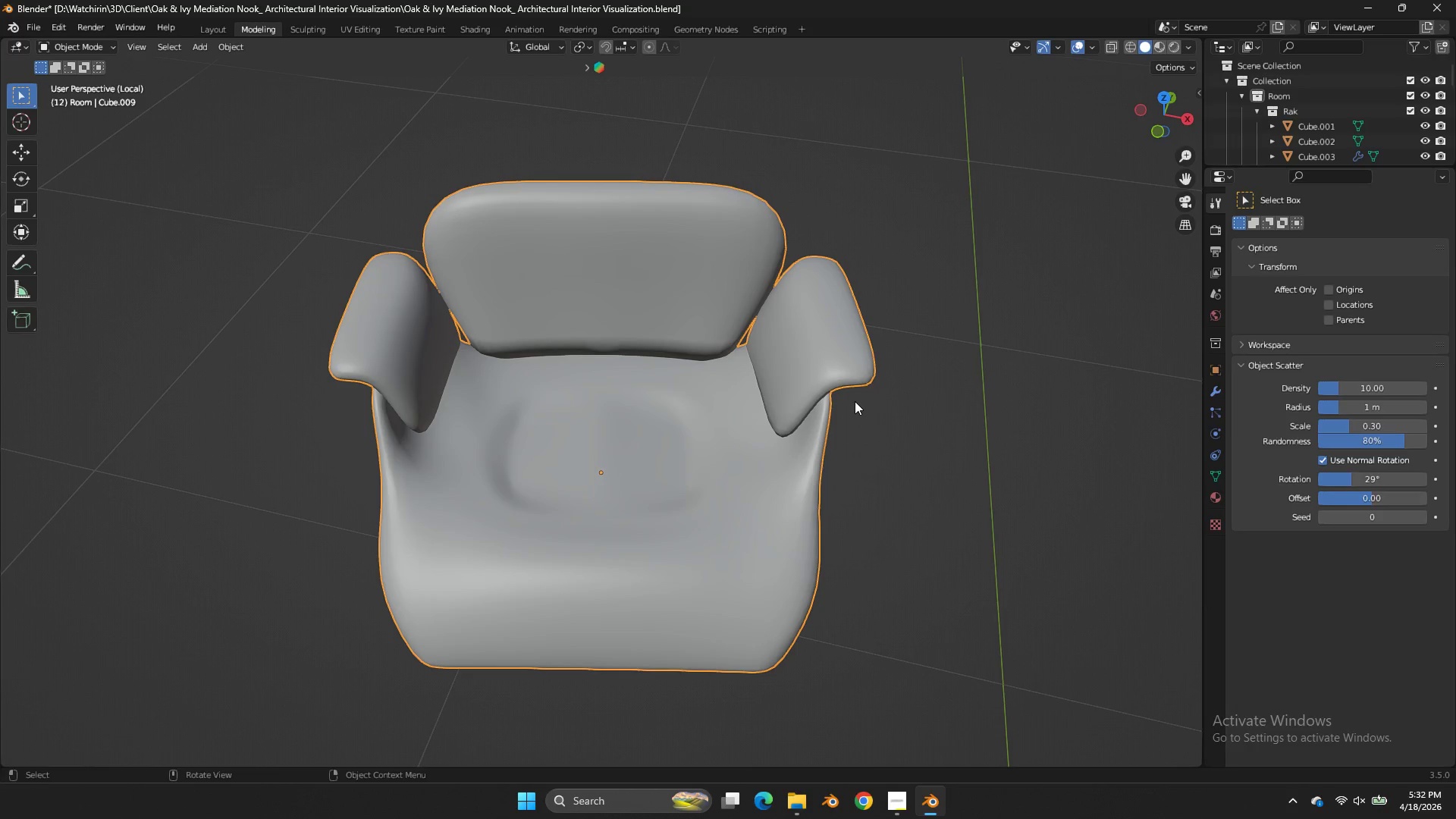 
wait(5.33)
 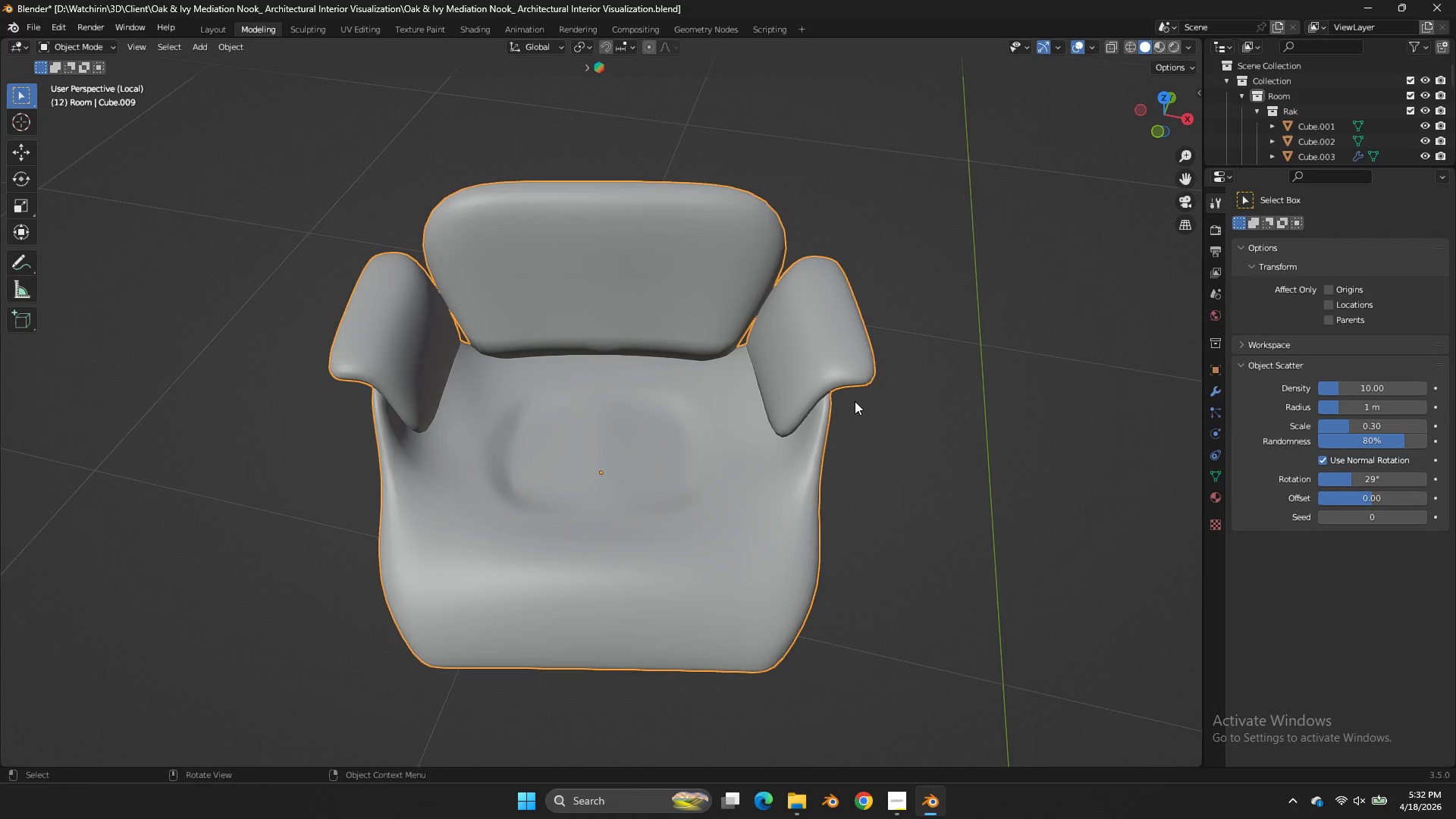 
left_click([1213, 388])
 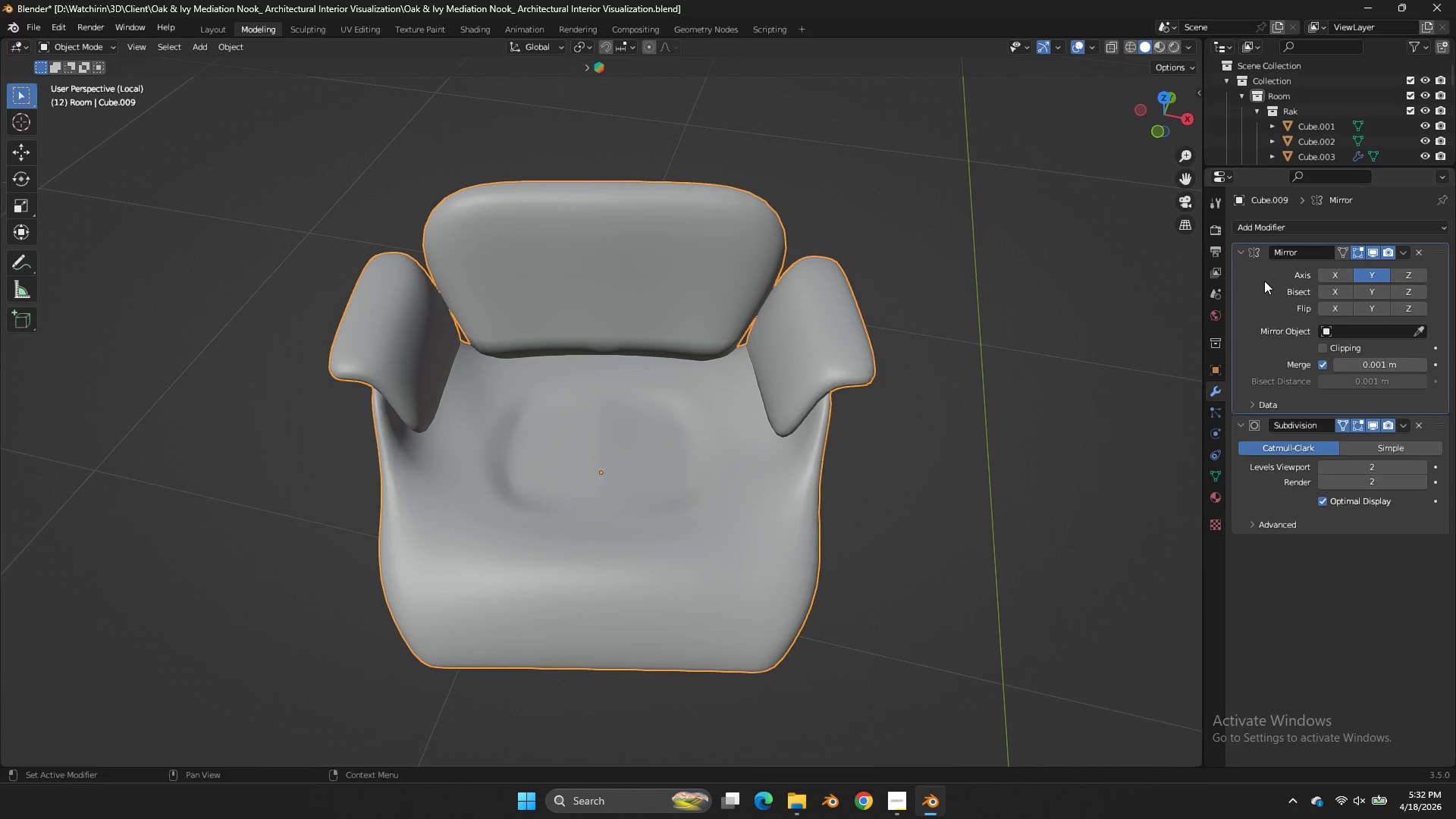 
key(Control+A)
 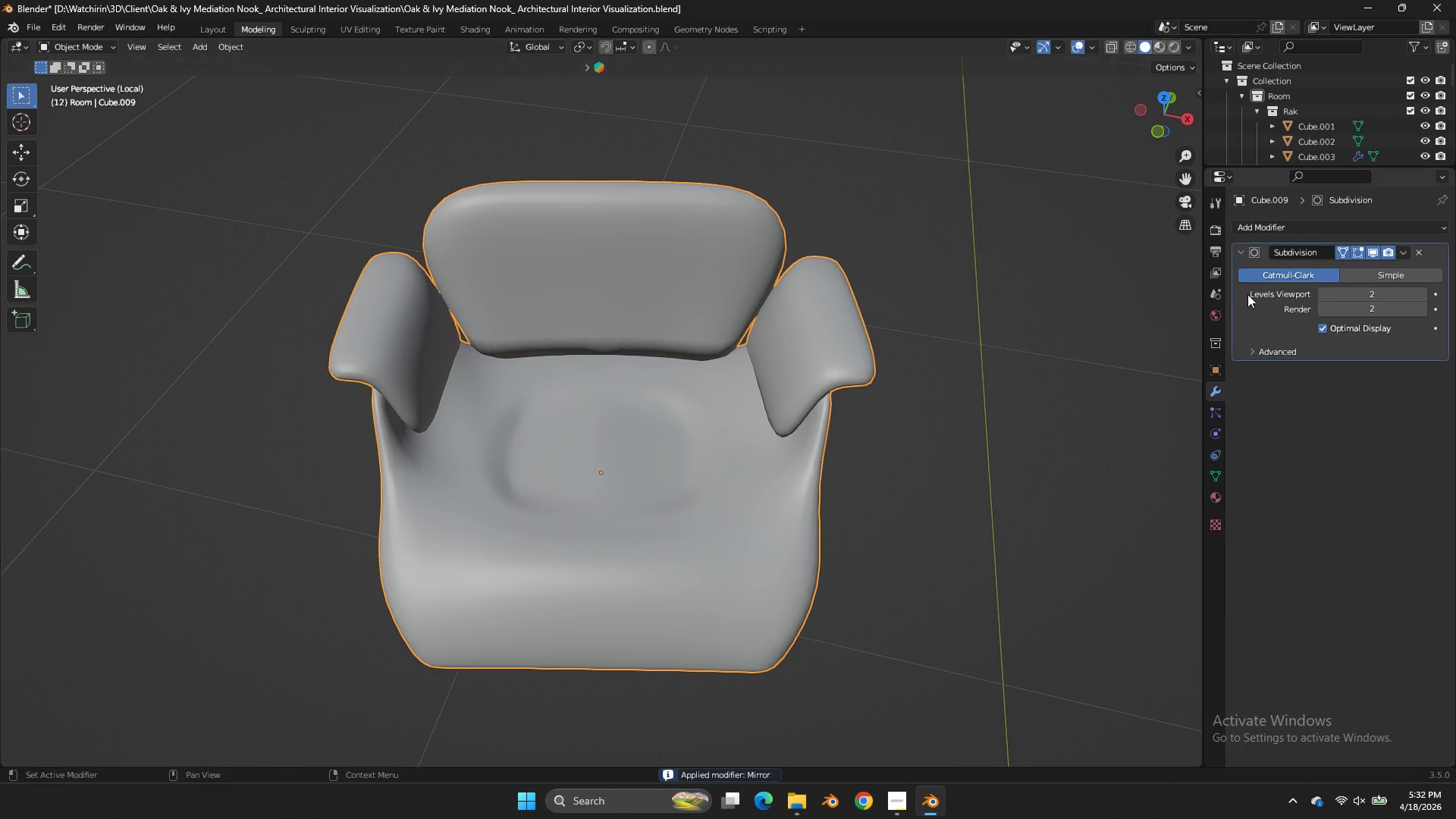 
key(Control+A)
 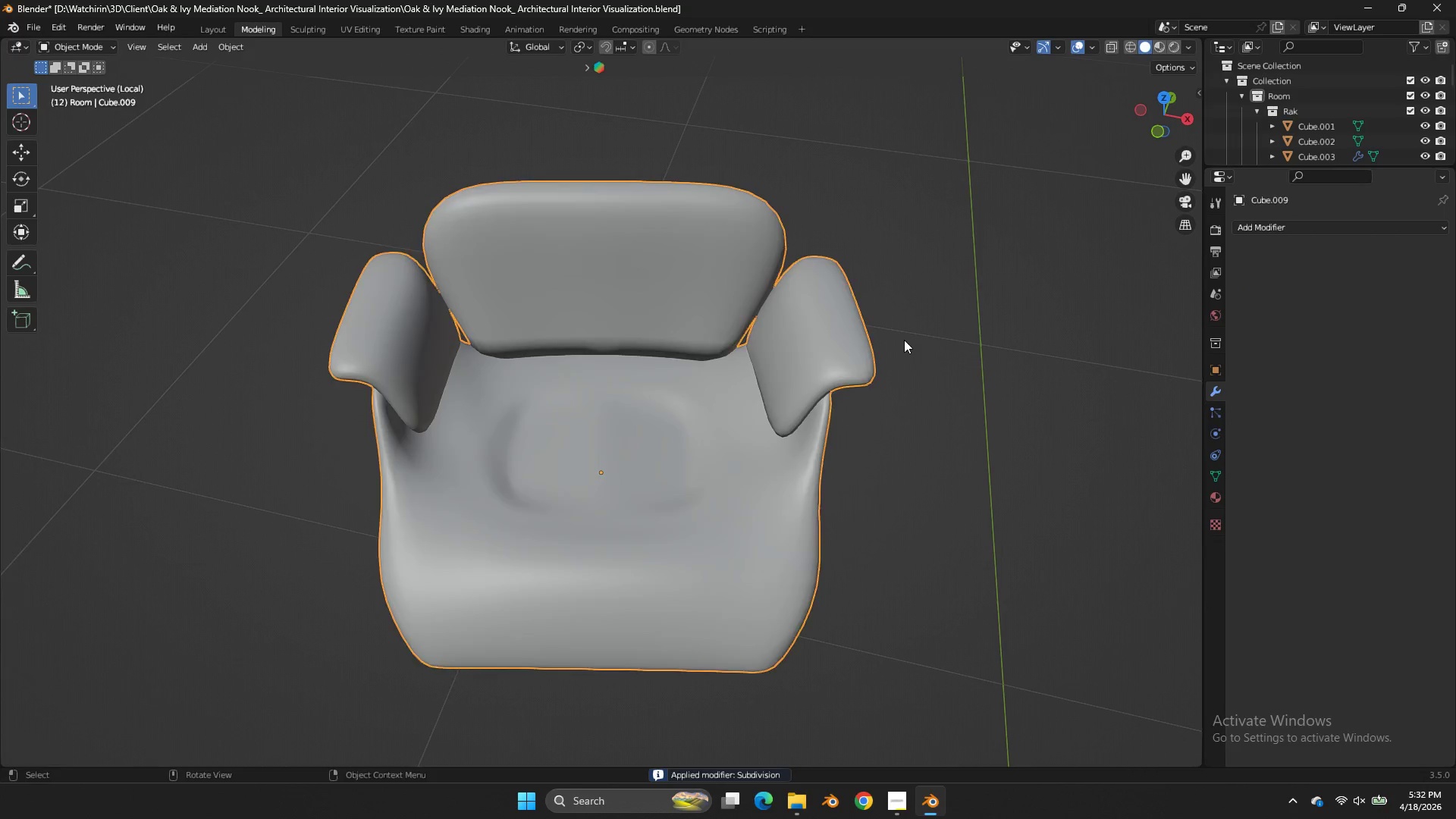 
key(Tab)
 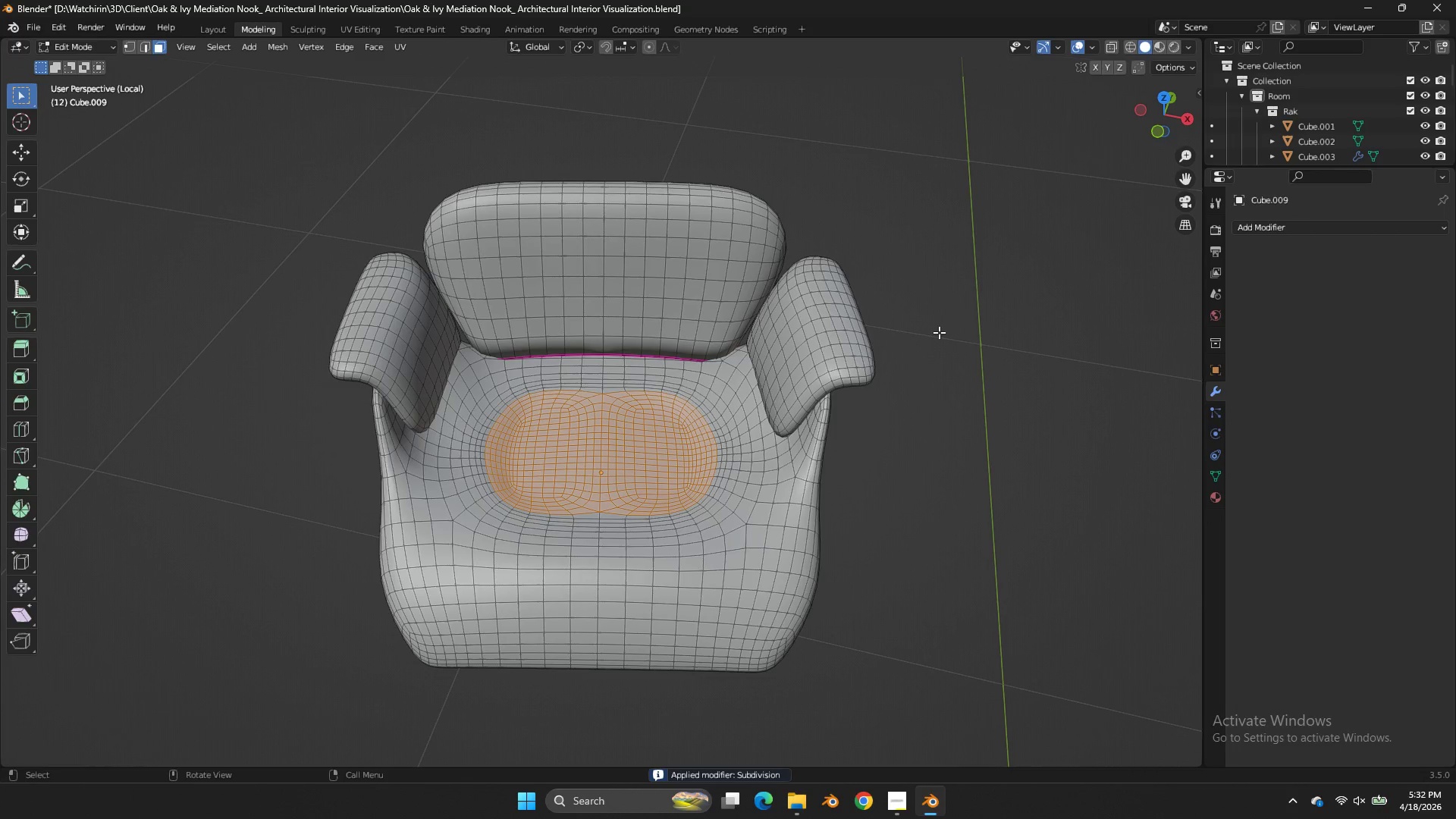 
key(Tab)
 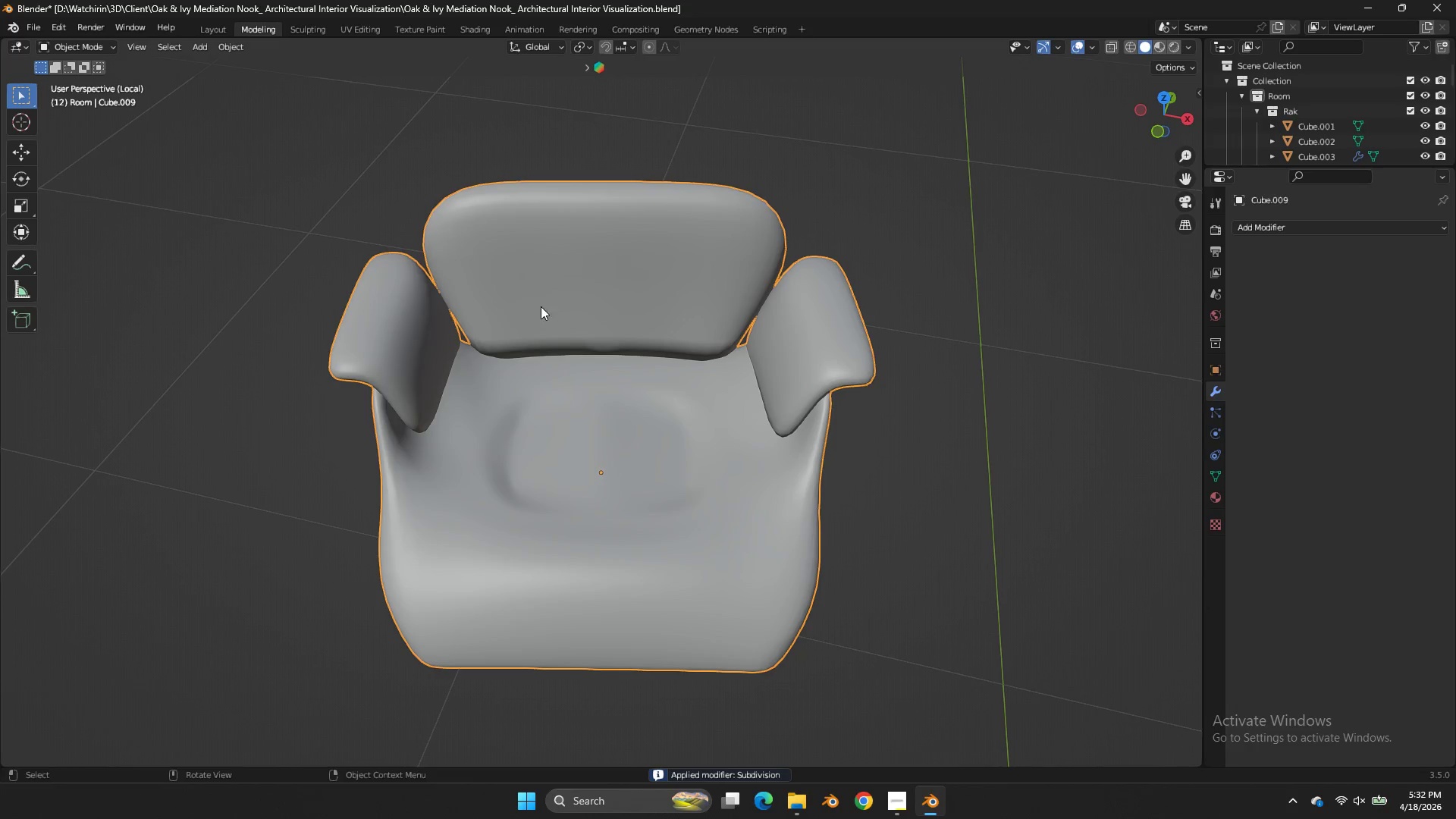 
hold_key(key=ControlLeft, duration=0.91)
 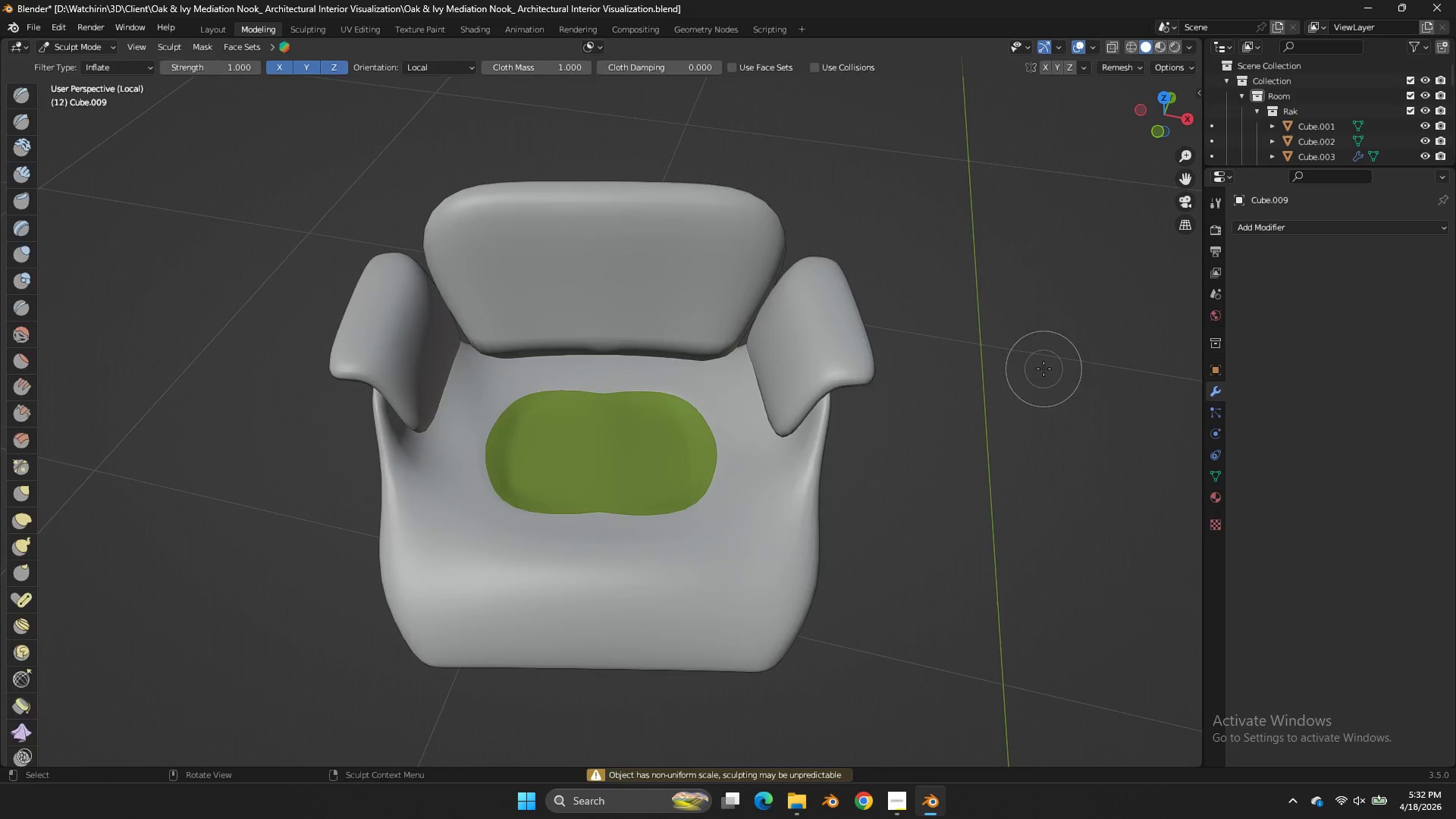 
hold_key(key=Tab, duration=0.78)
 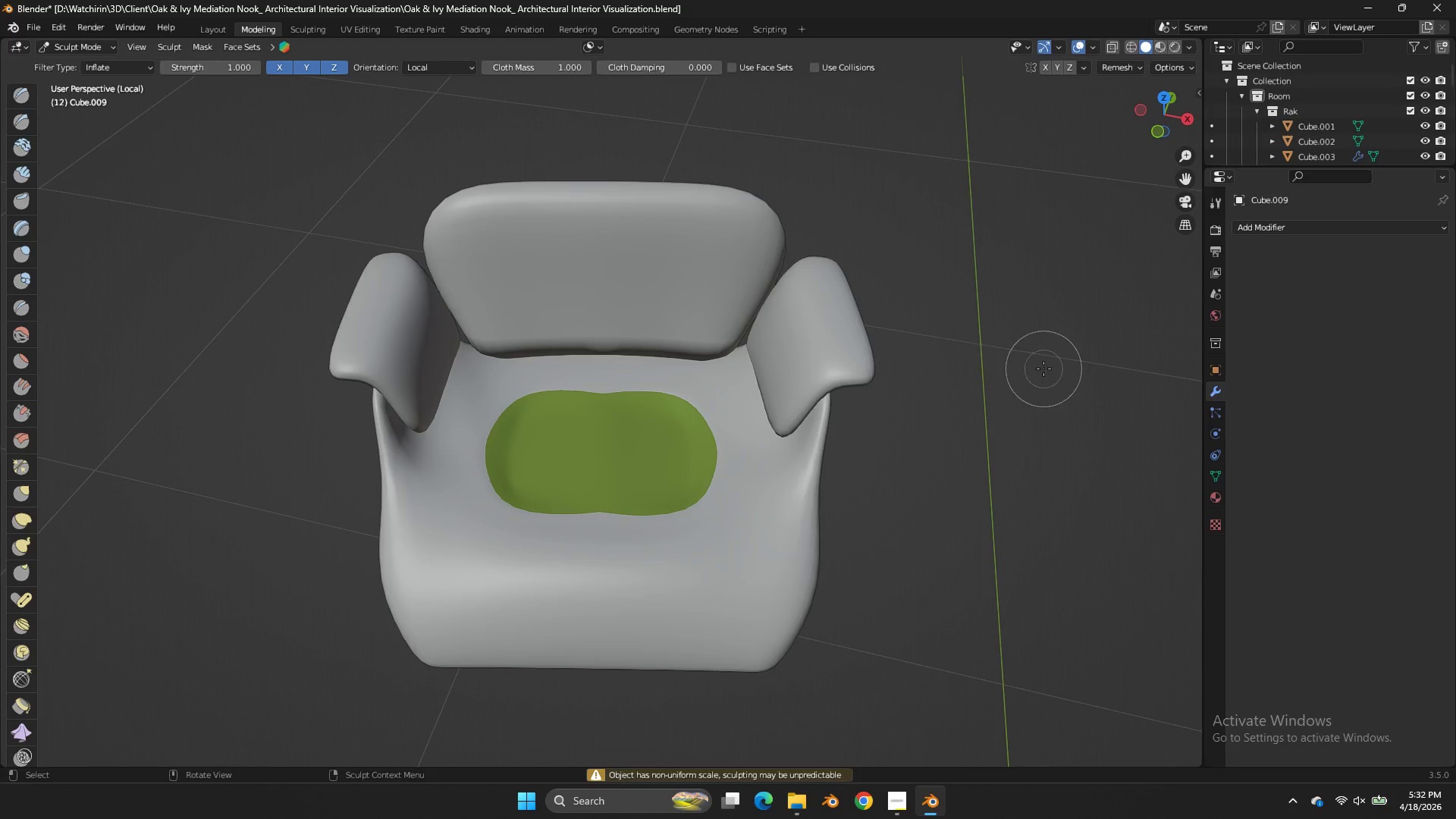 
key(Tab)
 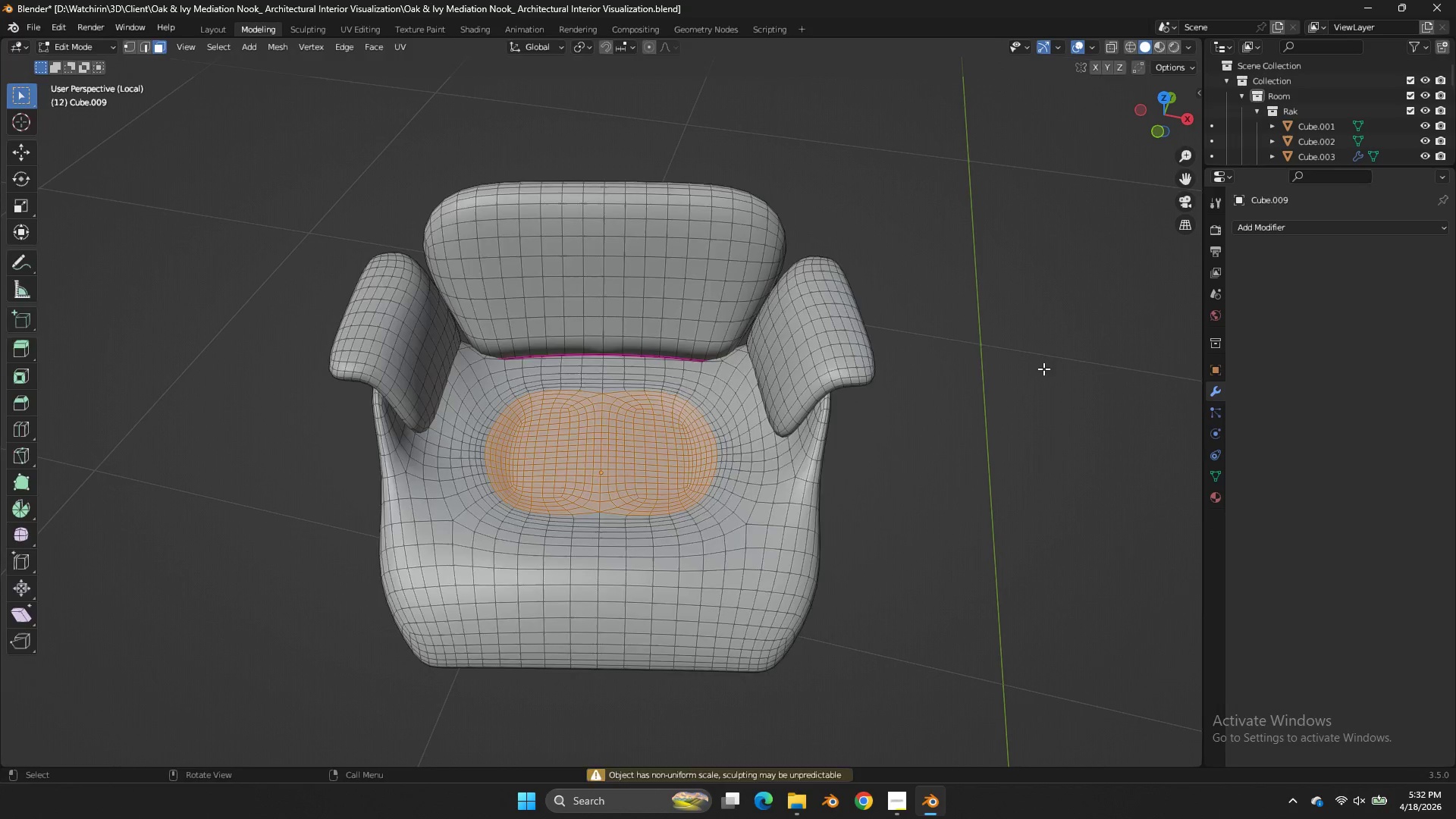 
key(Tab)
 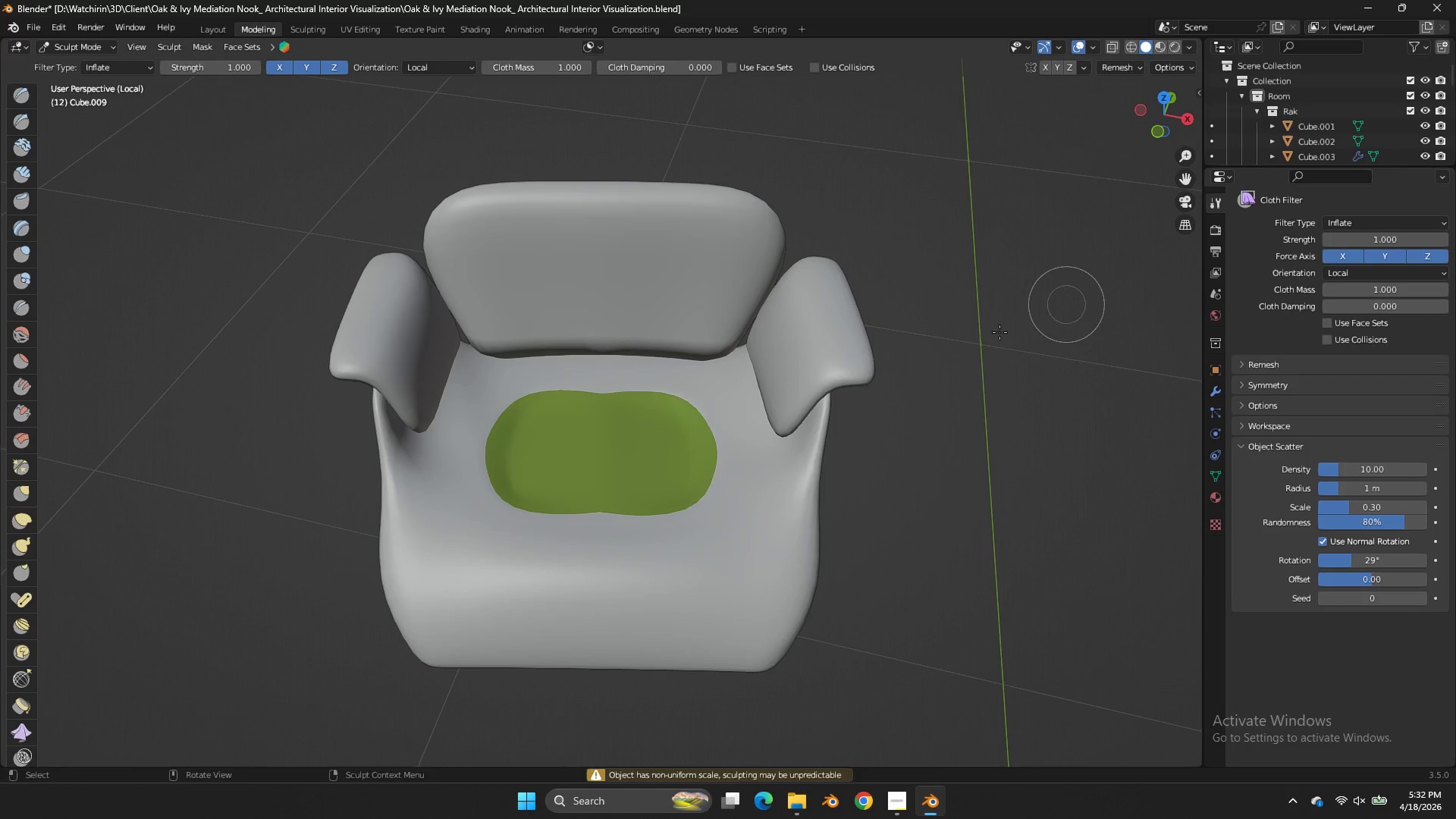 
wait(9.08)
 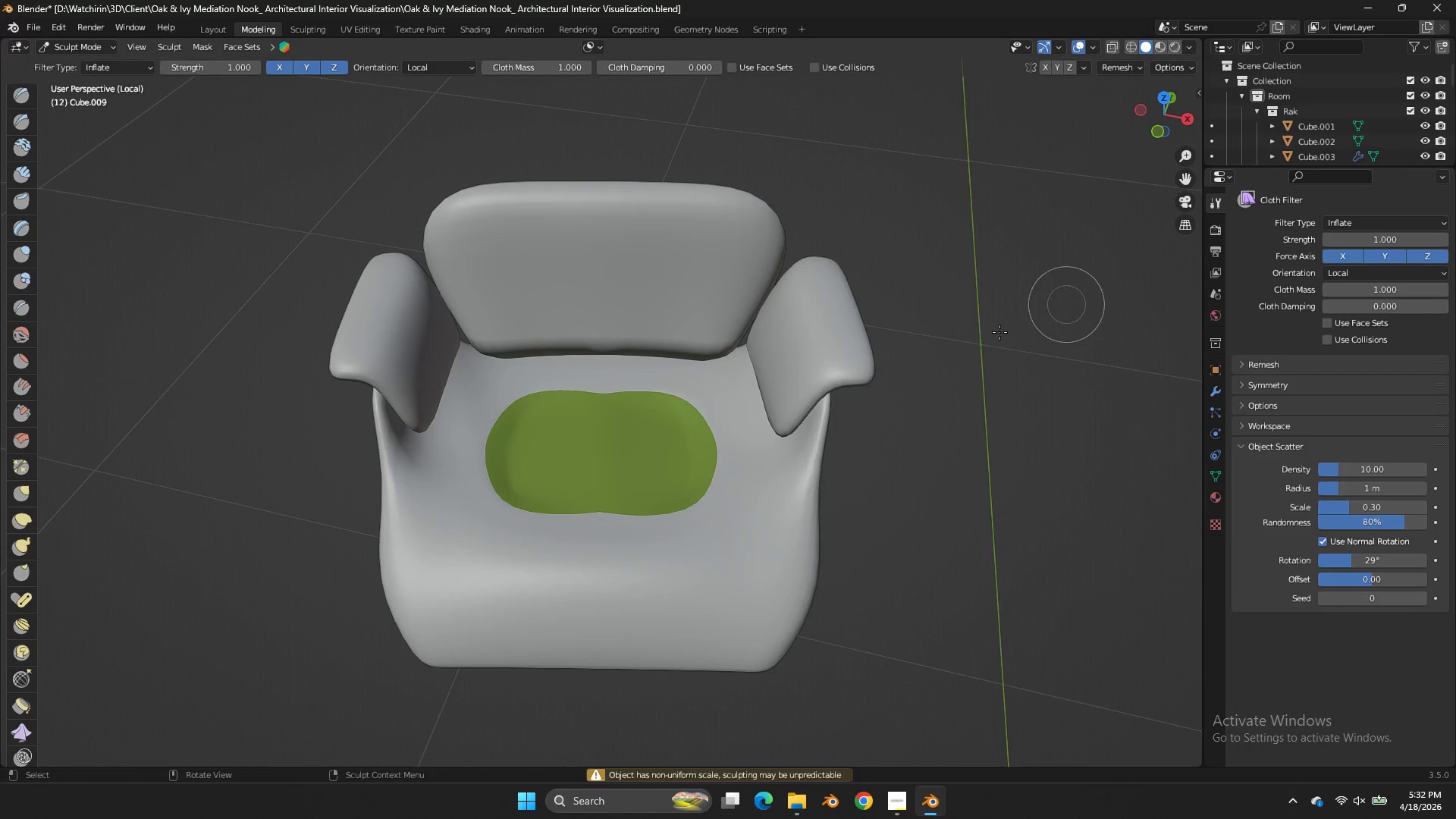 
left_click([1331, 318])
 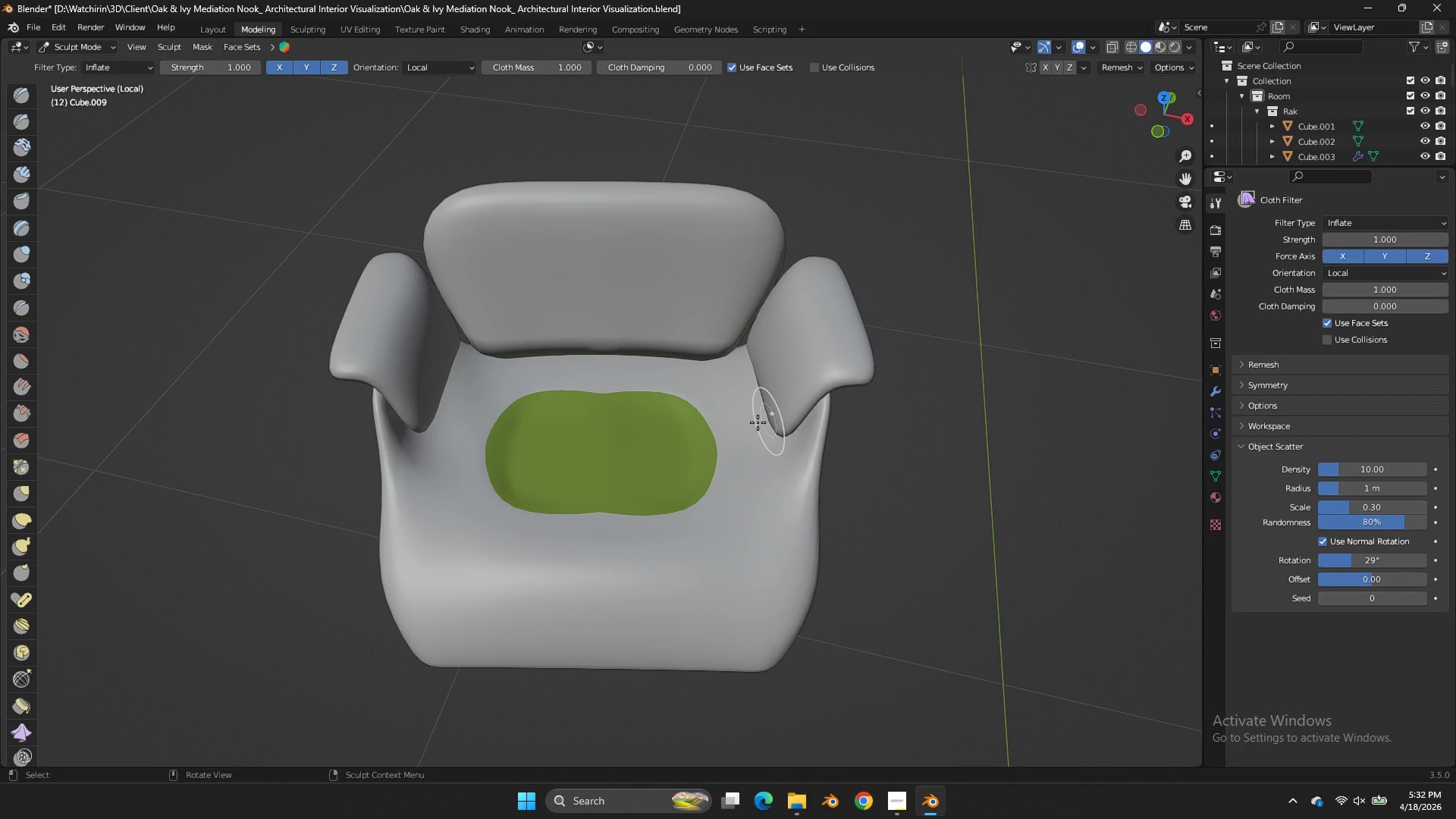 
left_click_drag(start_coordinate=[757, 422], to_coordinate=[816, 407])
 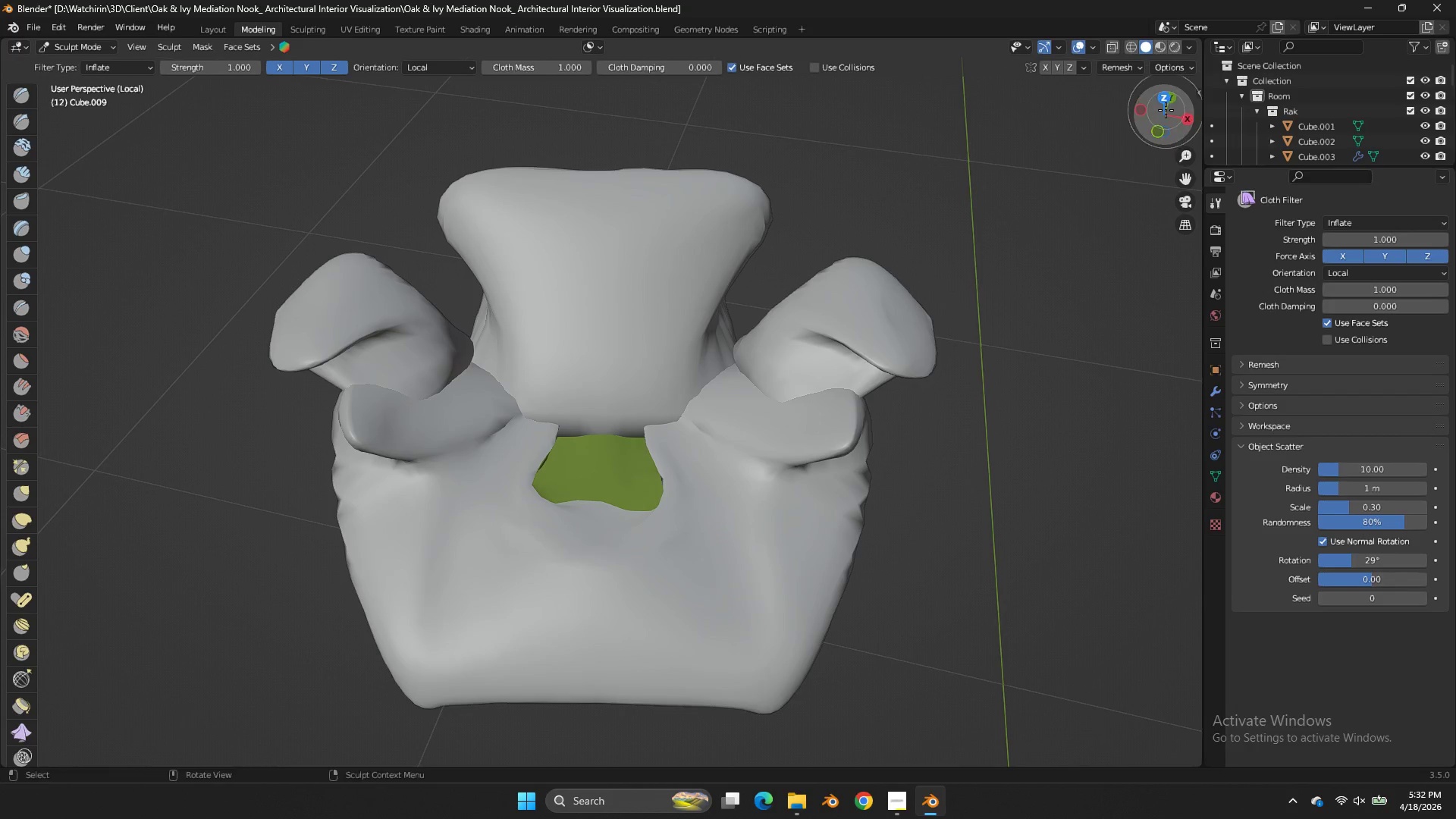 
left_click_drag(start_coordinate=[1166, 109], to_coordinate=[24, 68])
 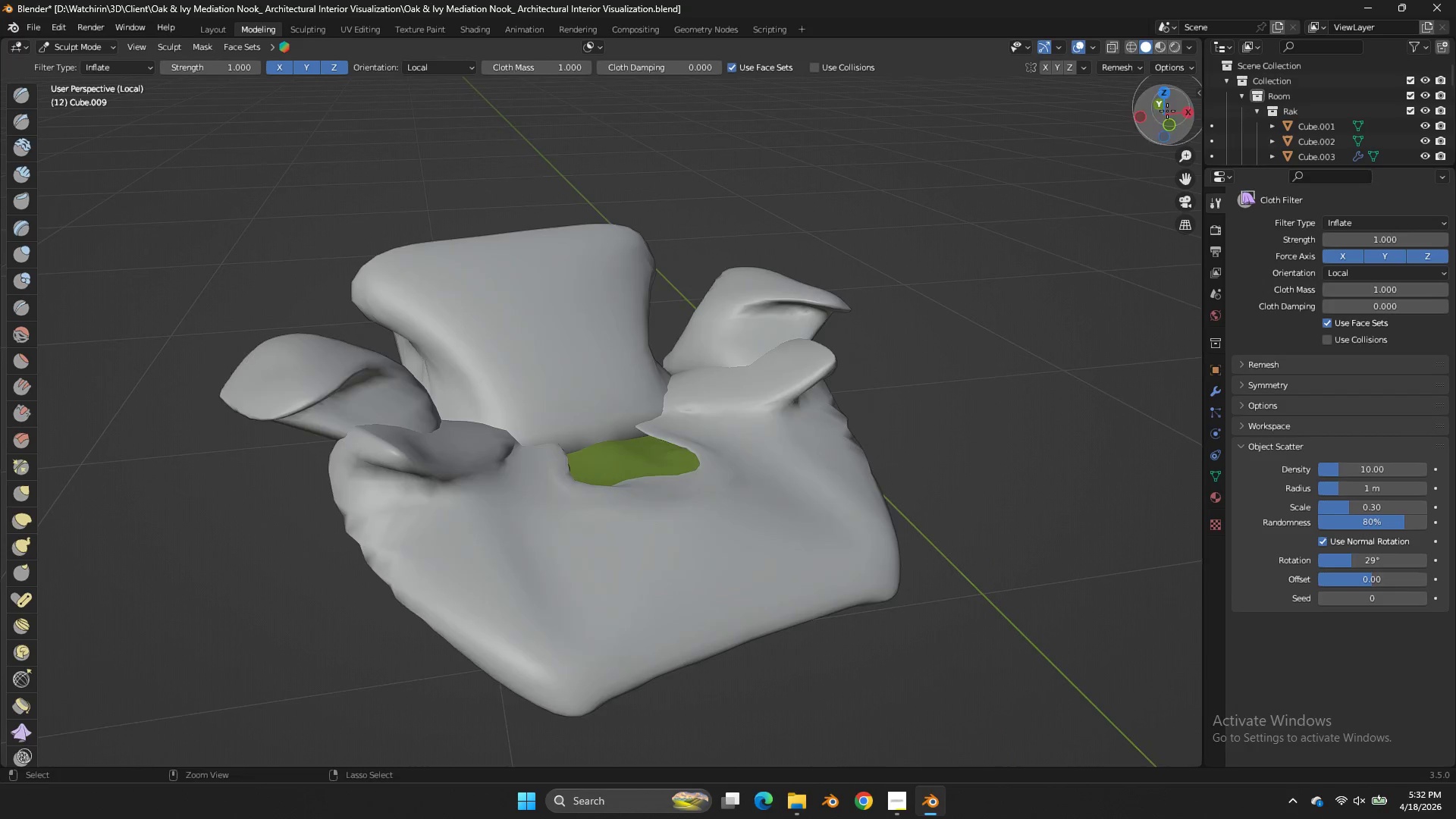 
key(Control+ControlLeft)
 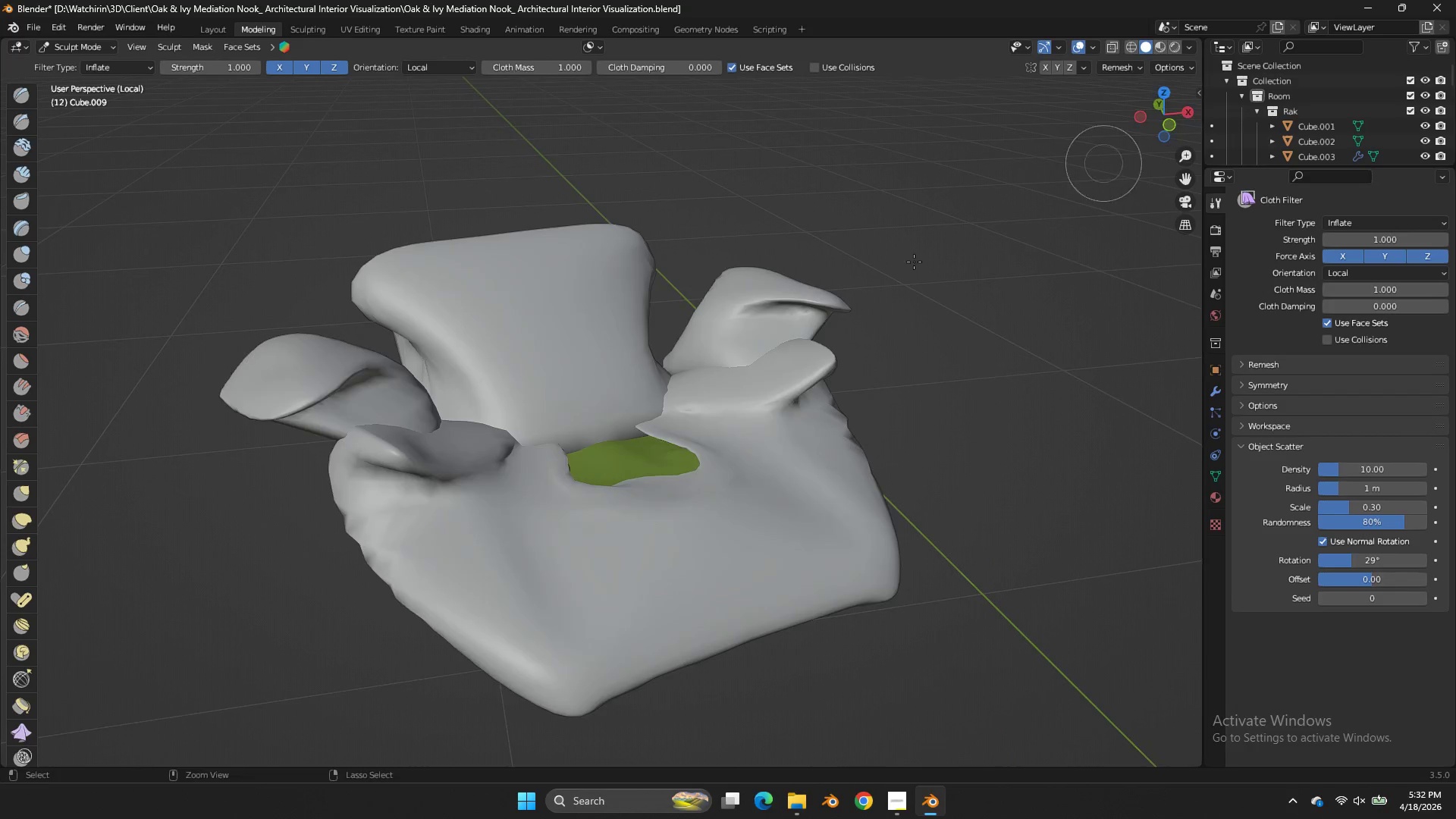 
key(Control+Z)
 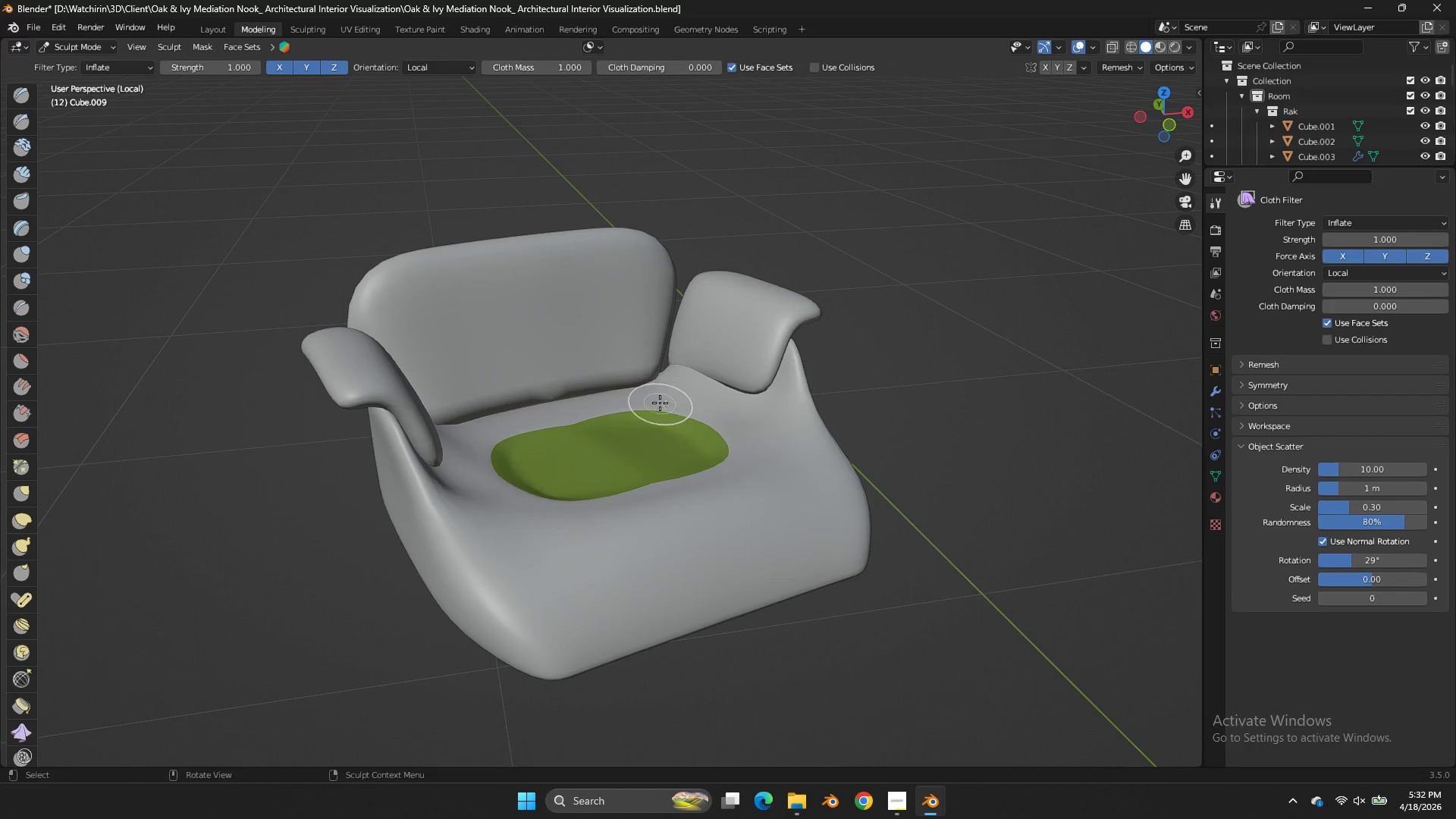 
key(F)
 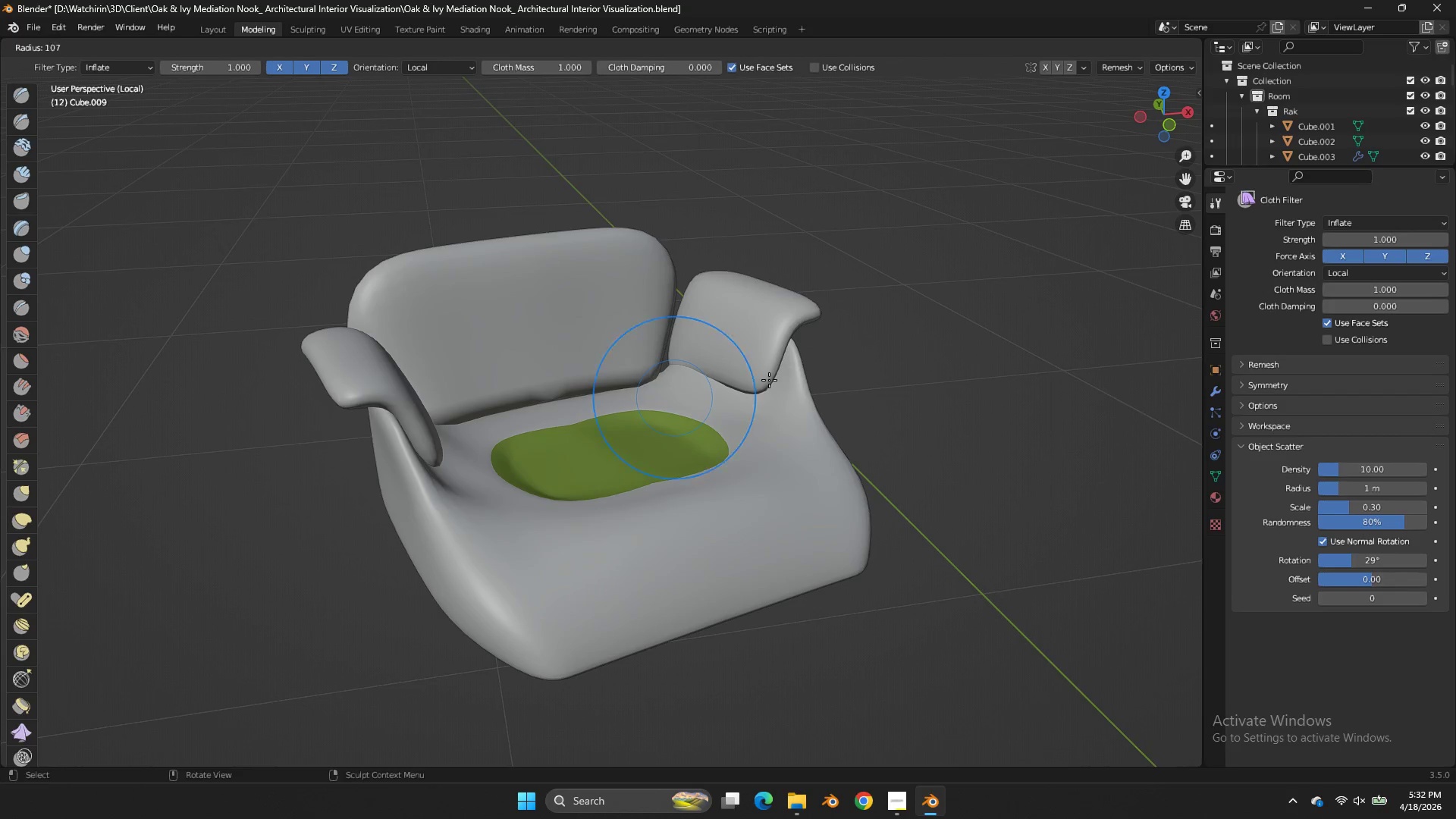 
left_click([809, 372])
 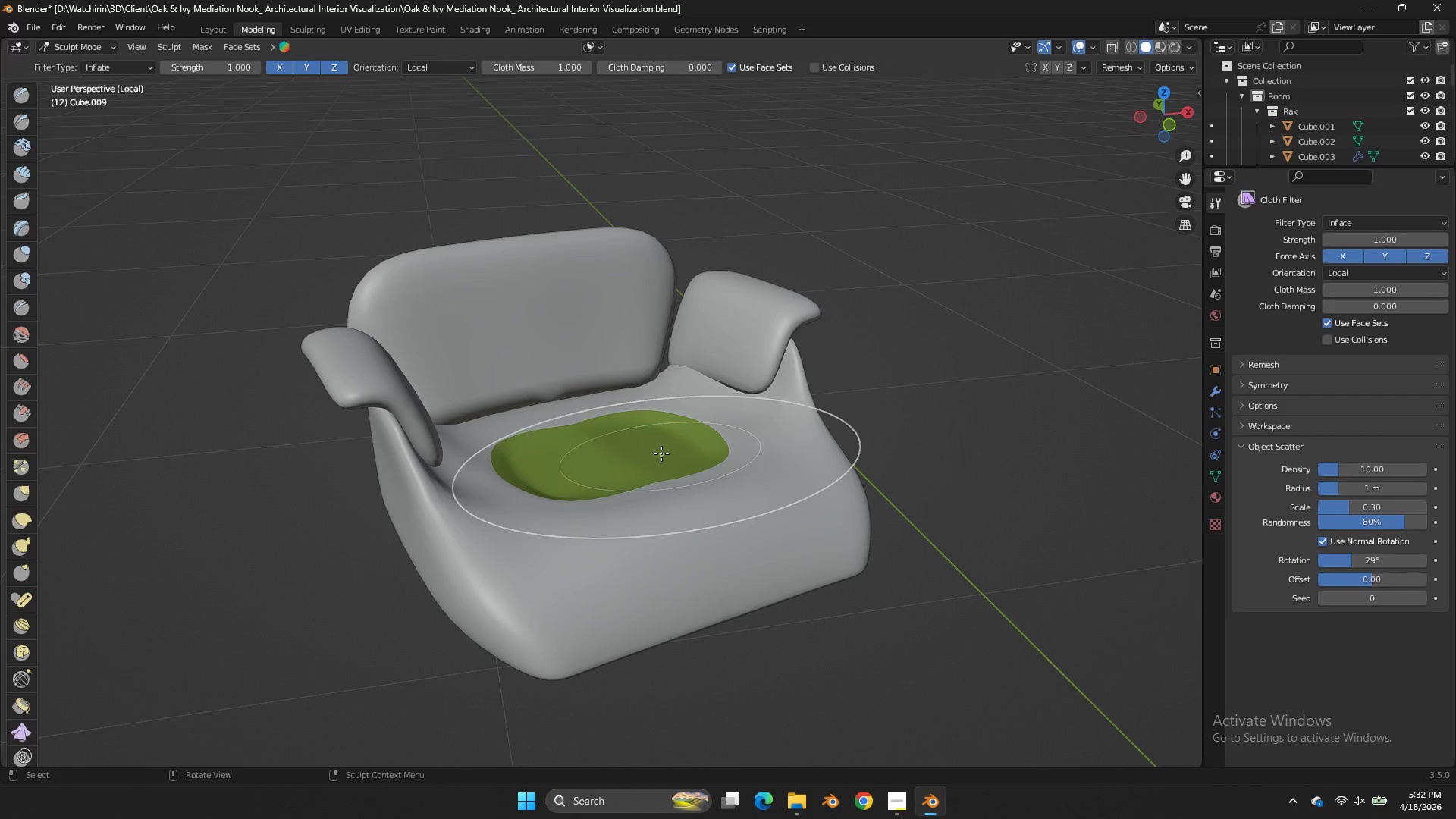 
left_click_drag(start_coordinate=[661, 453], to_coordinate=[692, 408])
 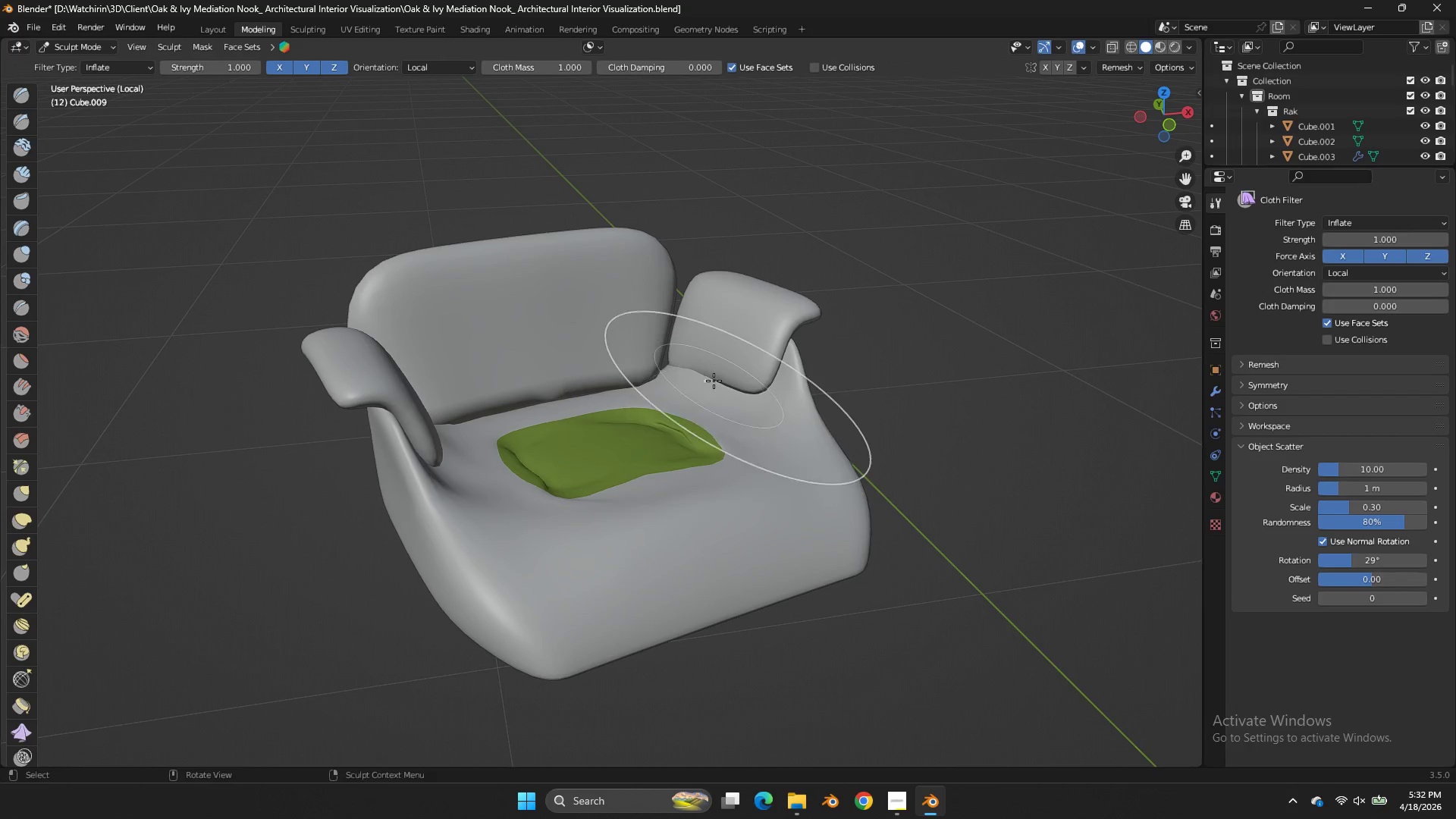 
key(Control+ControlLeft)
 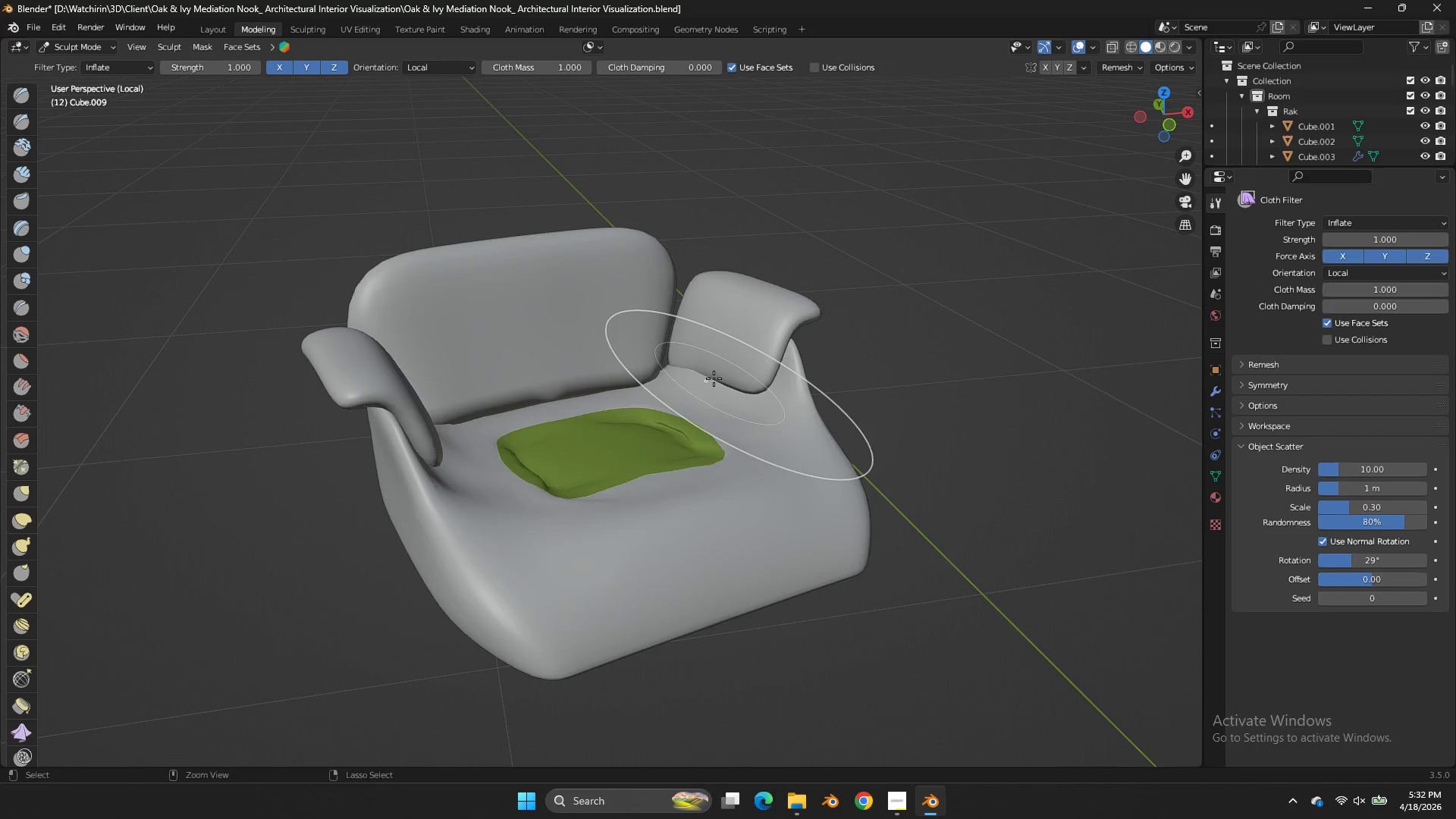 
key(Control+Z)
 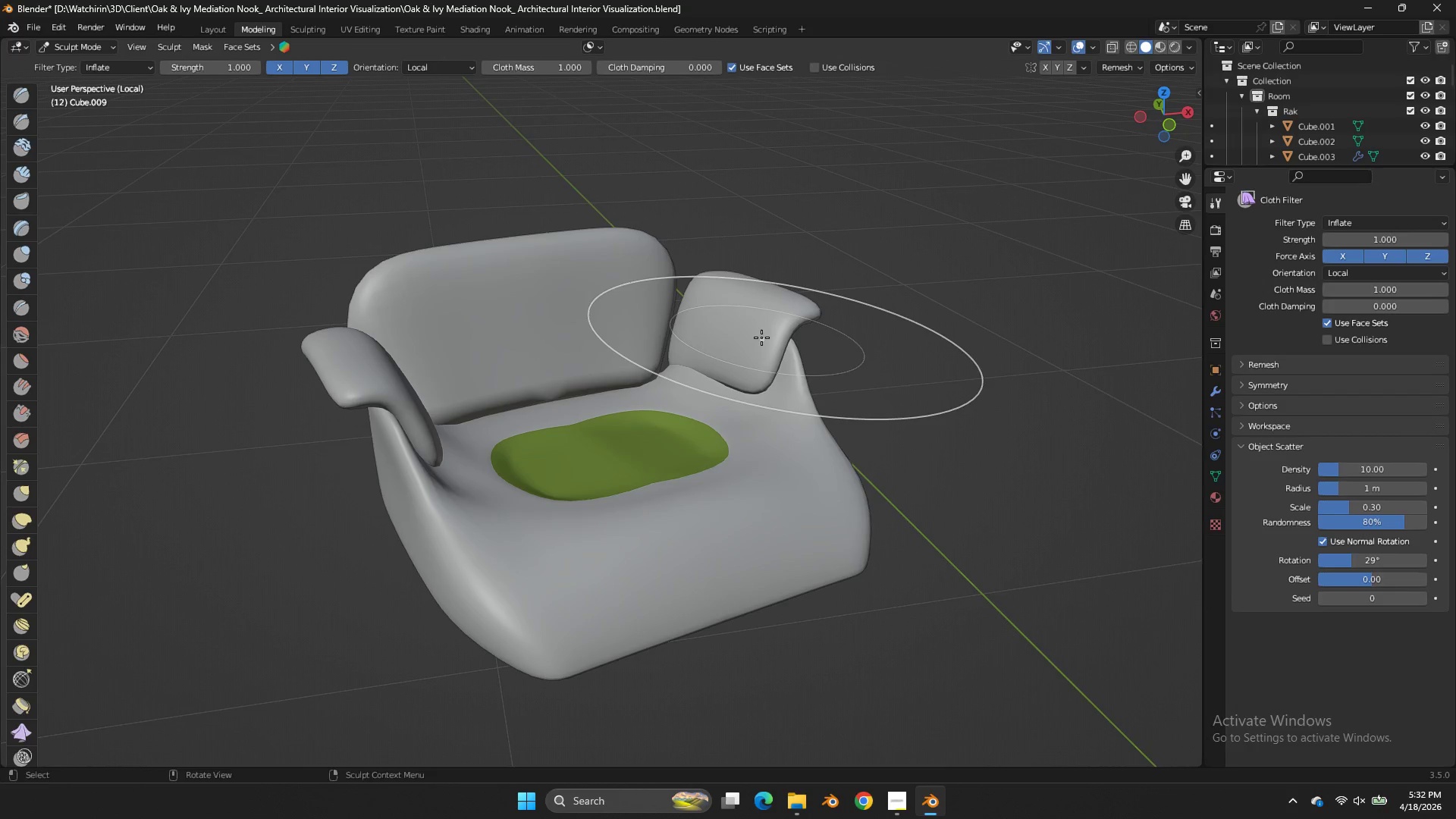 
left_click_drag(start_coordinate=[761, 337], to_coordinate=[793, 303])
 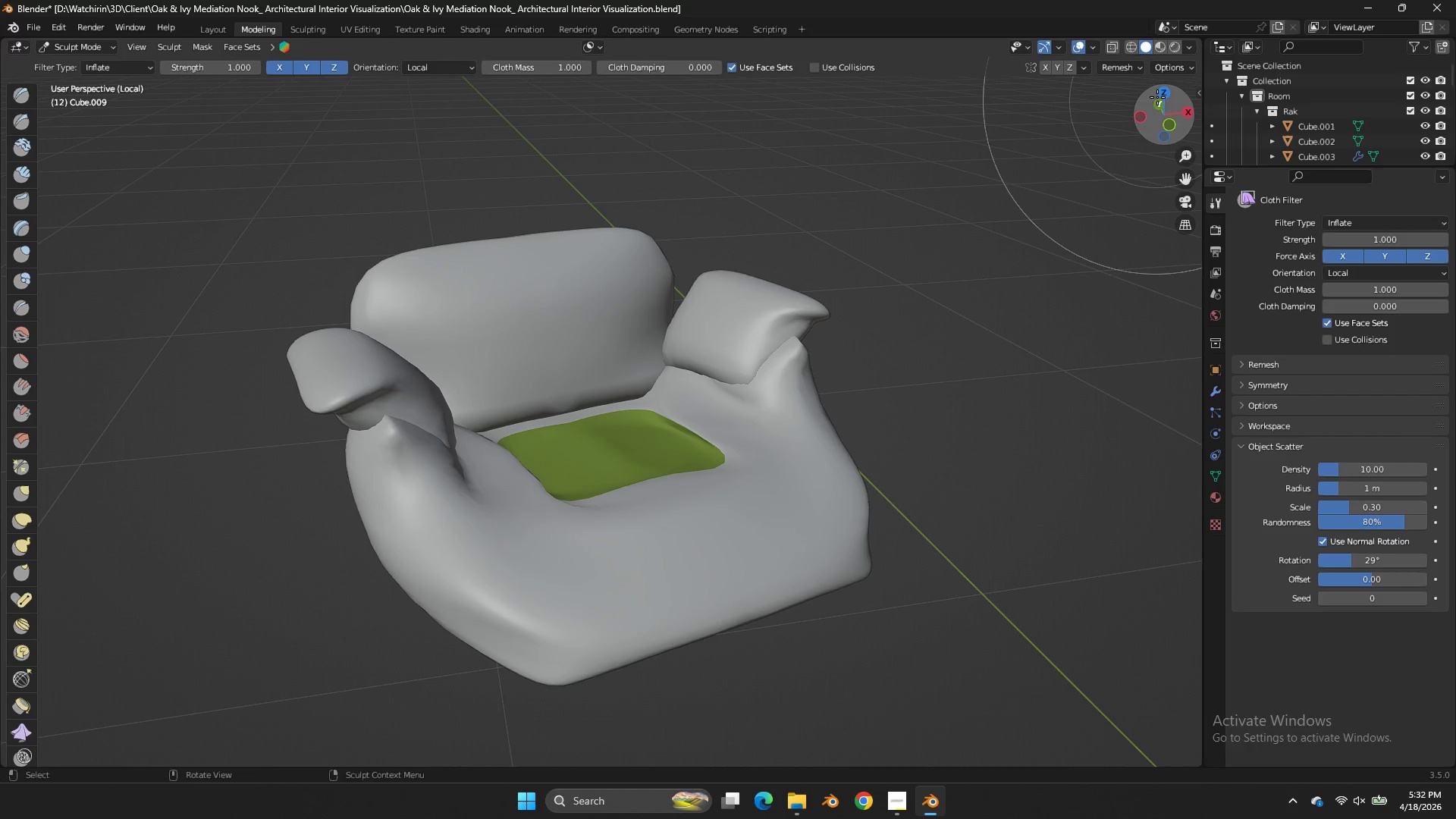 
left_click_drag(start_coordinate=[1159, 94], to_coordinate=[1021, 86])
 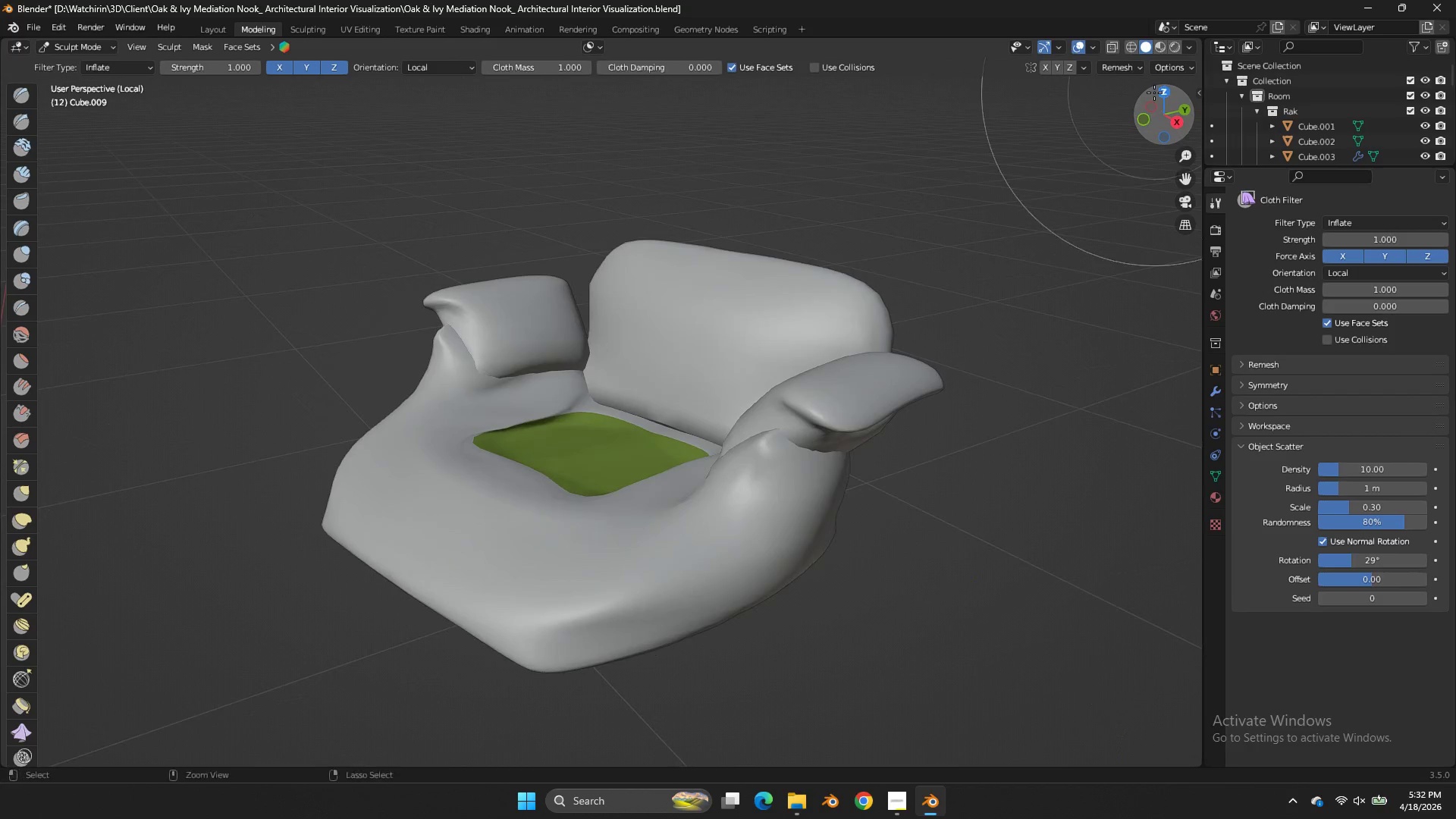 
key(Control+Z)
 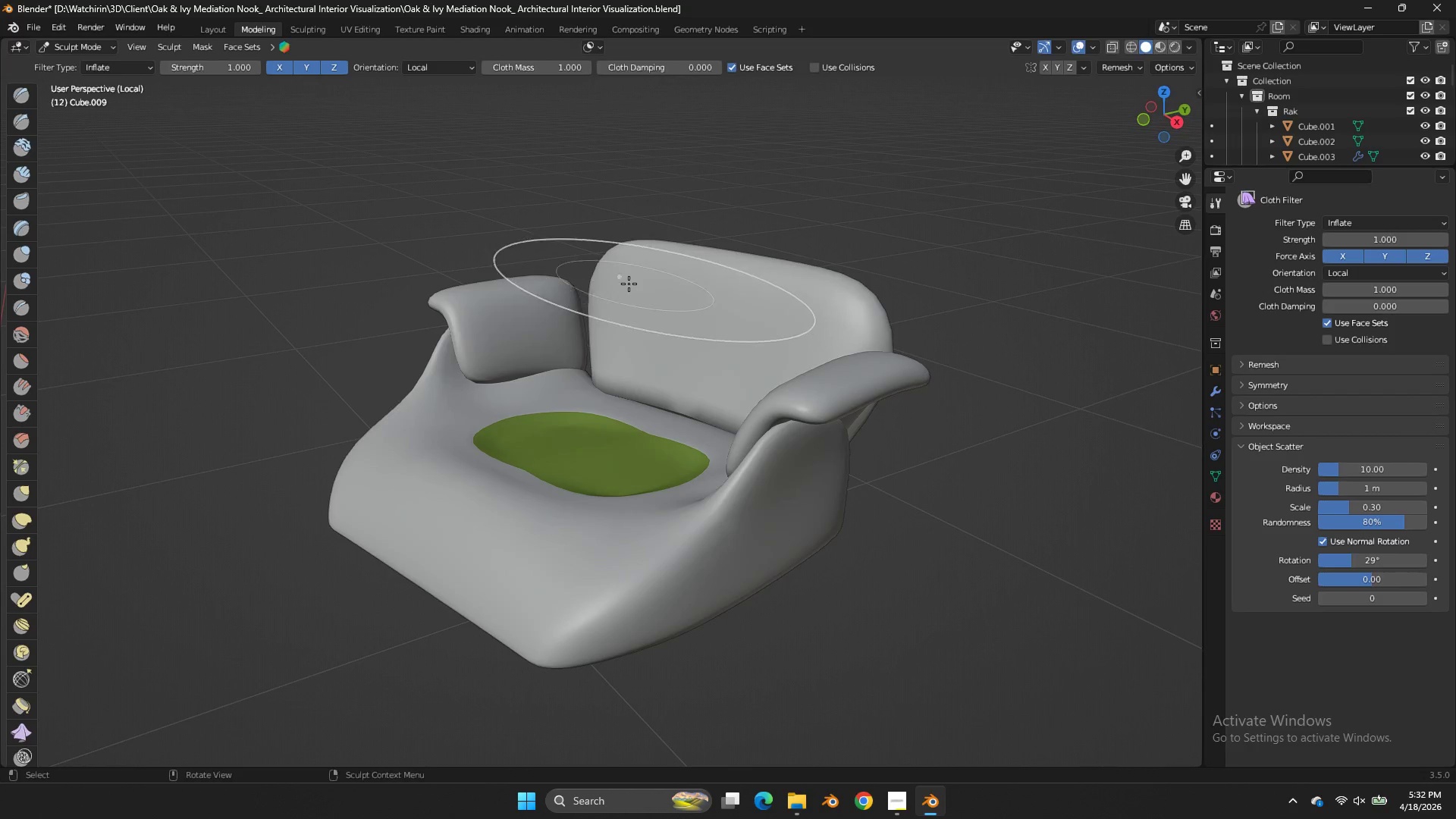 
key(F)
 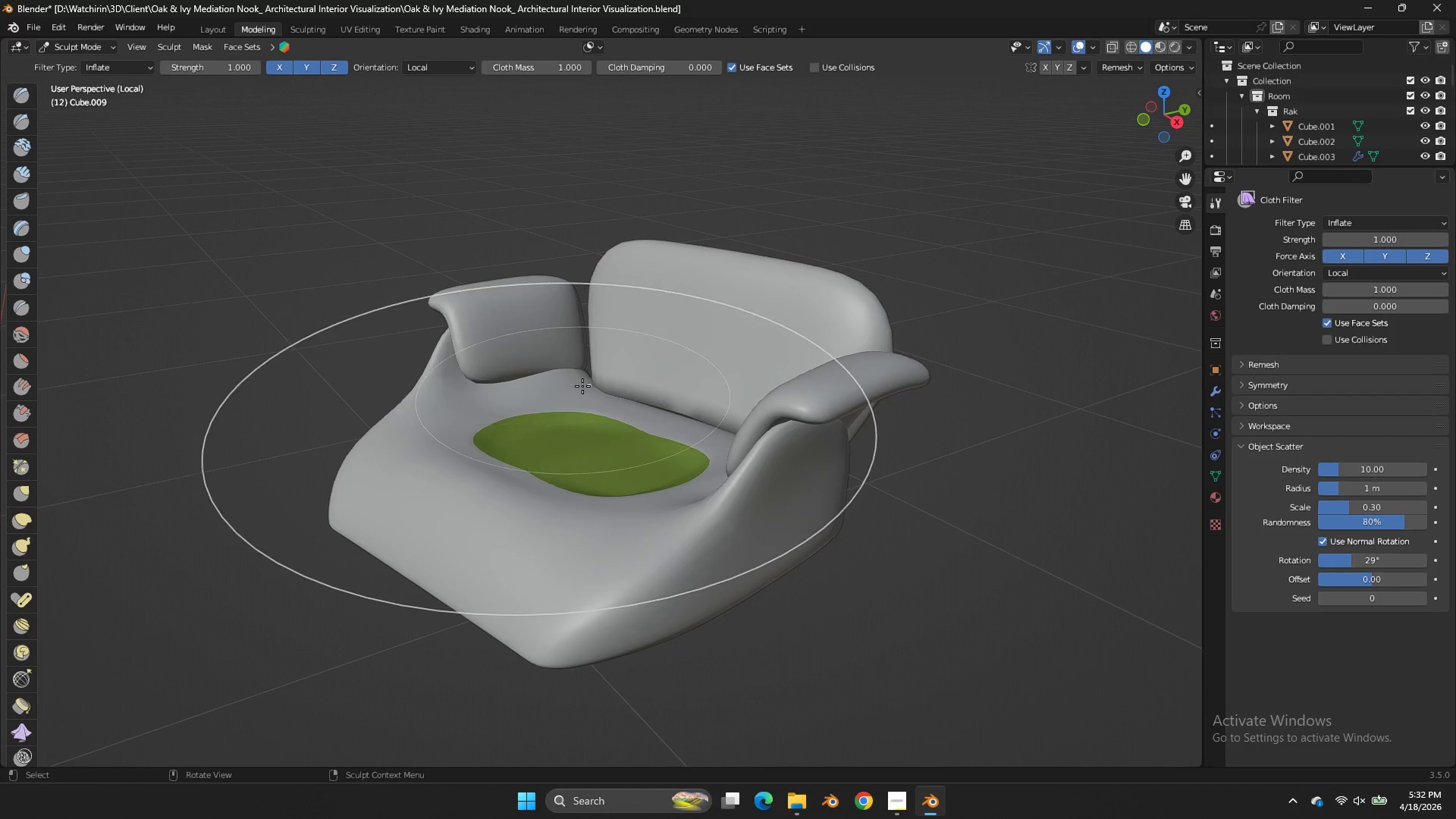 
left_click_drag(start_coordinate=[582, 387], to_coordinate=[606, 360])
 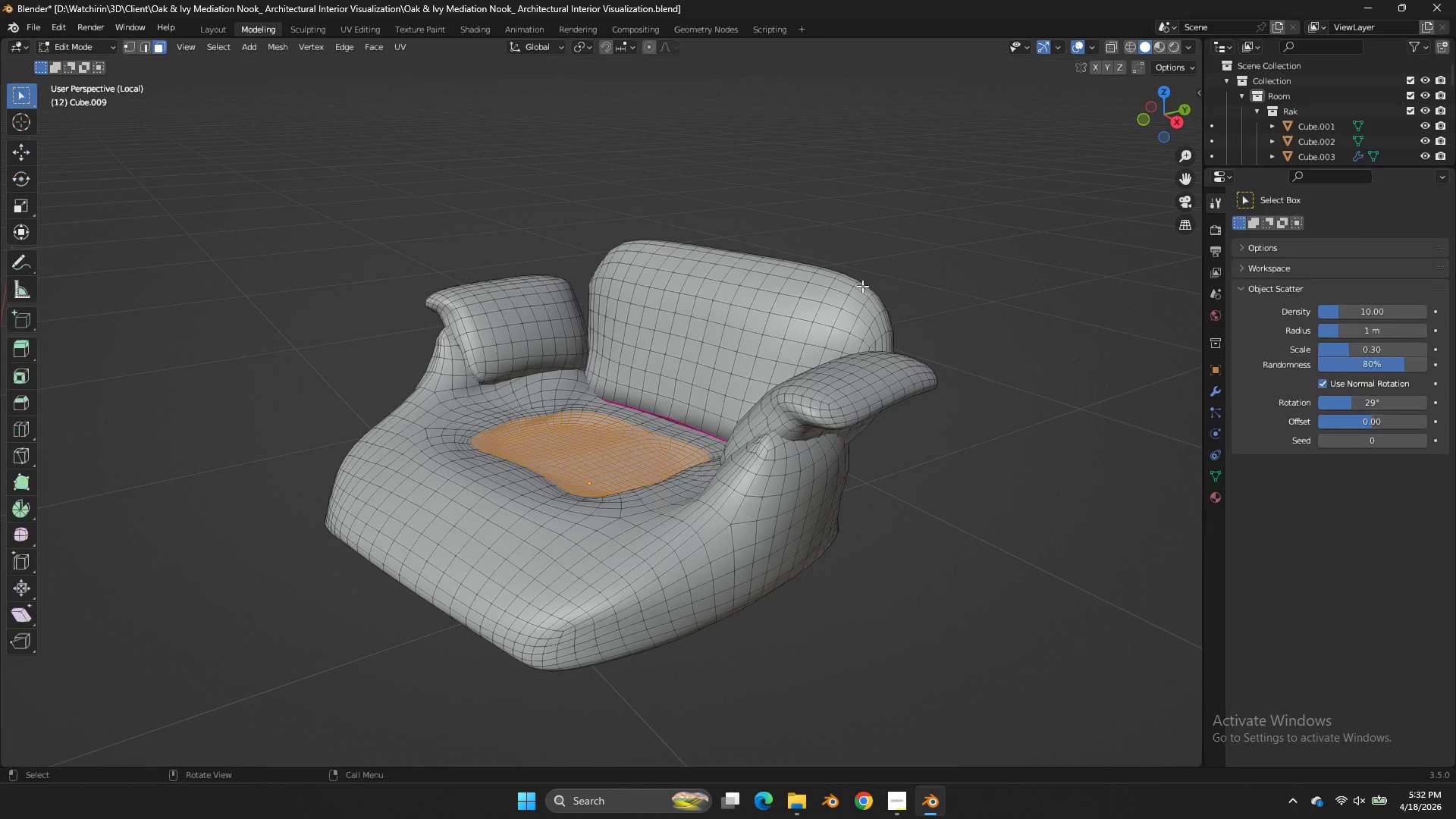 
key(Tab)
 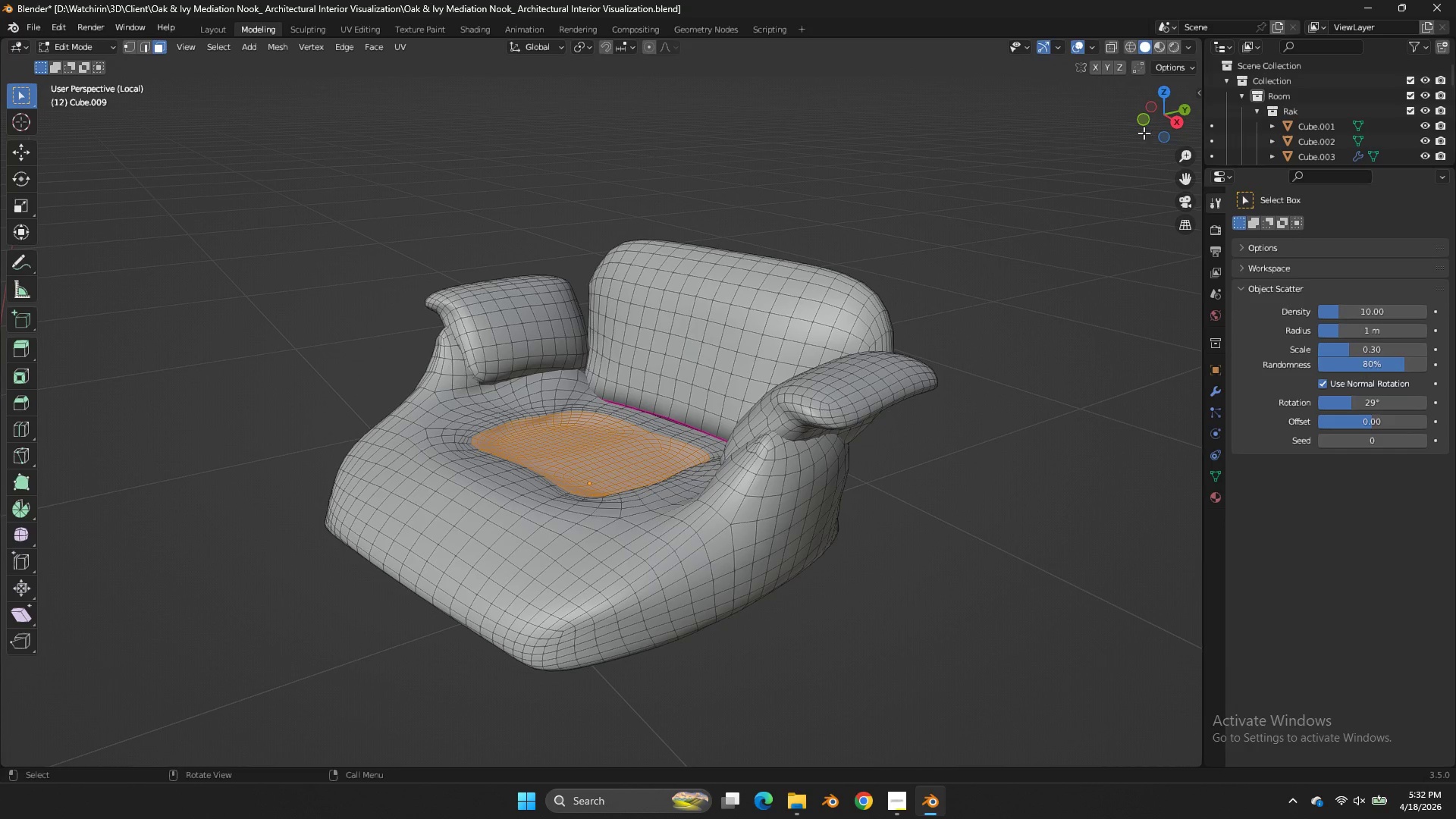 
left_click_drag(start_coordinate=[1153, 129], to_coordinate=[50, 111])
 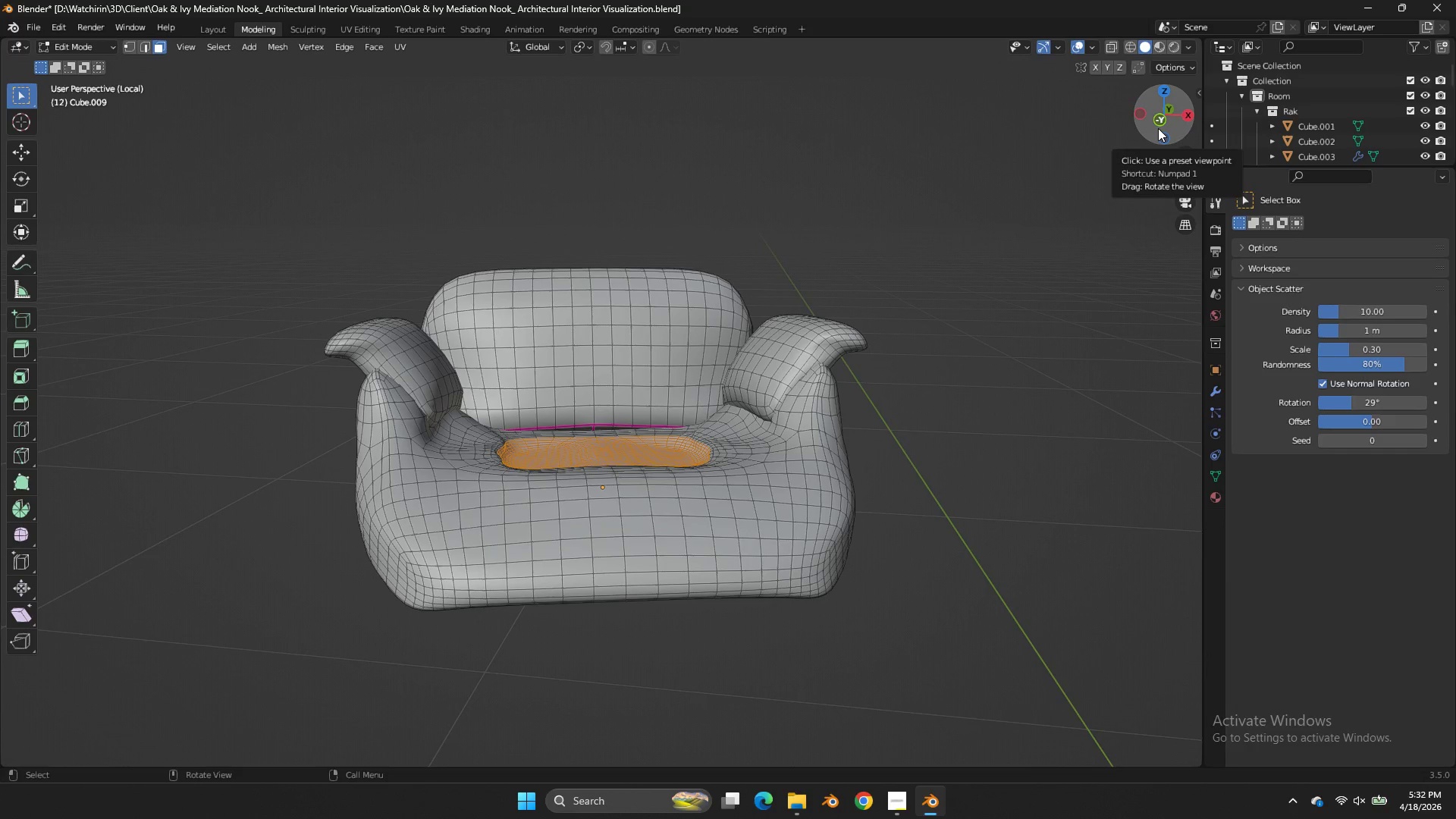 
key(NumpadDivide)
 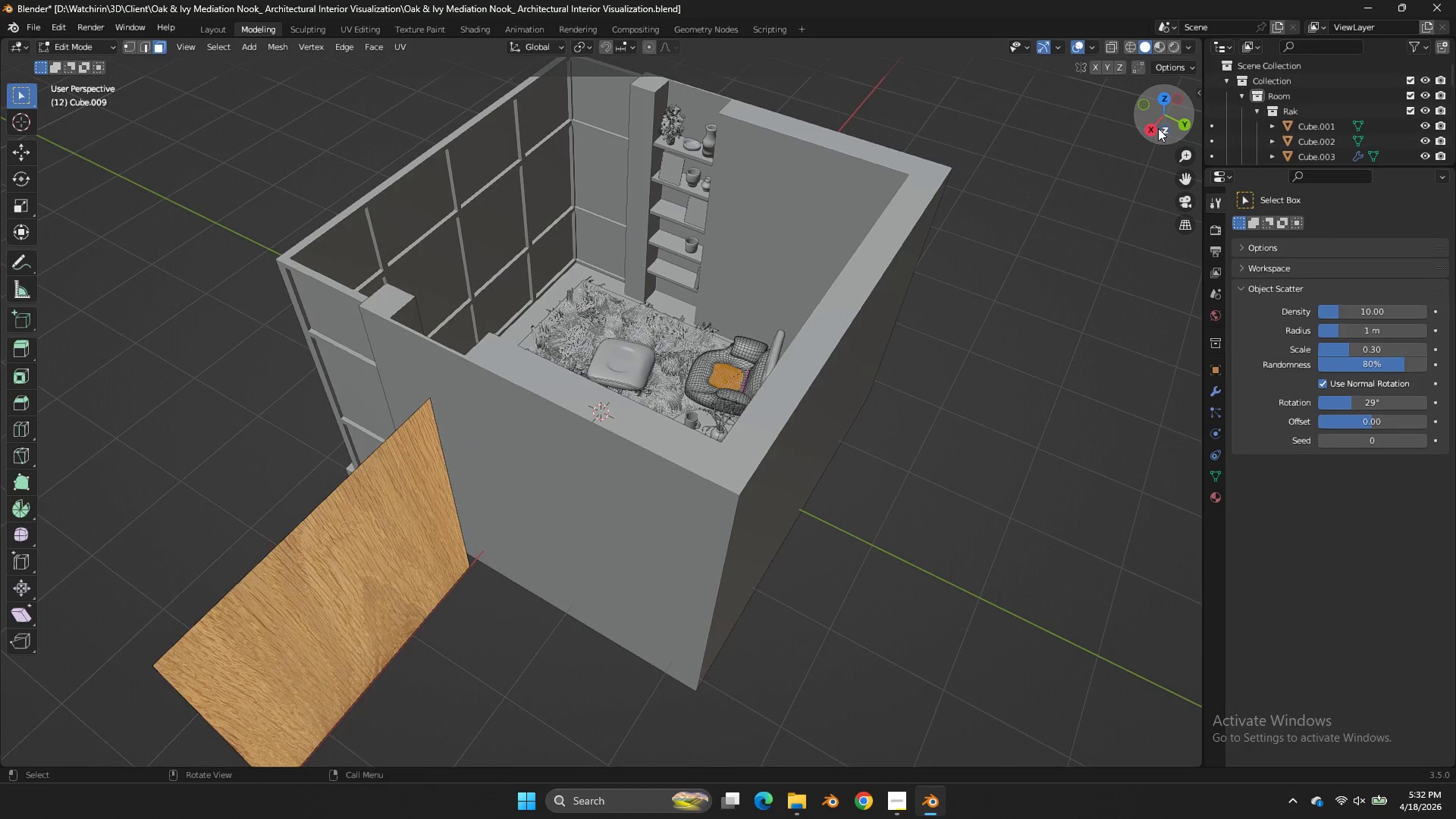 
key(Tab)
 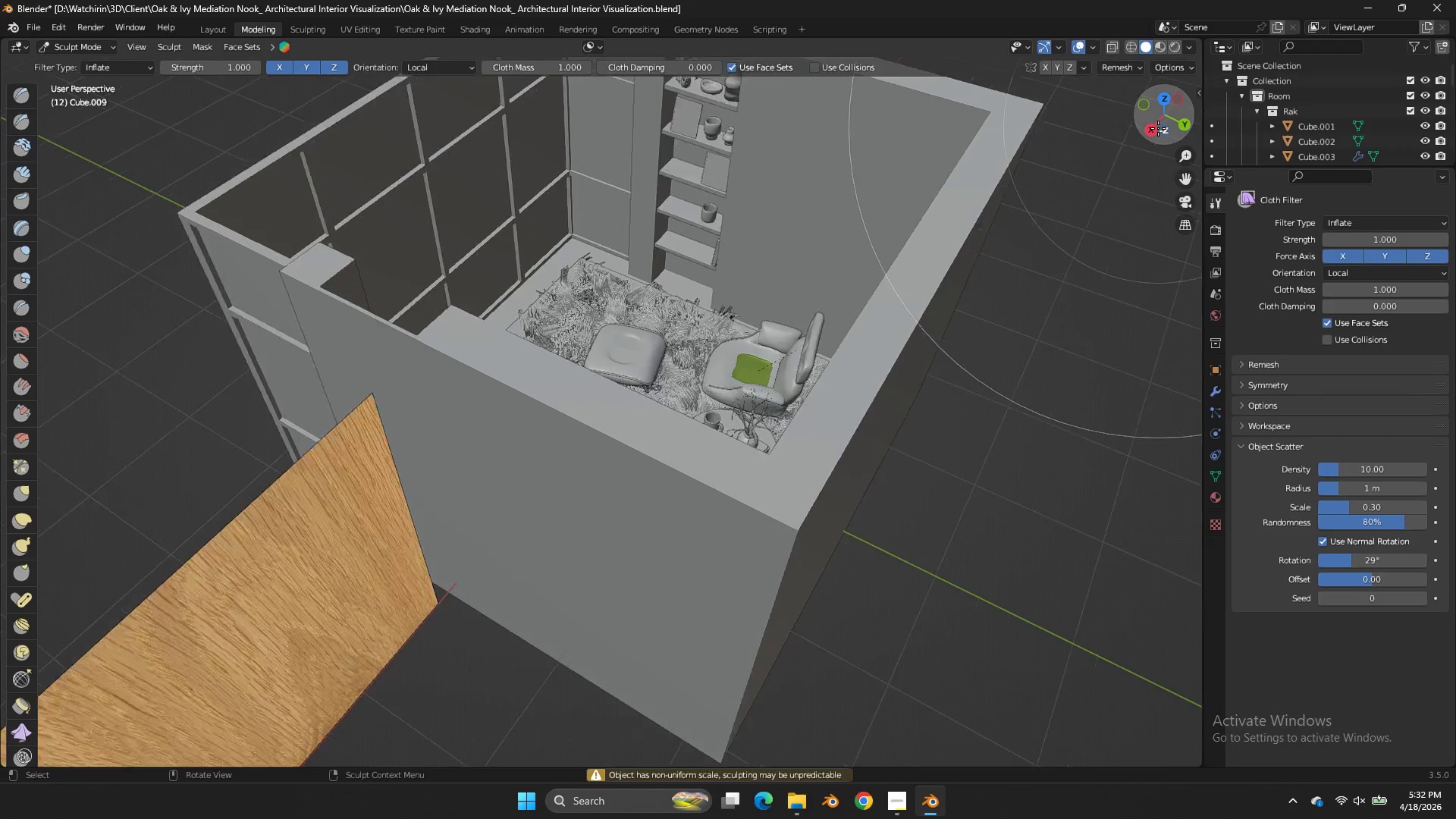 
scroll: coordinate [1158, 128], scroll_direction: up, amount: 3.0
 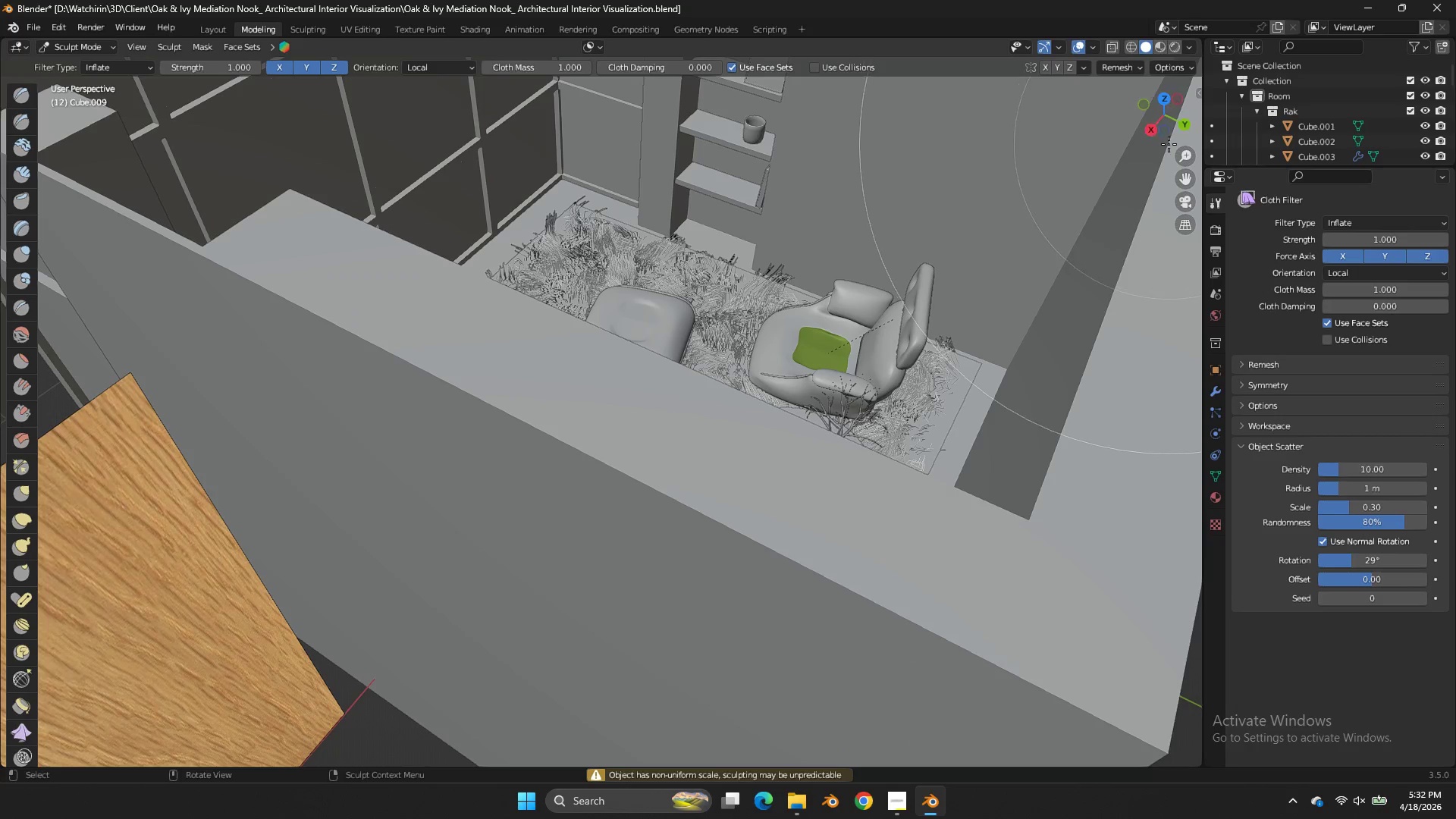 
left_click_drag(start_coordinate=[1159, 127], to_coordinate=[130, 133])
 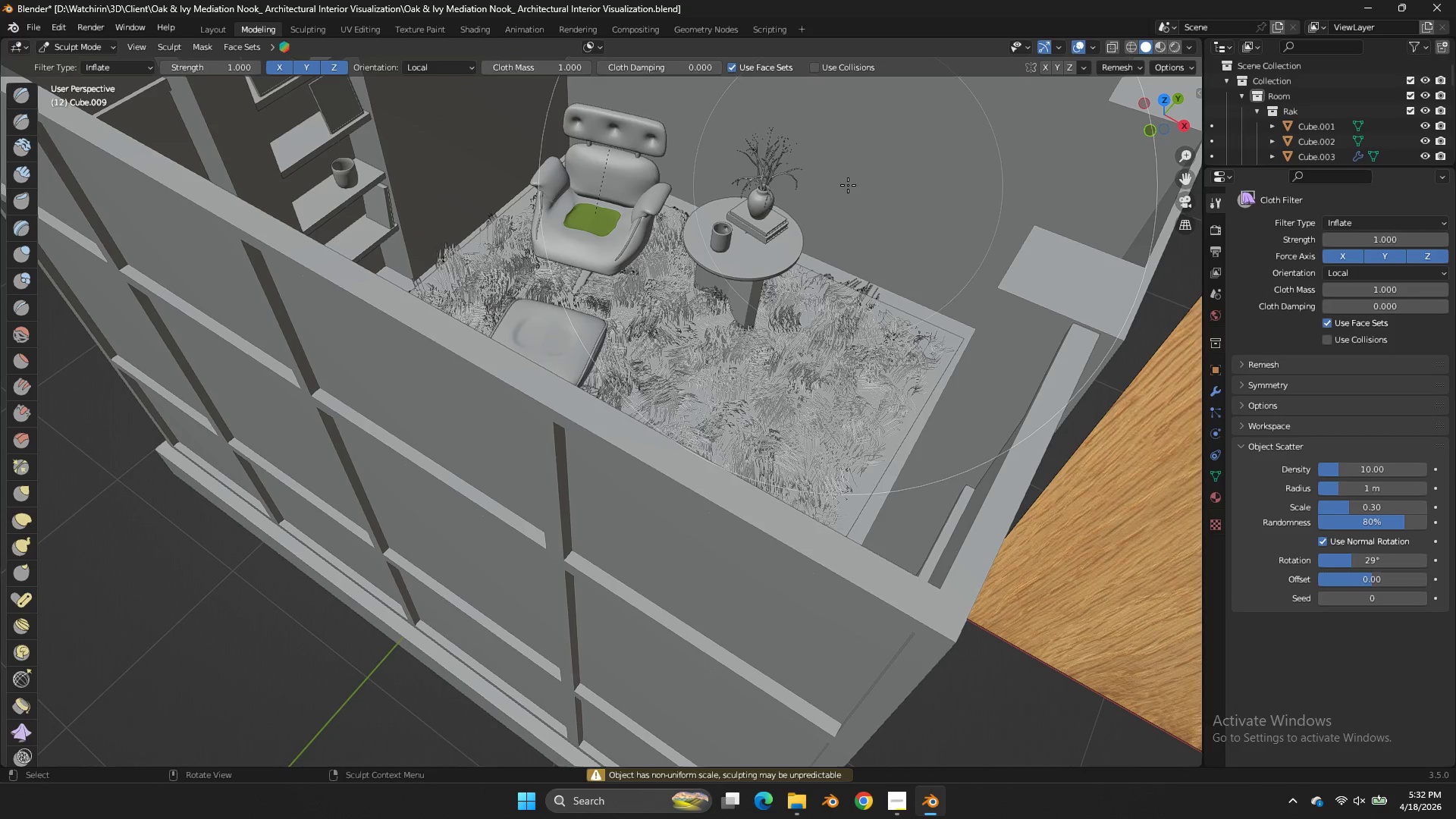 
key(Control+Z)
 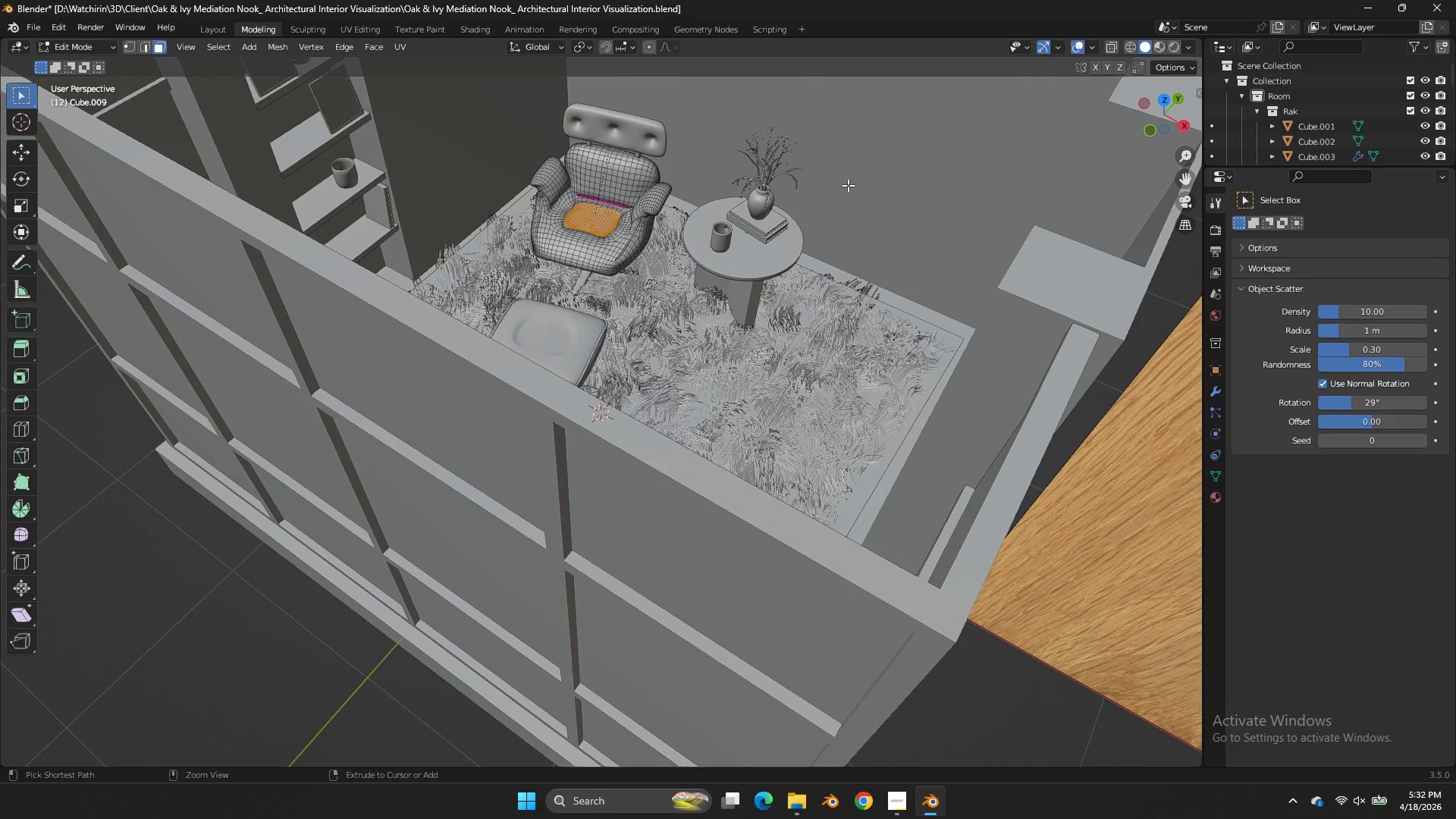 
key(Control+Z)
 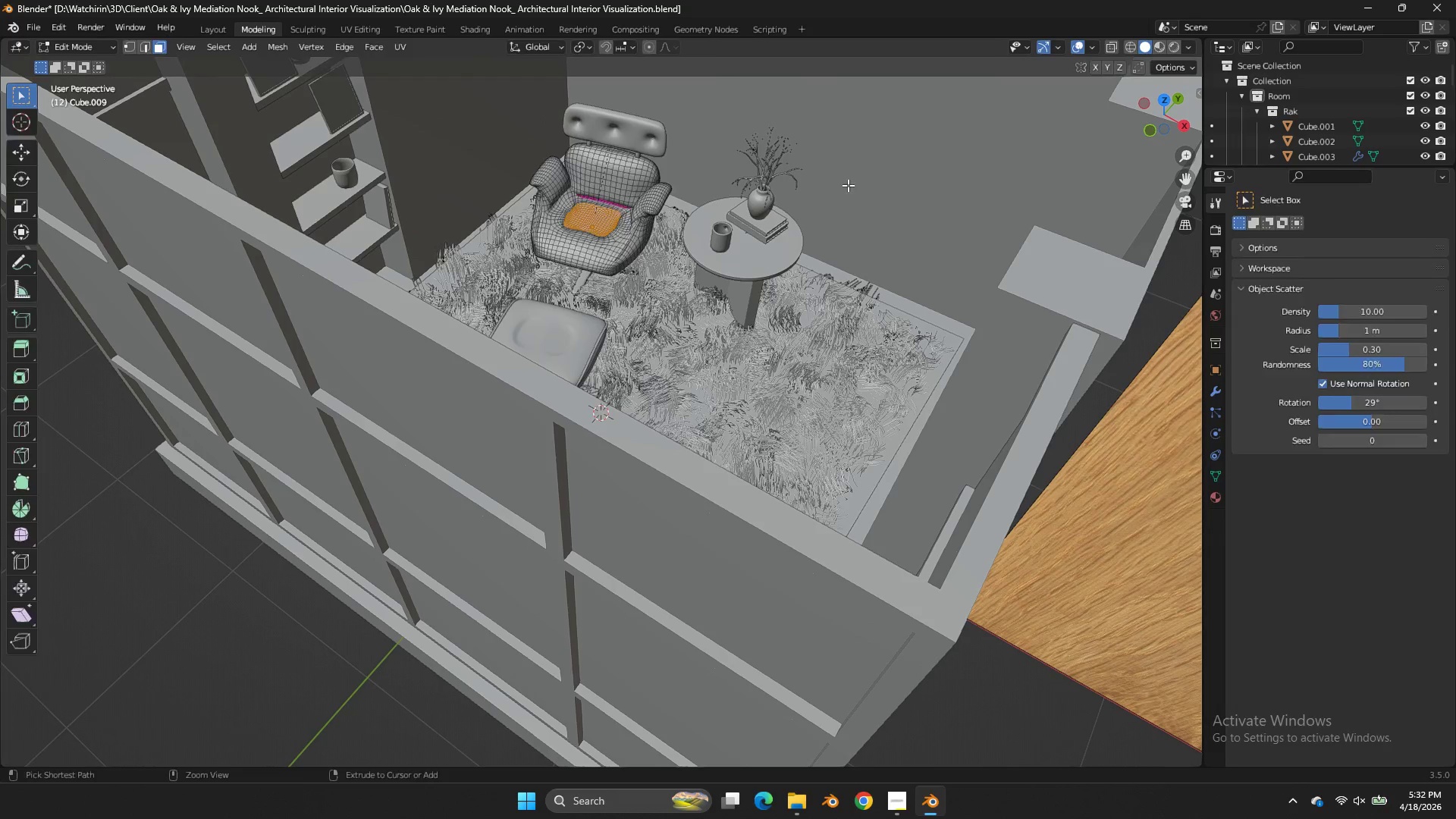 
key(Control+Z)
 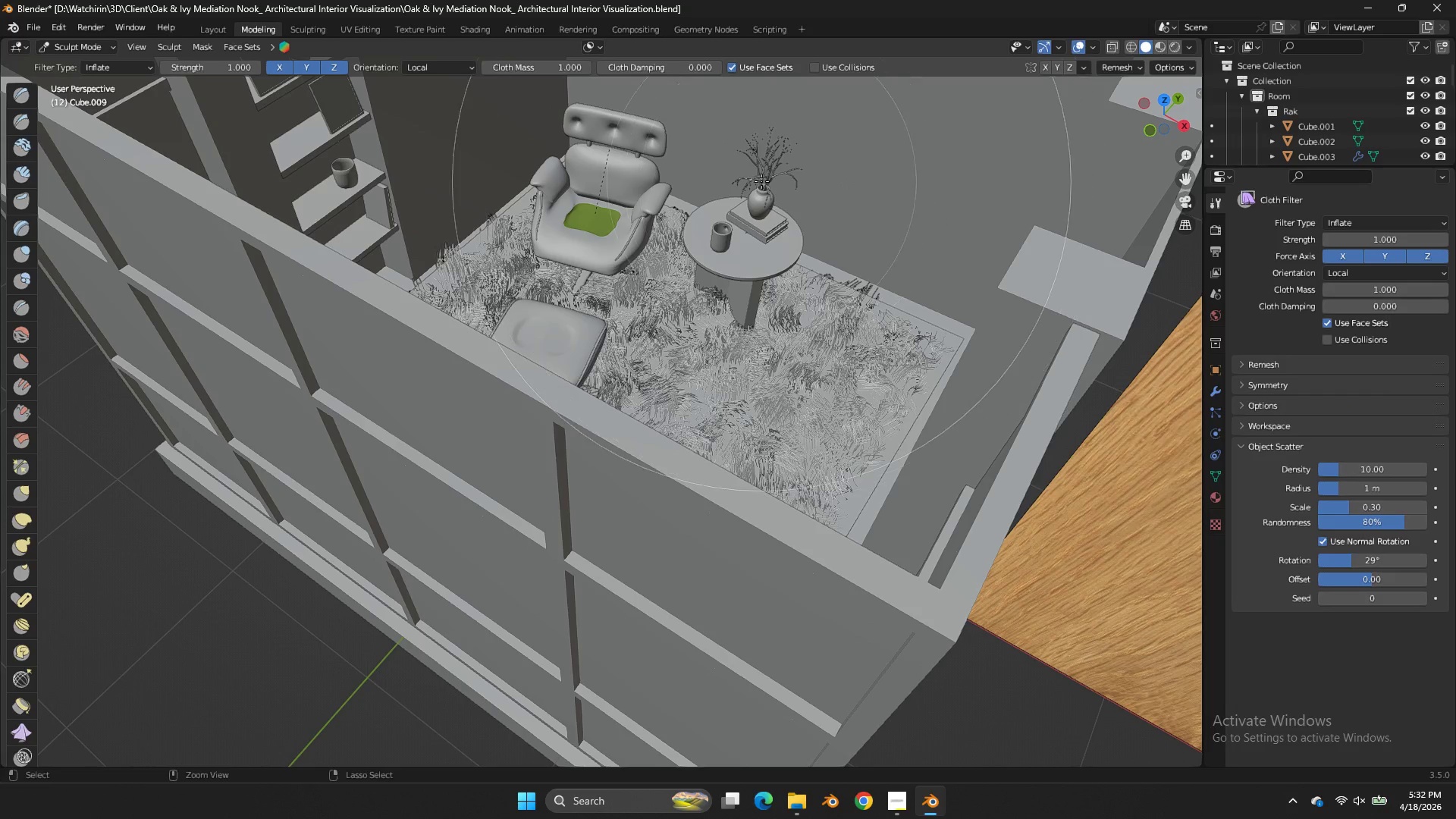 
key(Control+Z)
 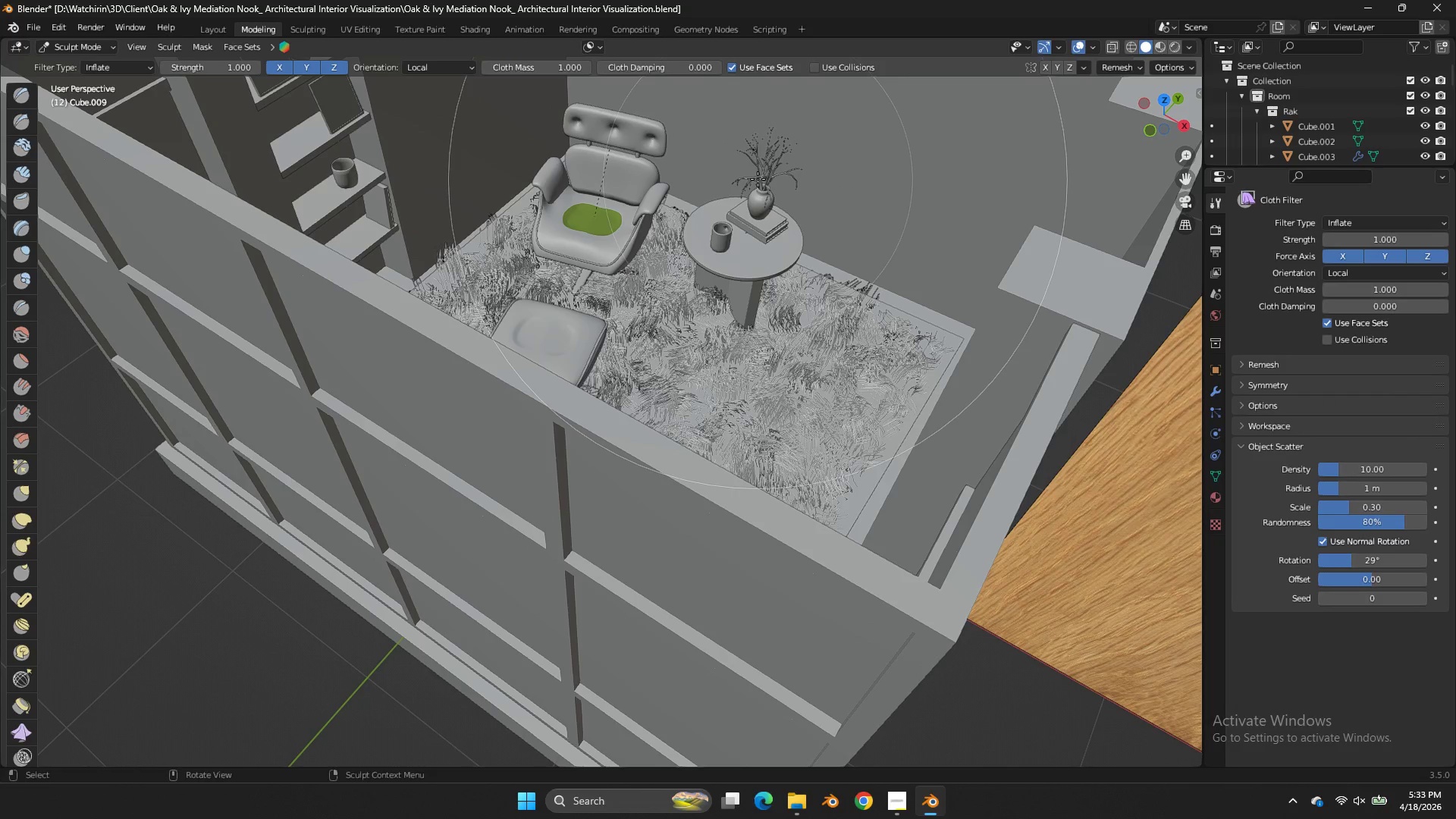 
key(Tab)
 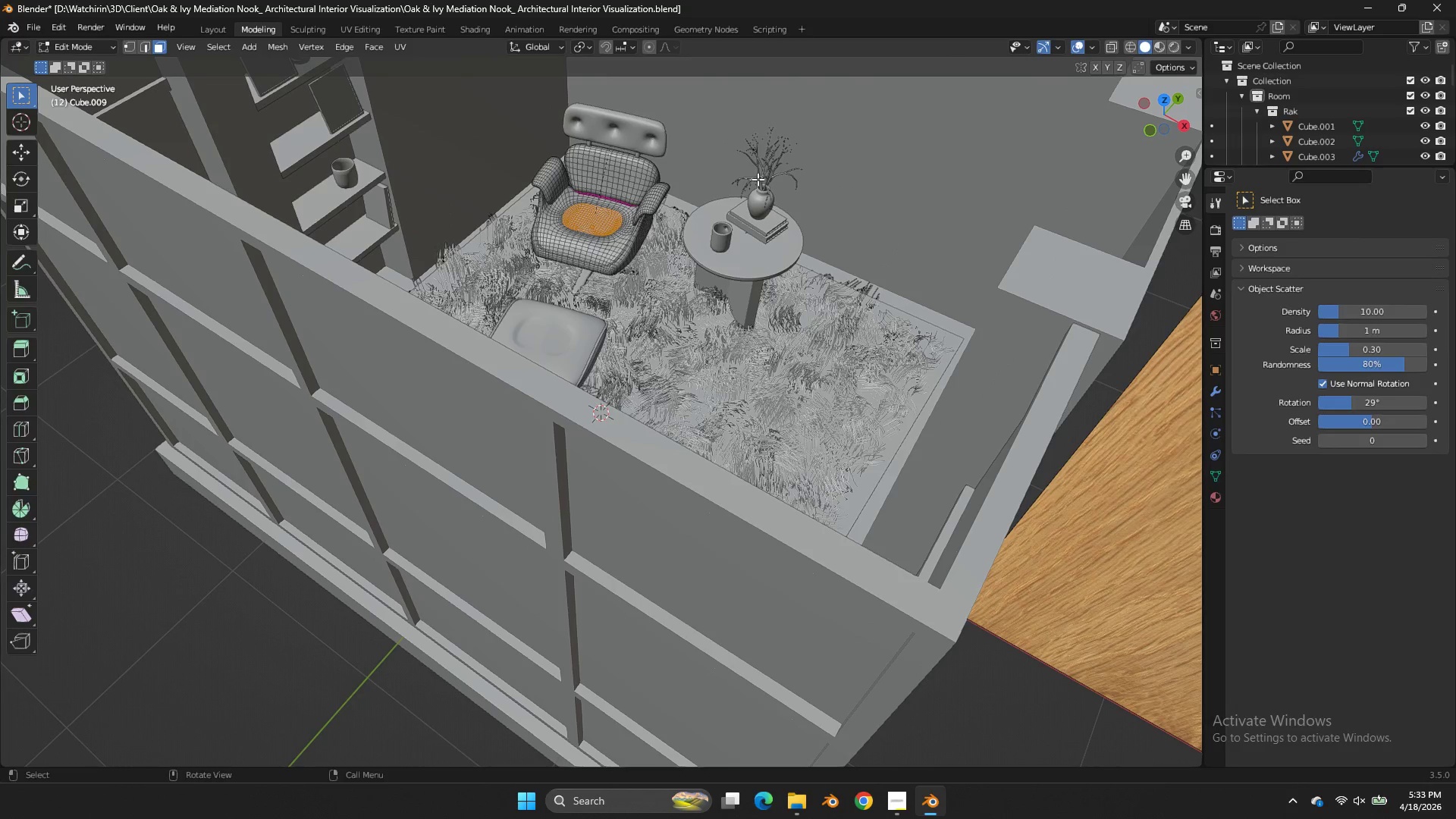 
key(Tab)
 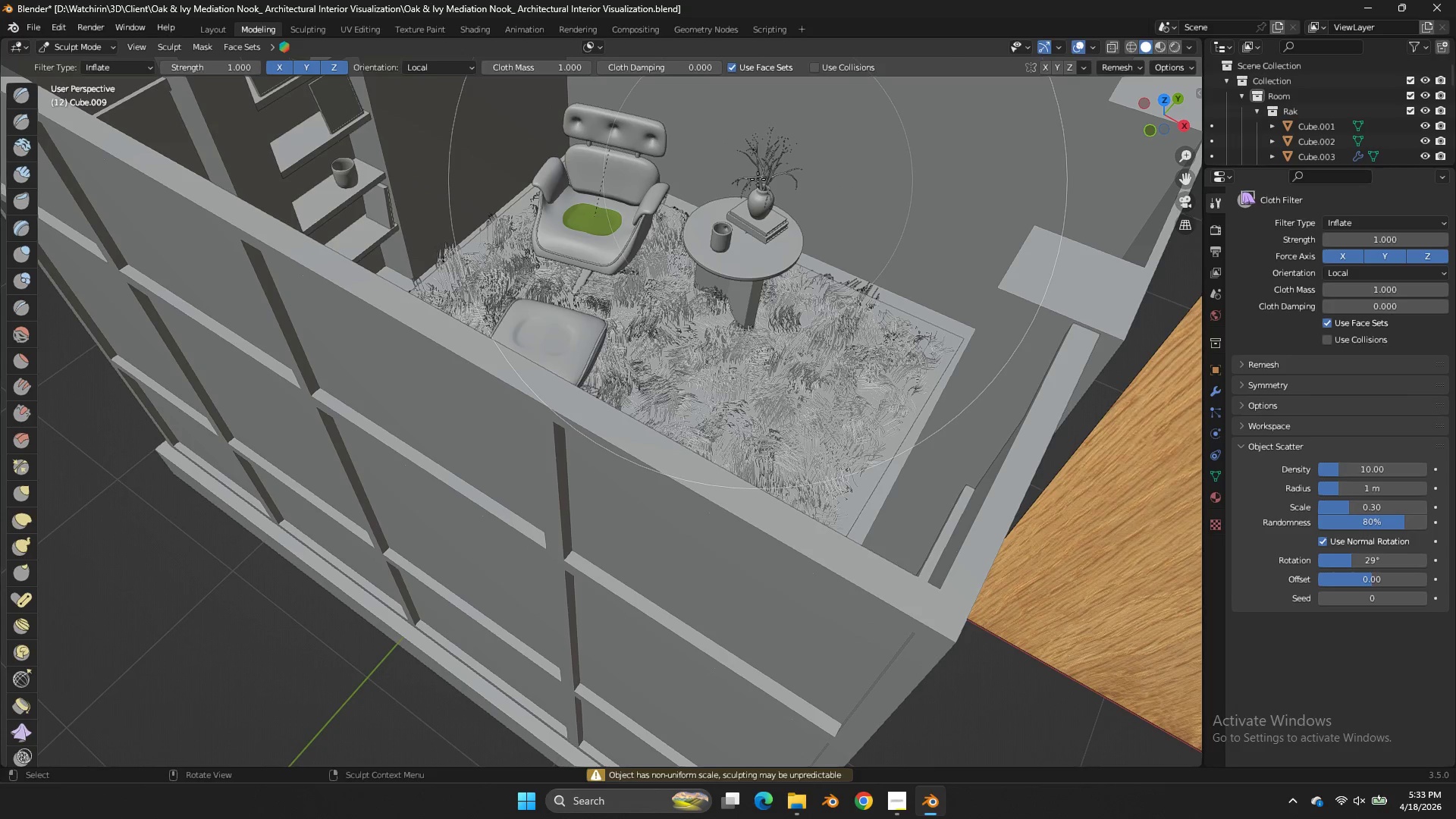 
key(NumpadDivide)
 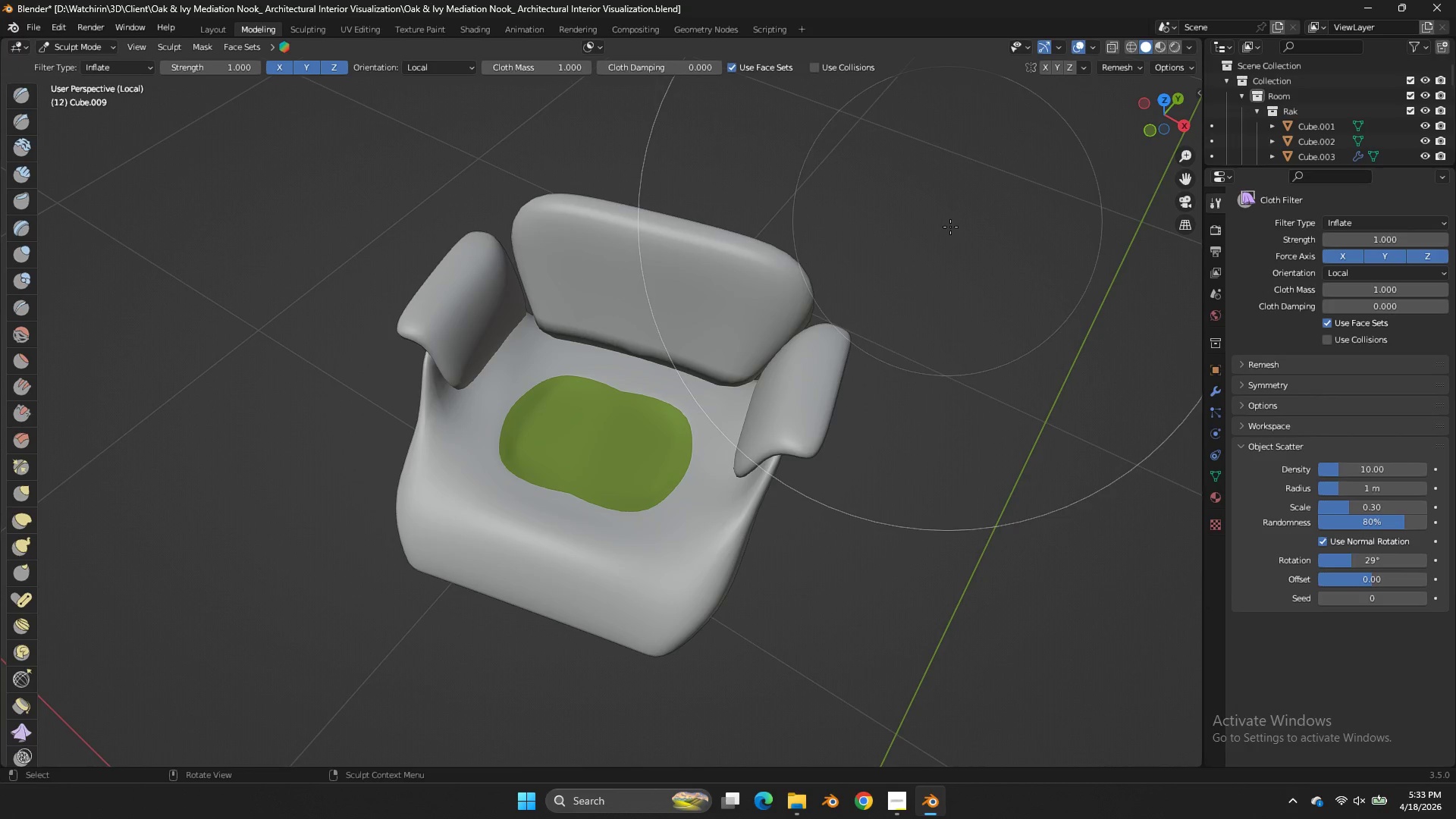 
wait(17.89)
 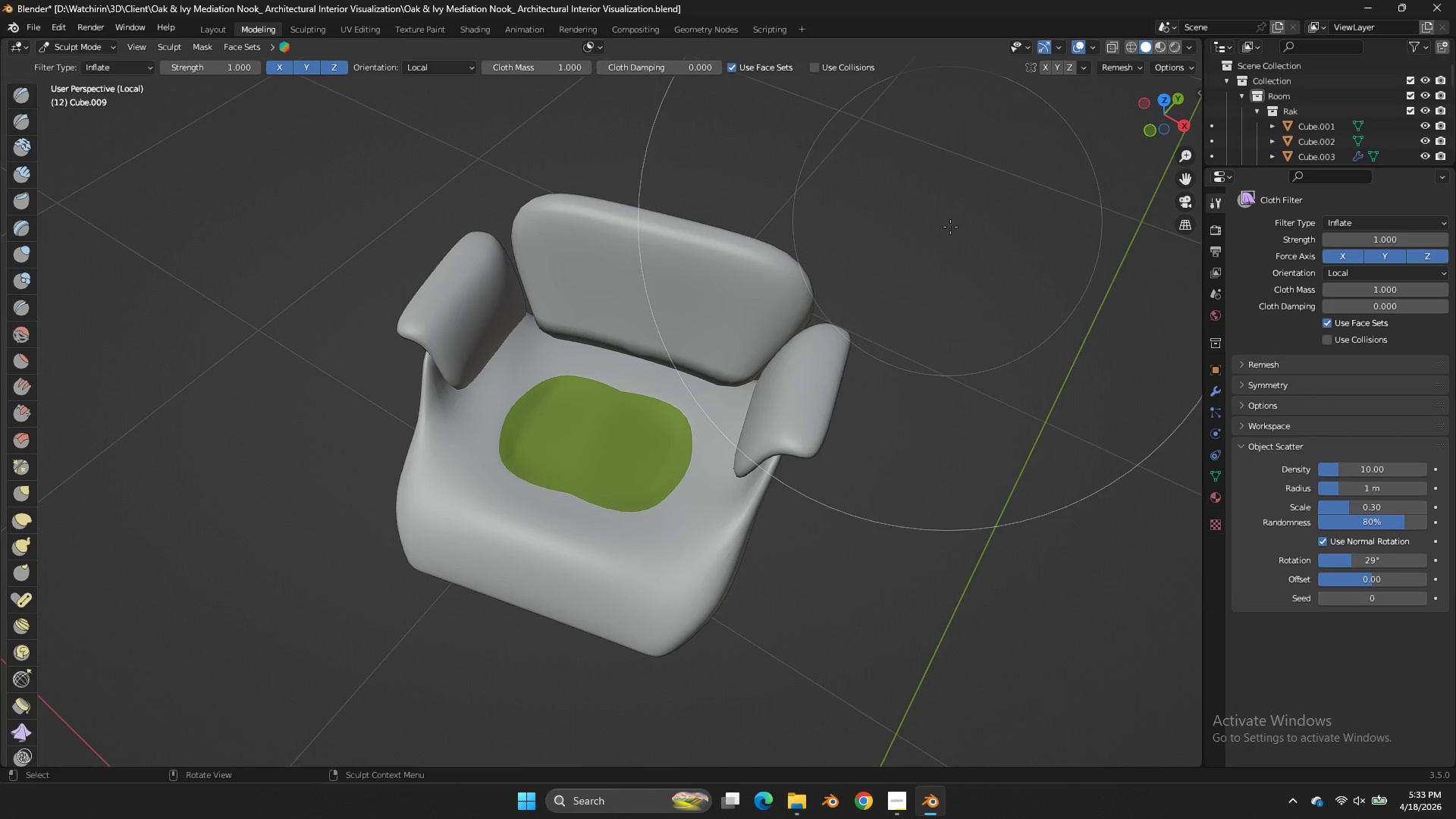 
left_click_drag(start_coordinate=[597, 421], to_coordinate=[840, 146])
 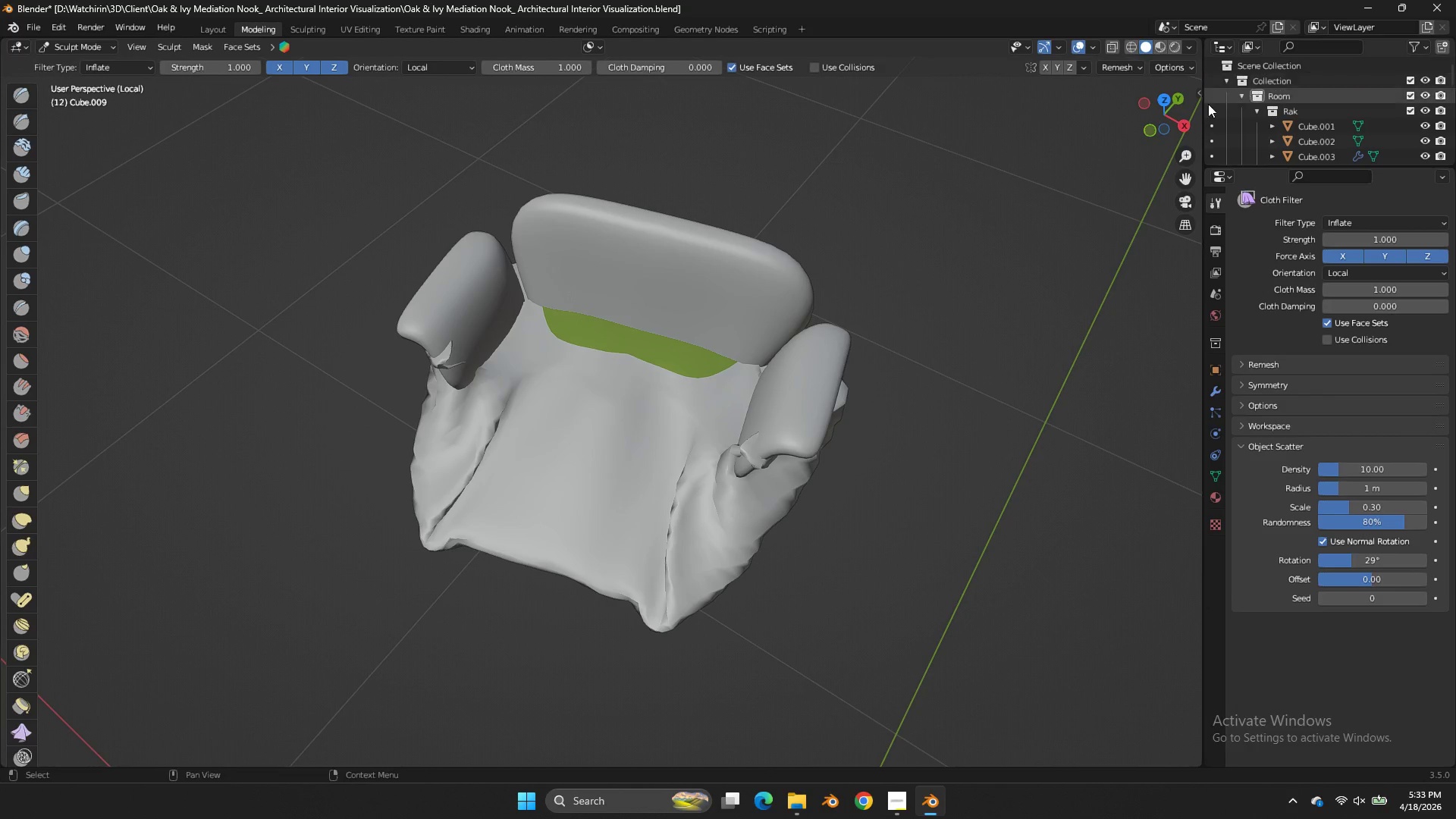 
left_click_drag(start_coordinate=[1172, 121], to_coordinate=[37, 737])
 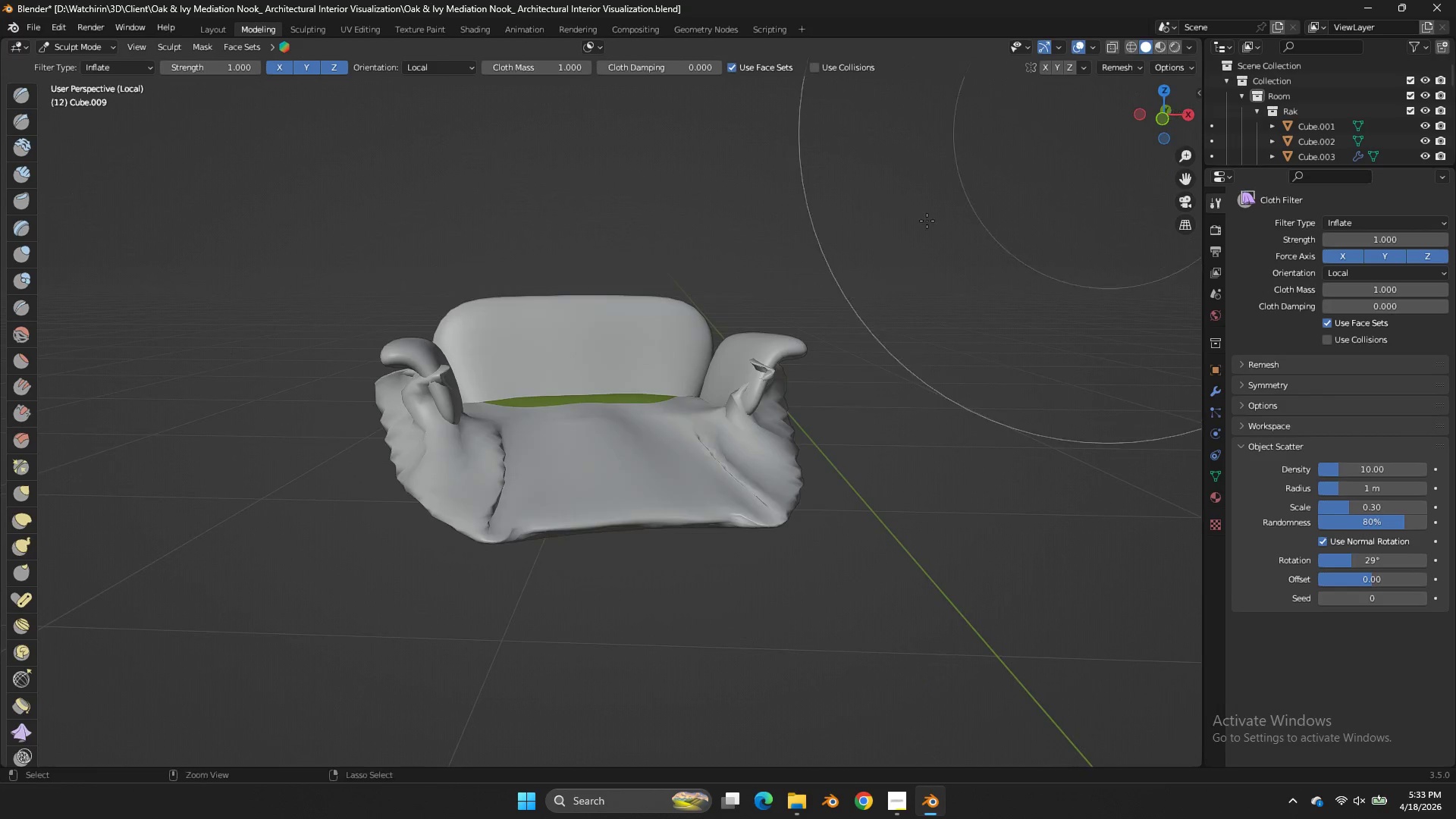 
key(Control+Z)
 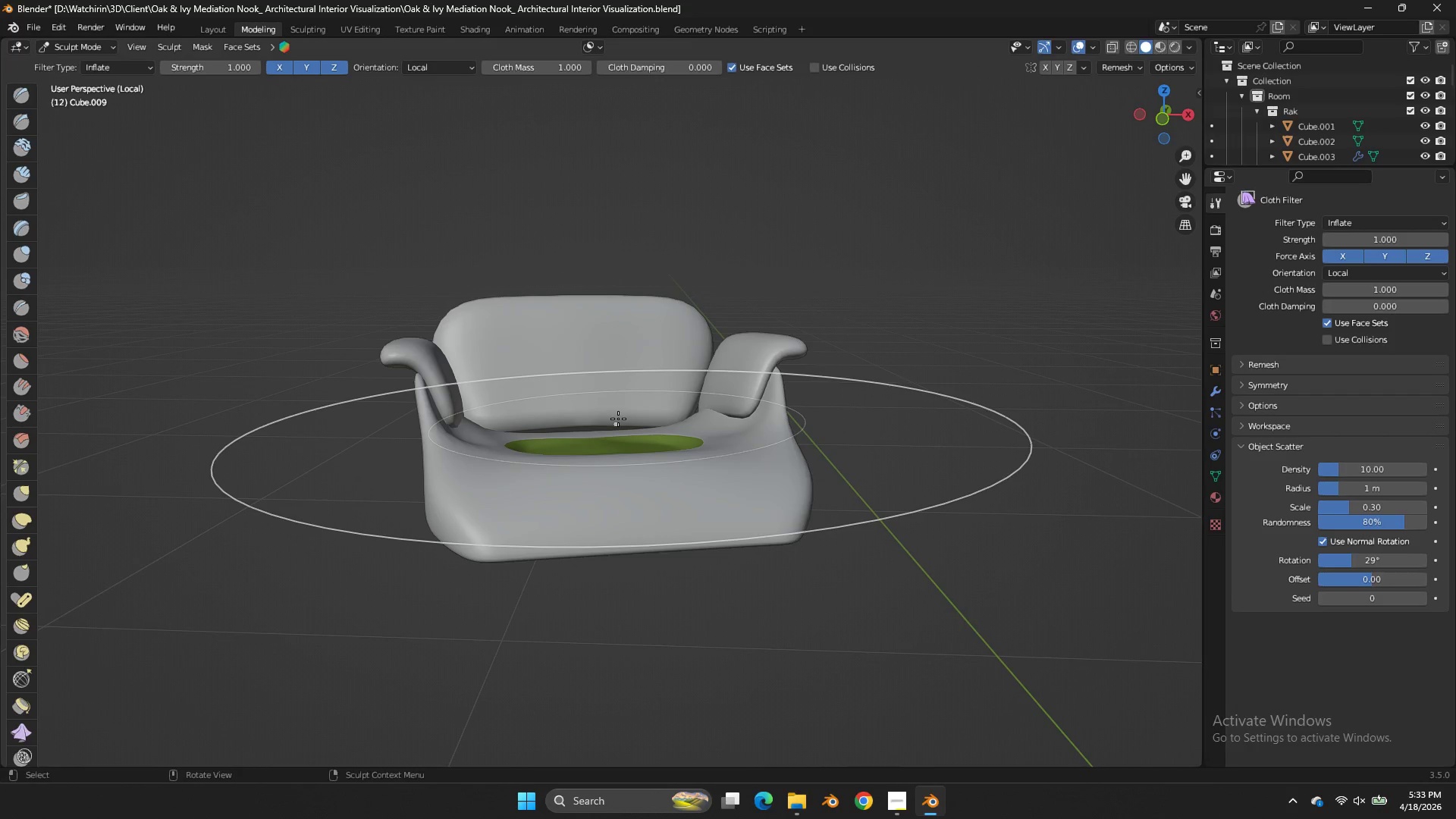 
key(F)
 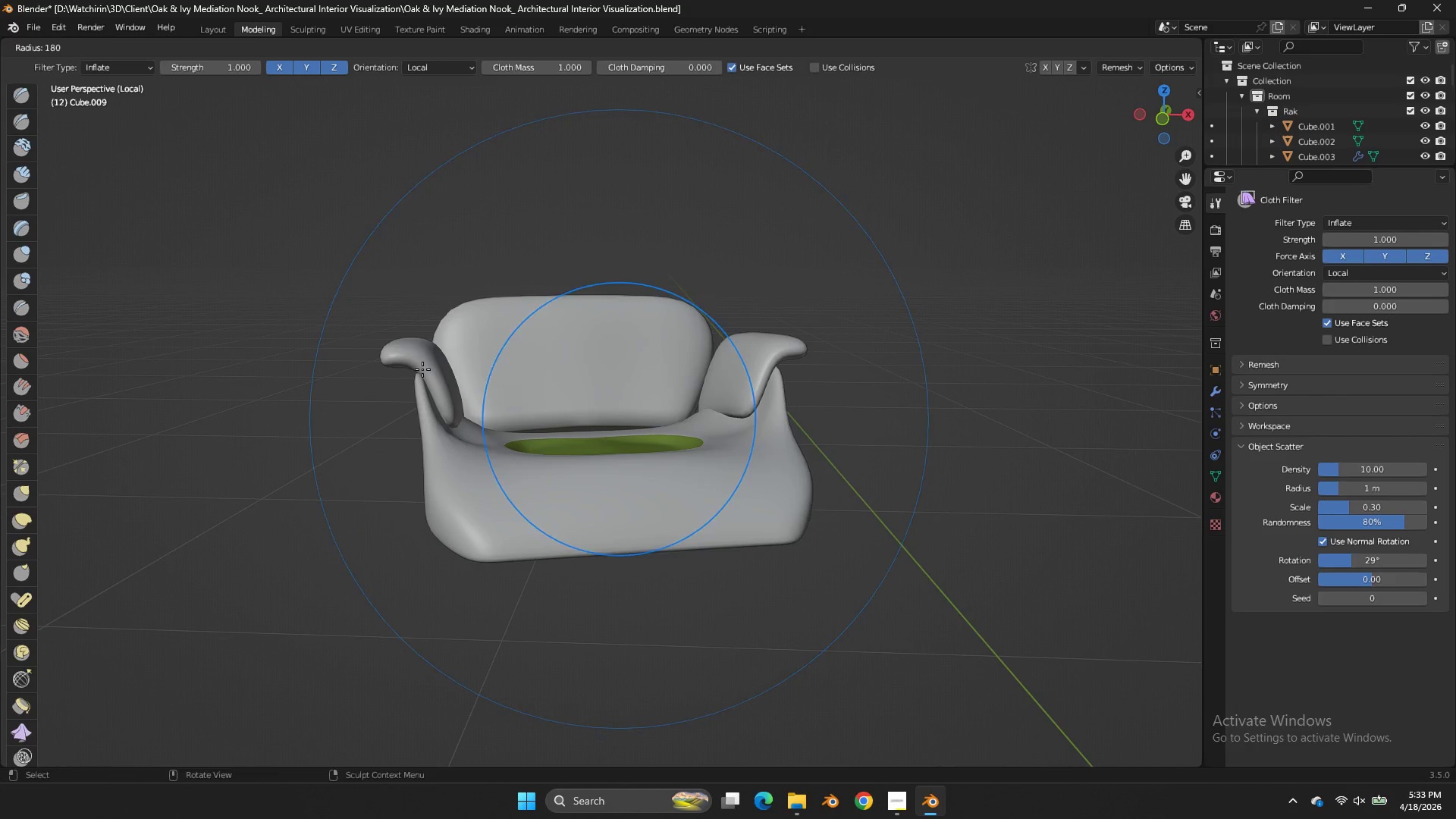 
left_click([400, 374])
 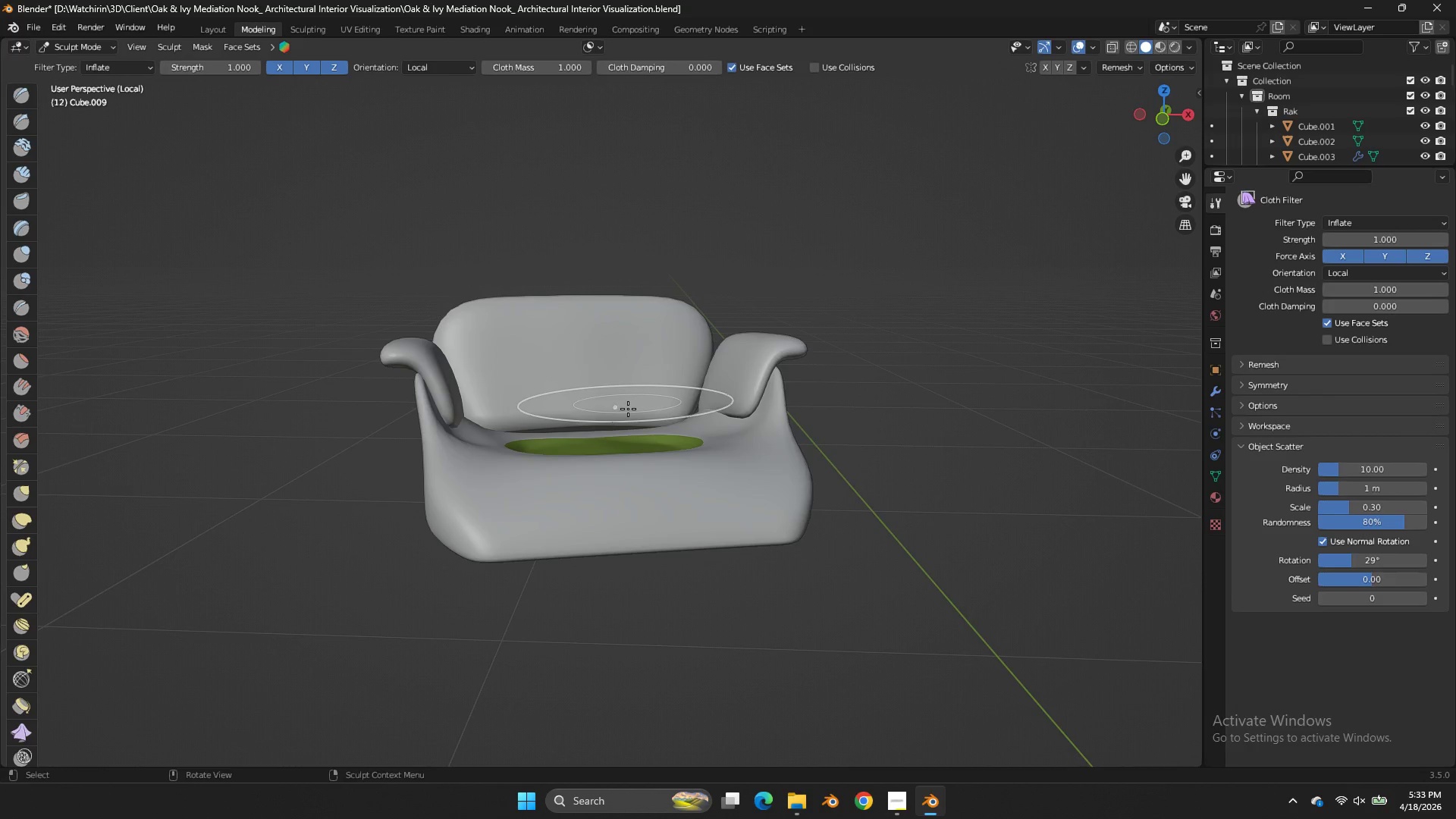 
key(F)
 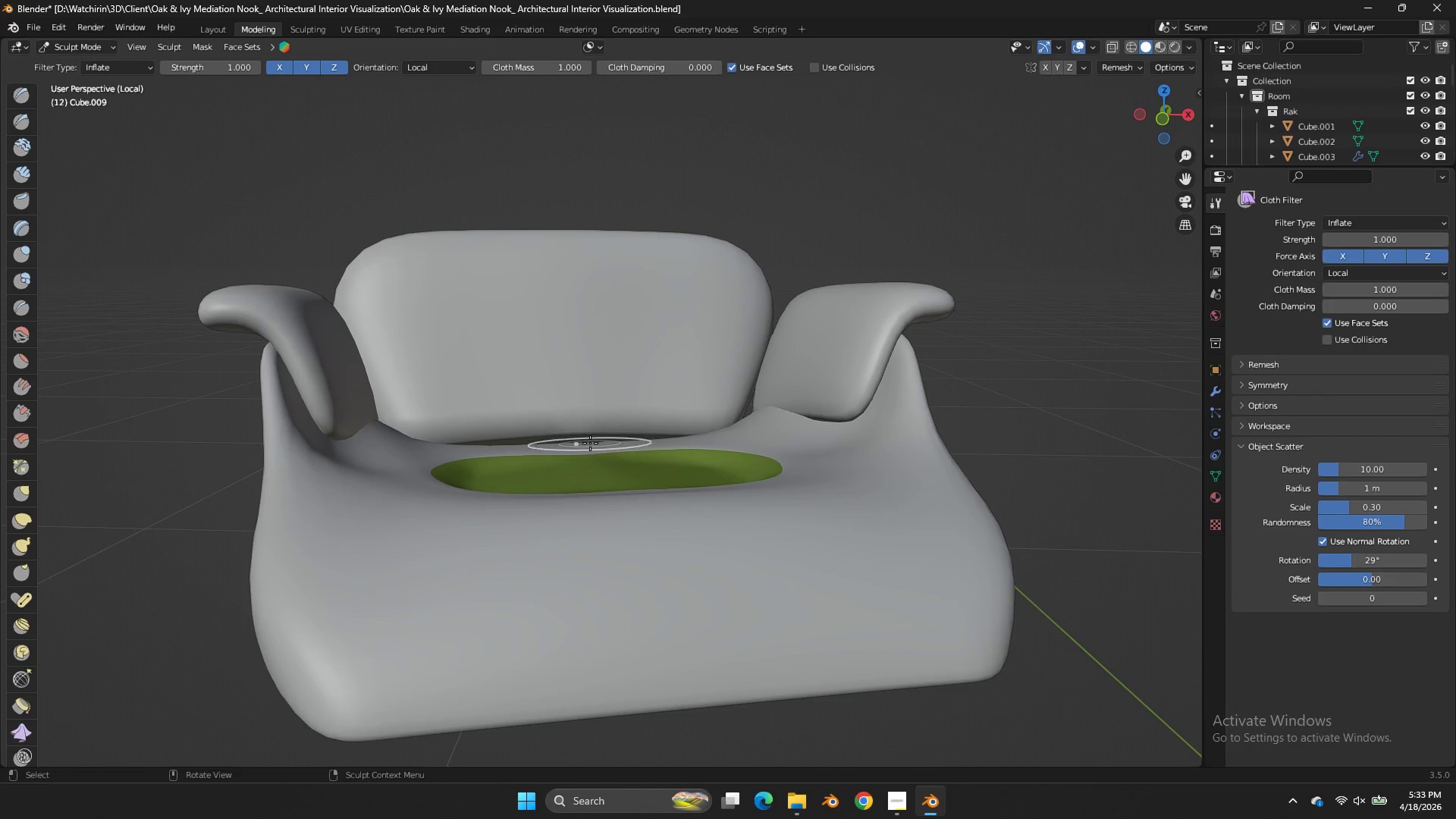 
scroll: coordinate [628, 412], scroll_direction: up, amount: 3.0
 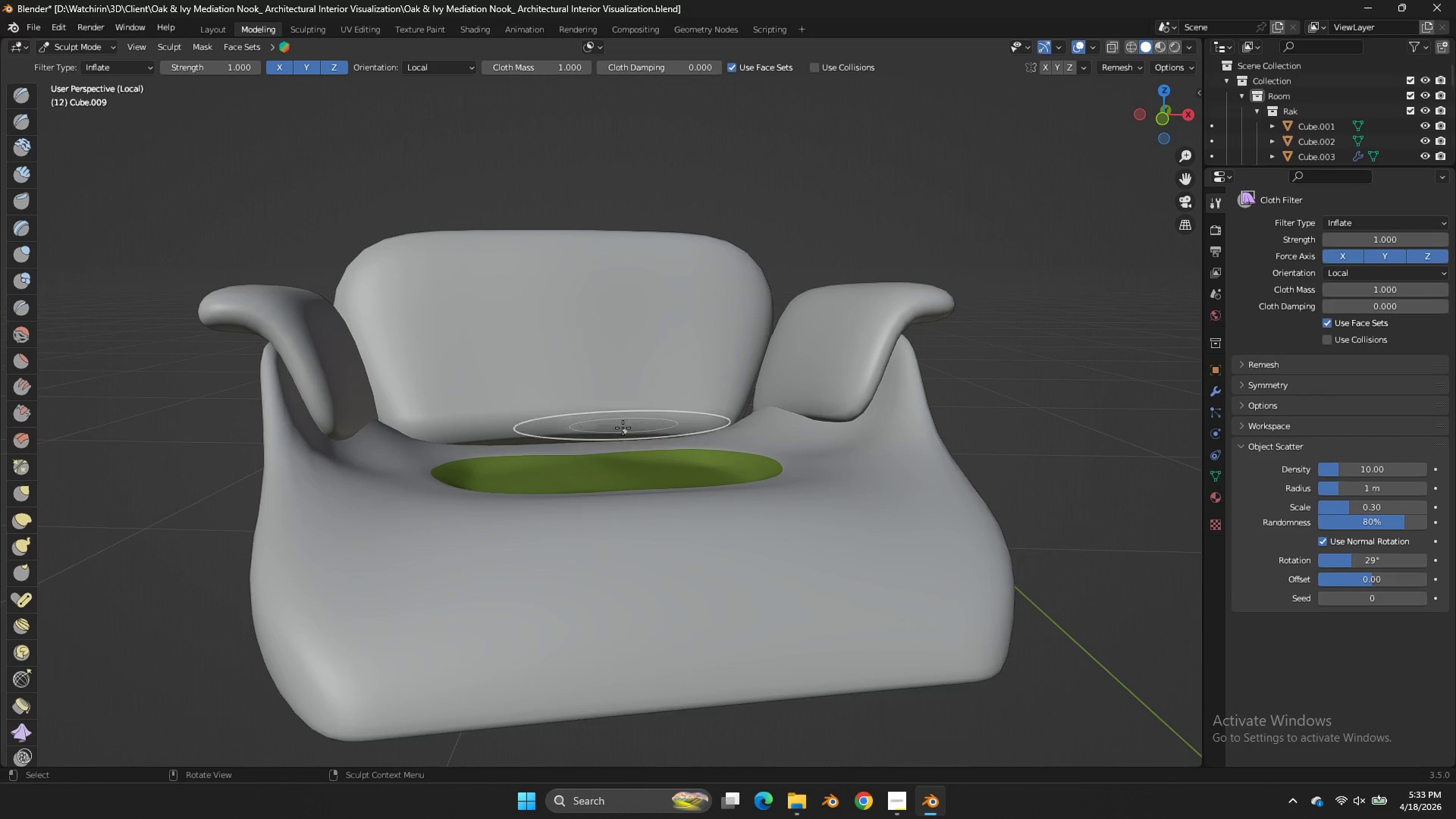 
key(F)
 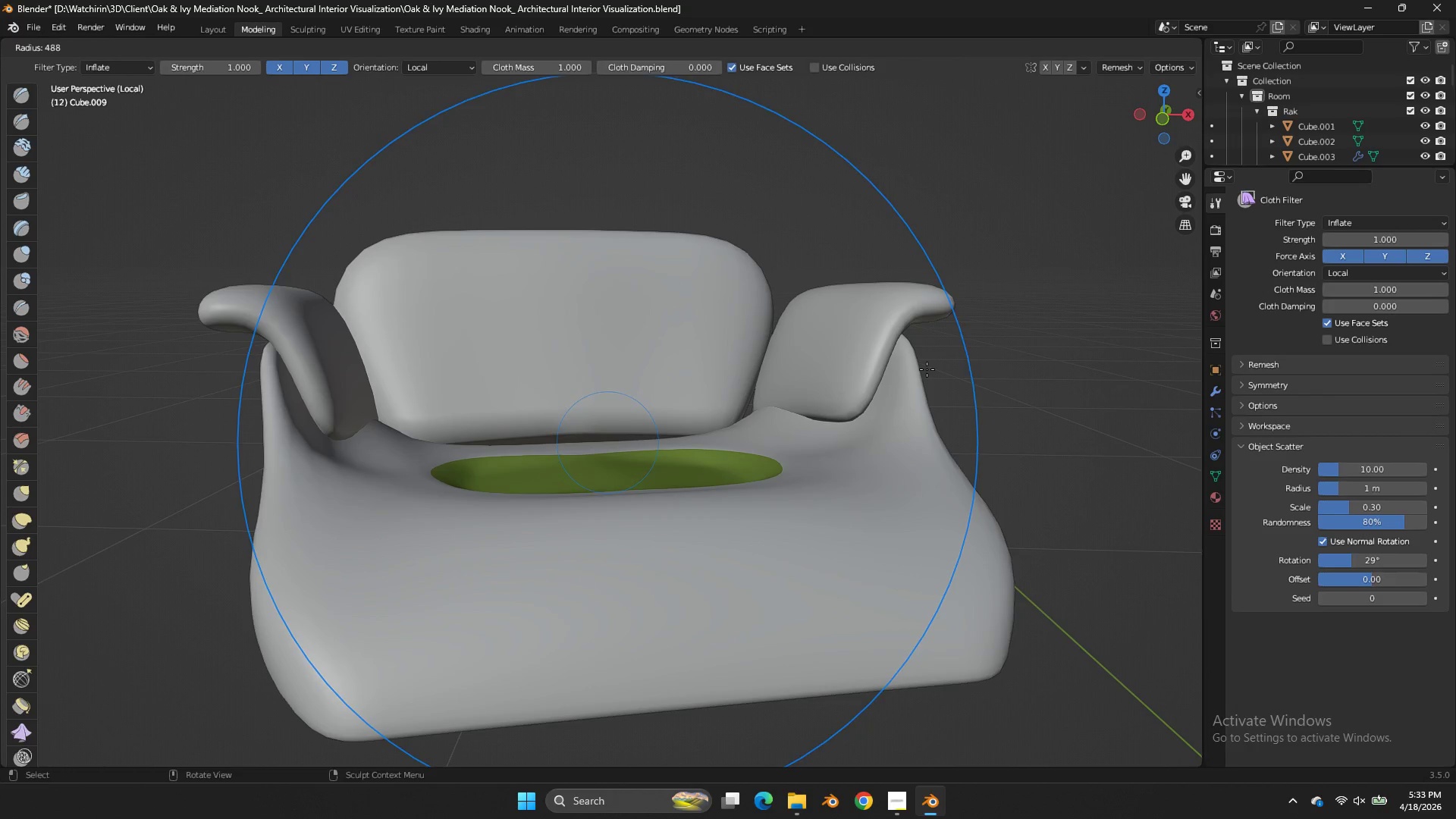 
left_click_drag(start_coordinate=[927, 369], to_coordinate=[918, 369])
 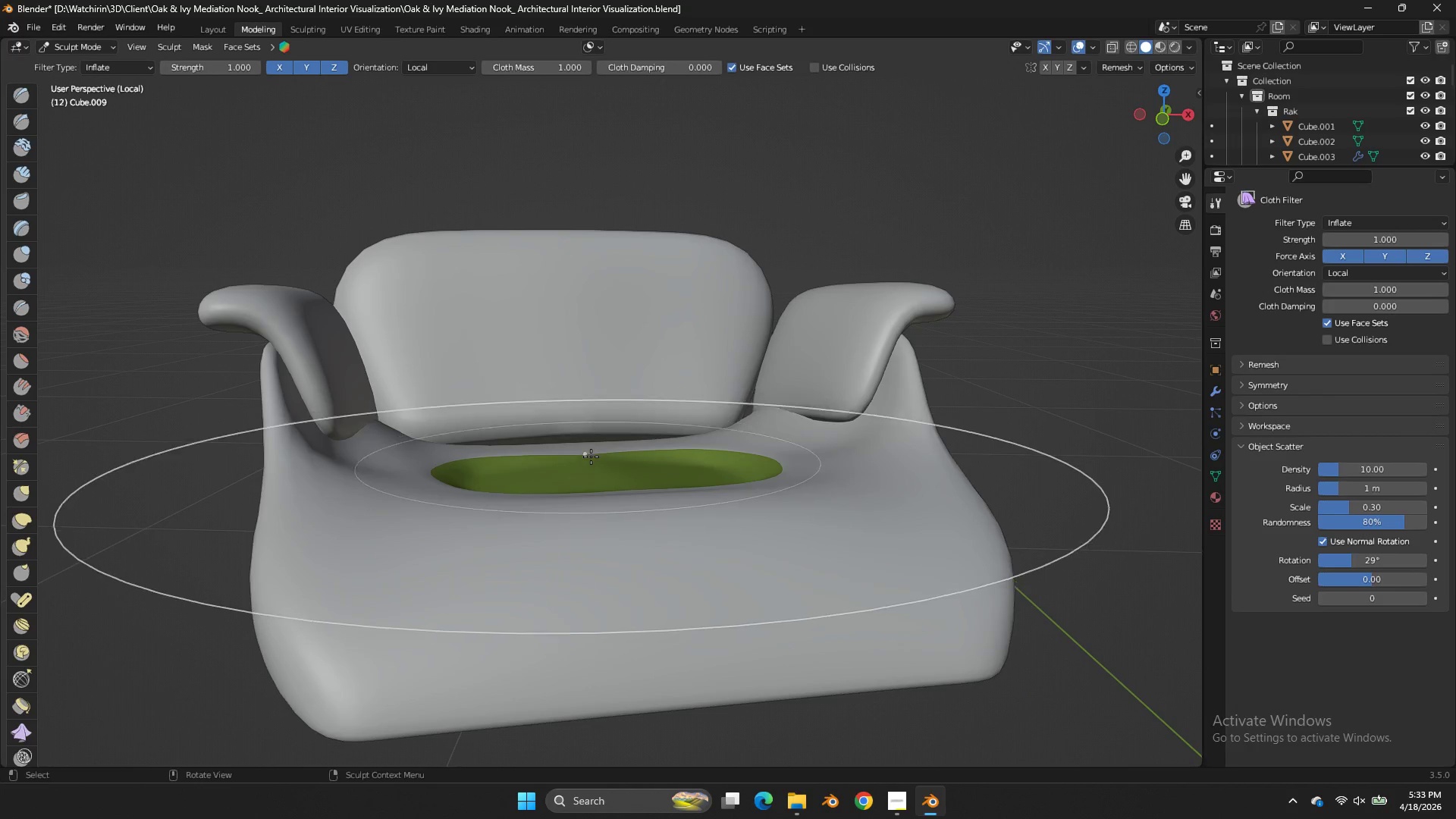 
left_click_drag(start_coordinate=[595, 463], to_coordinate=[595, 490])
 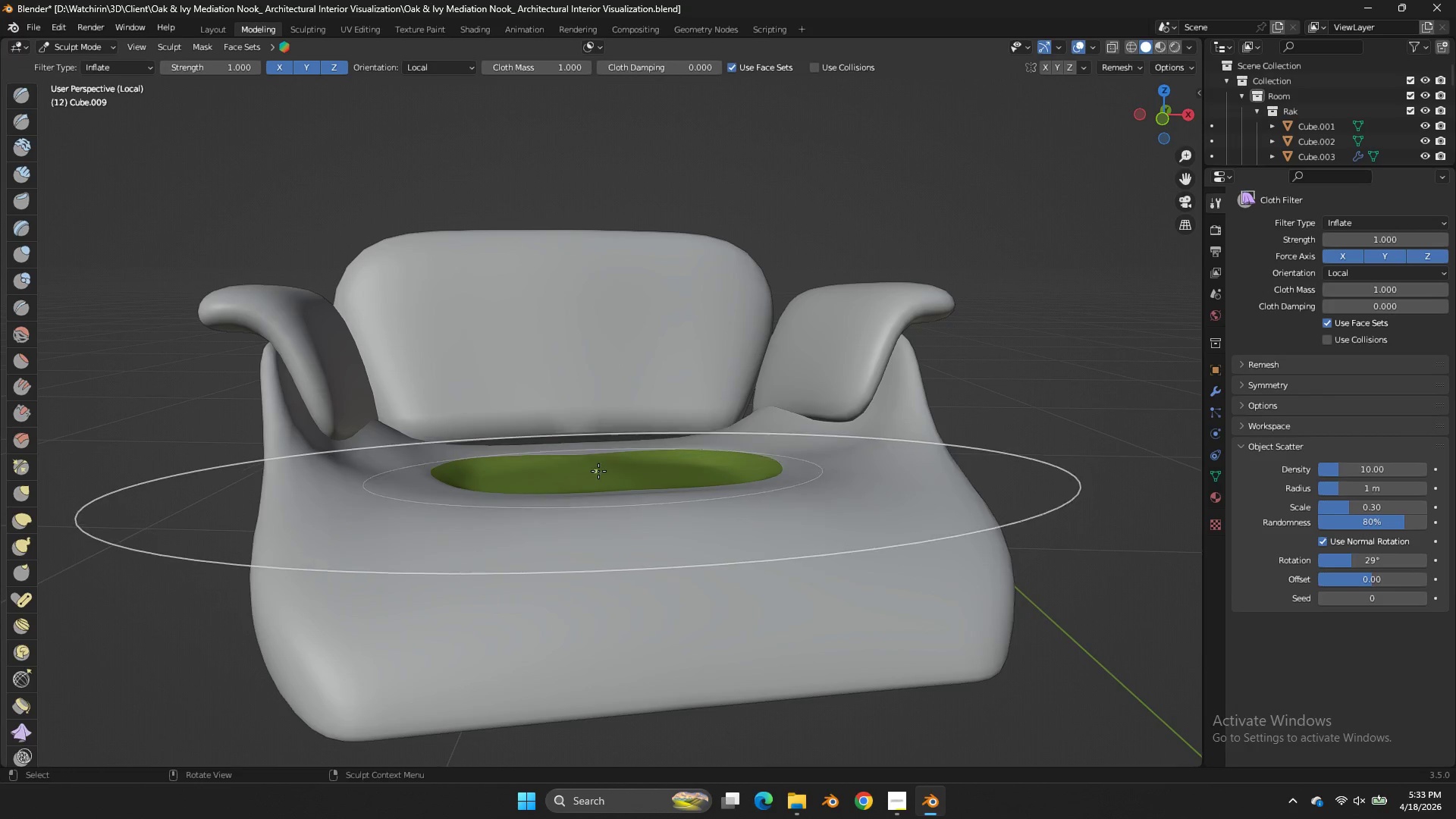 
left_click_drag(start_coordinate=[598, 471], to_coordinate=[620, 410])
 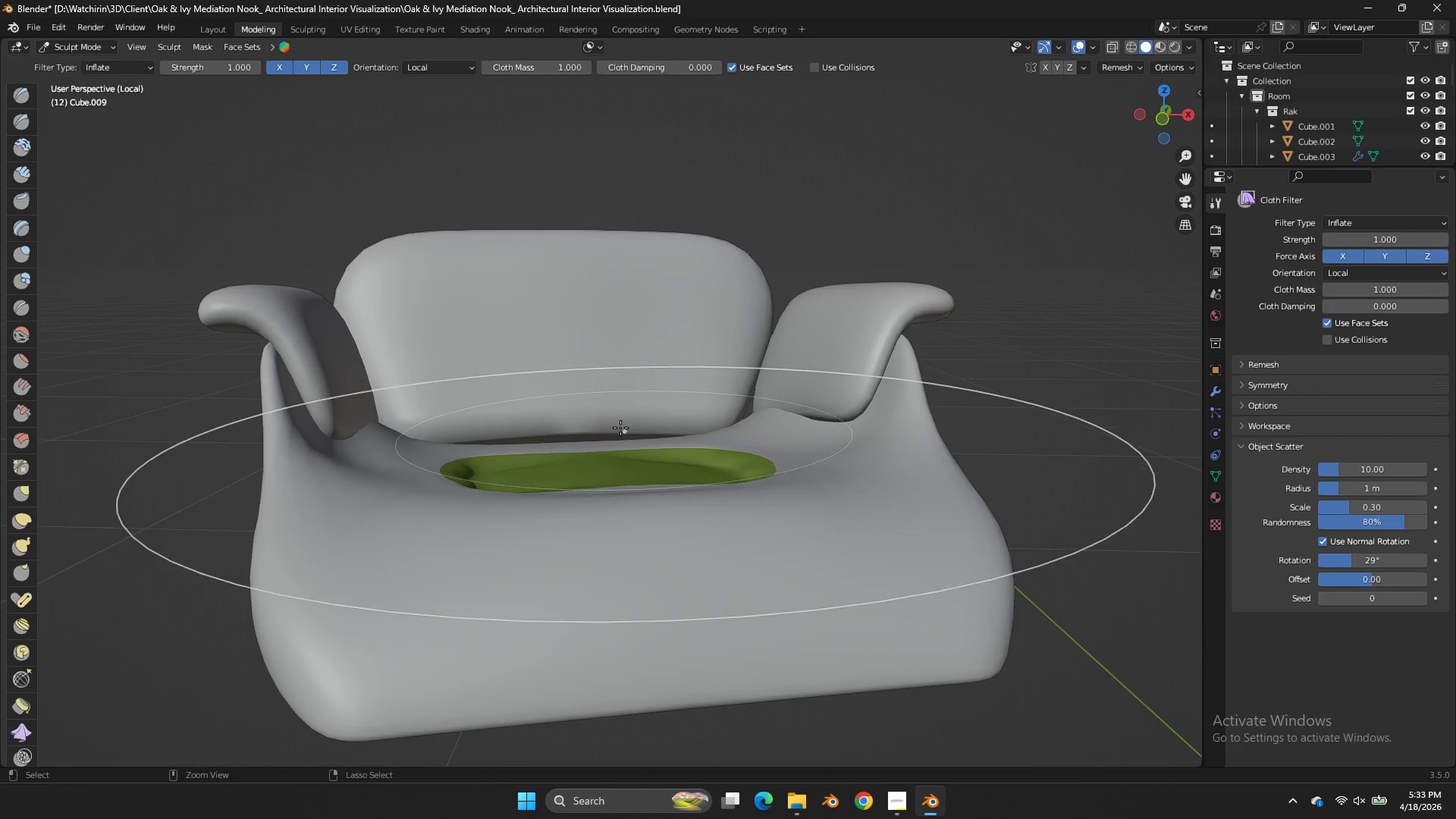 
key(Control+ControlLeft)
 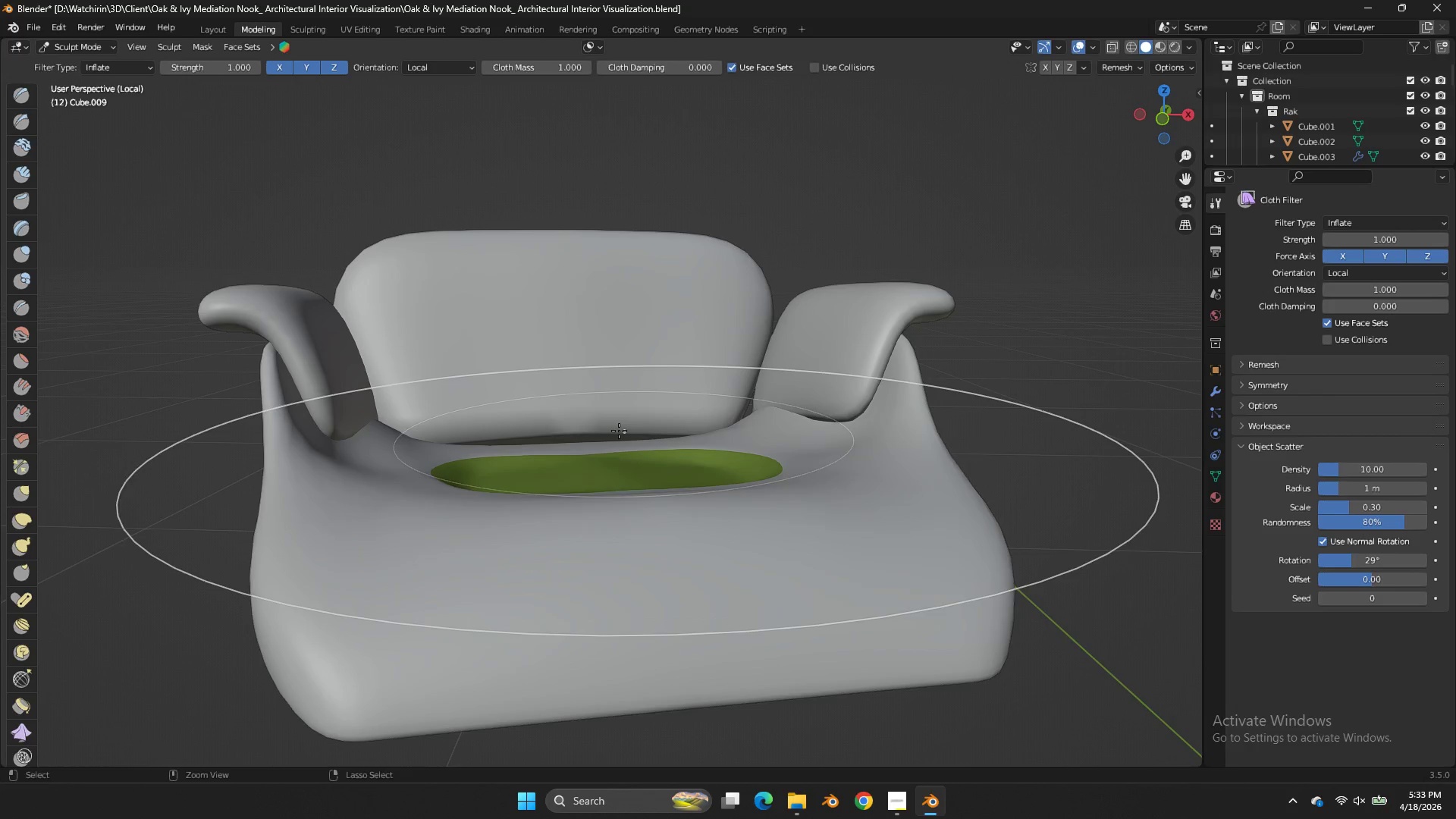 
key(Control+Z)
 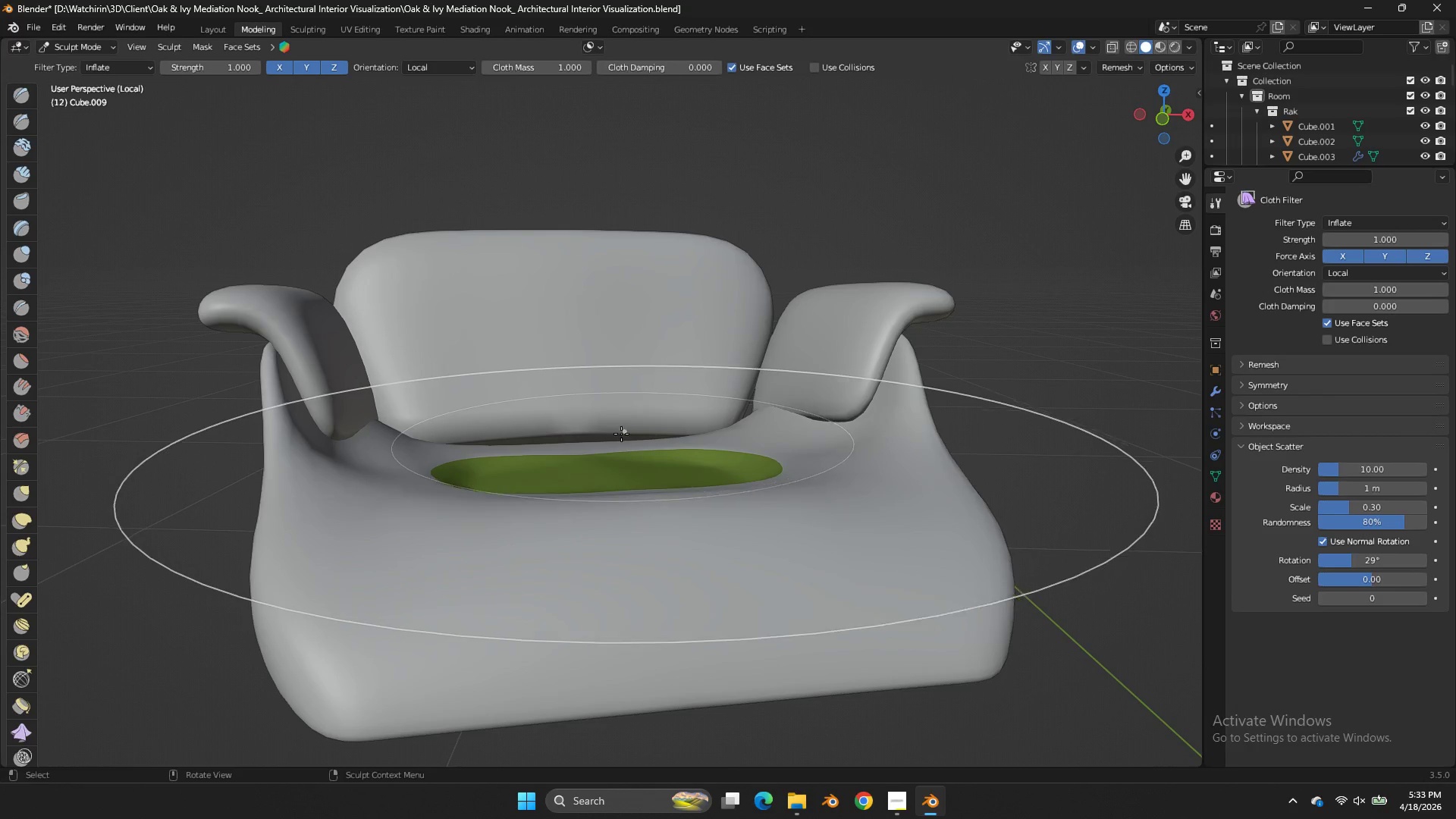 
key(F)
 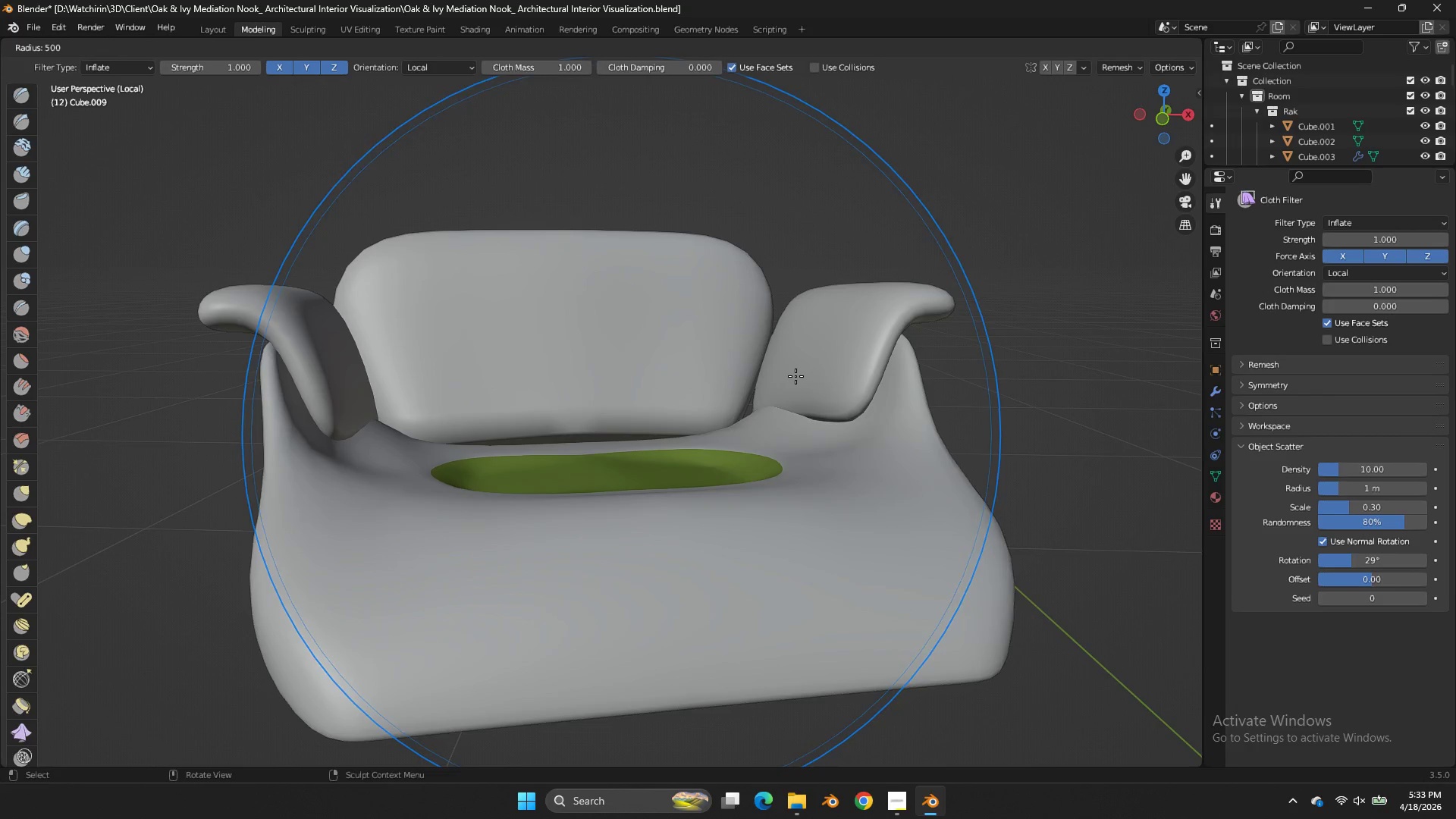 
left_click([795, 376])
 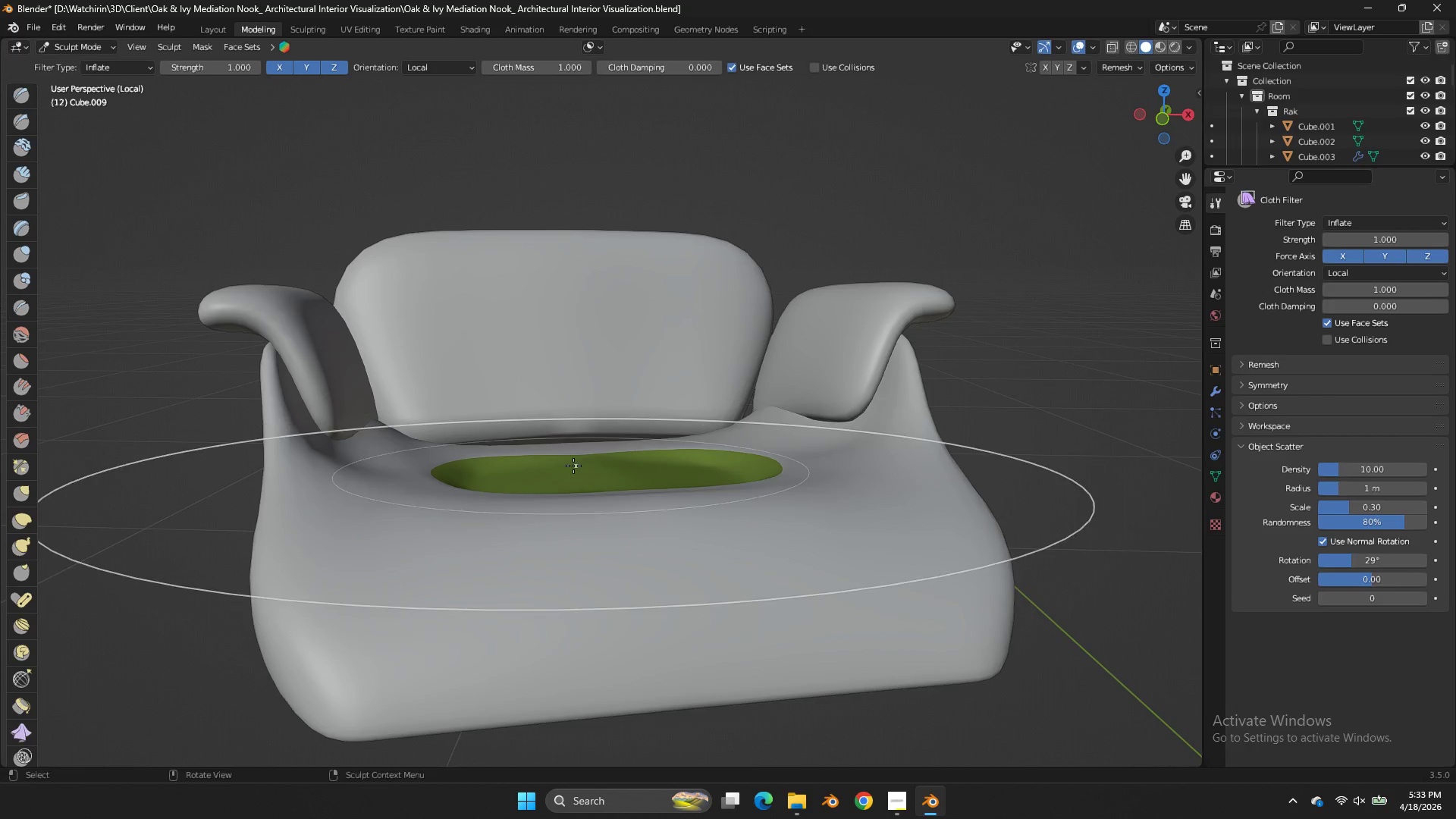 
left_click_drag(start_coordinate=[573, 466], to_coordinate=[578, 510])
 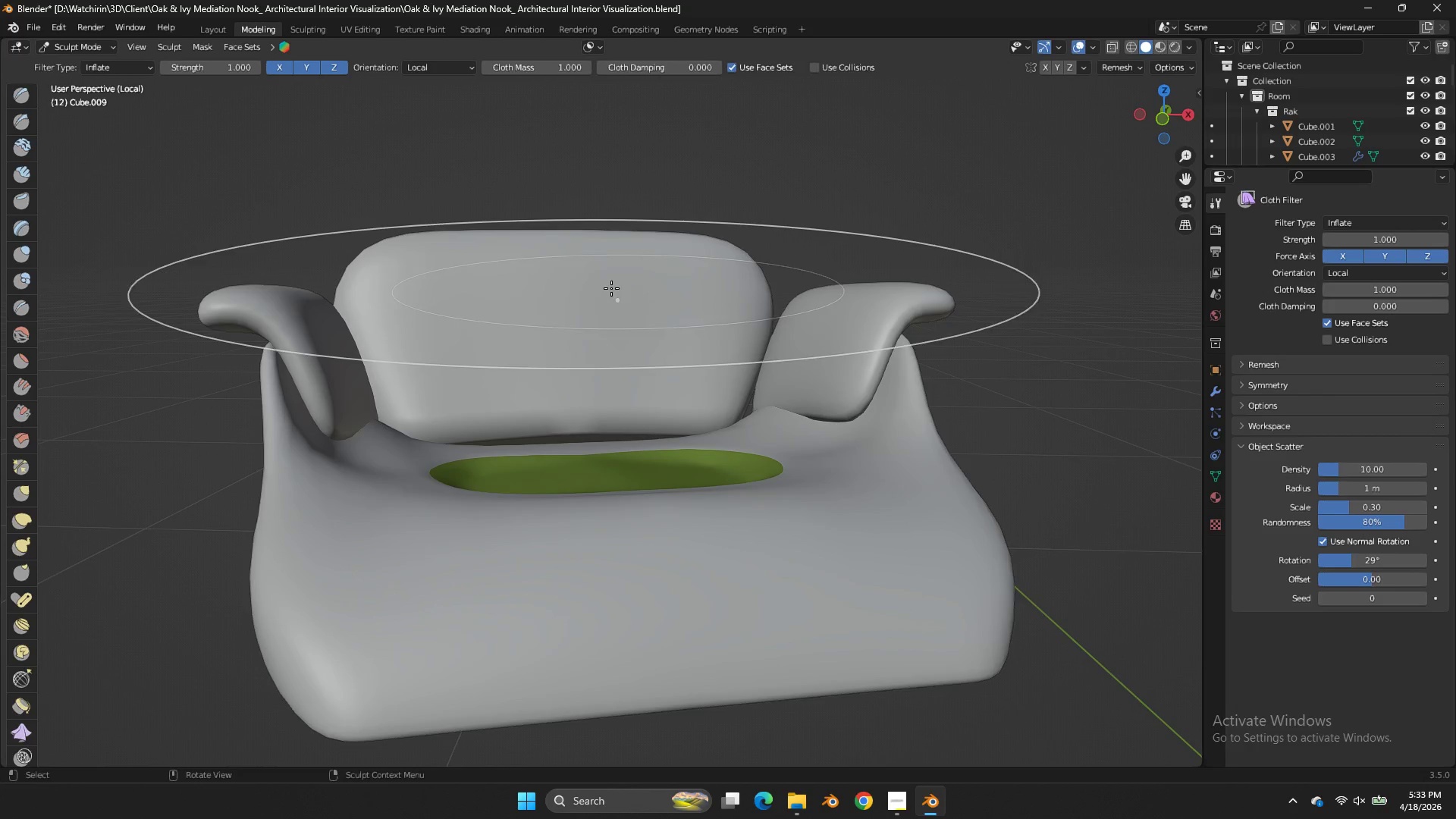 
left_click_drag(start_coordinate=[607, 288], to_coordinate=[644, 318])
 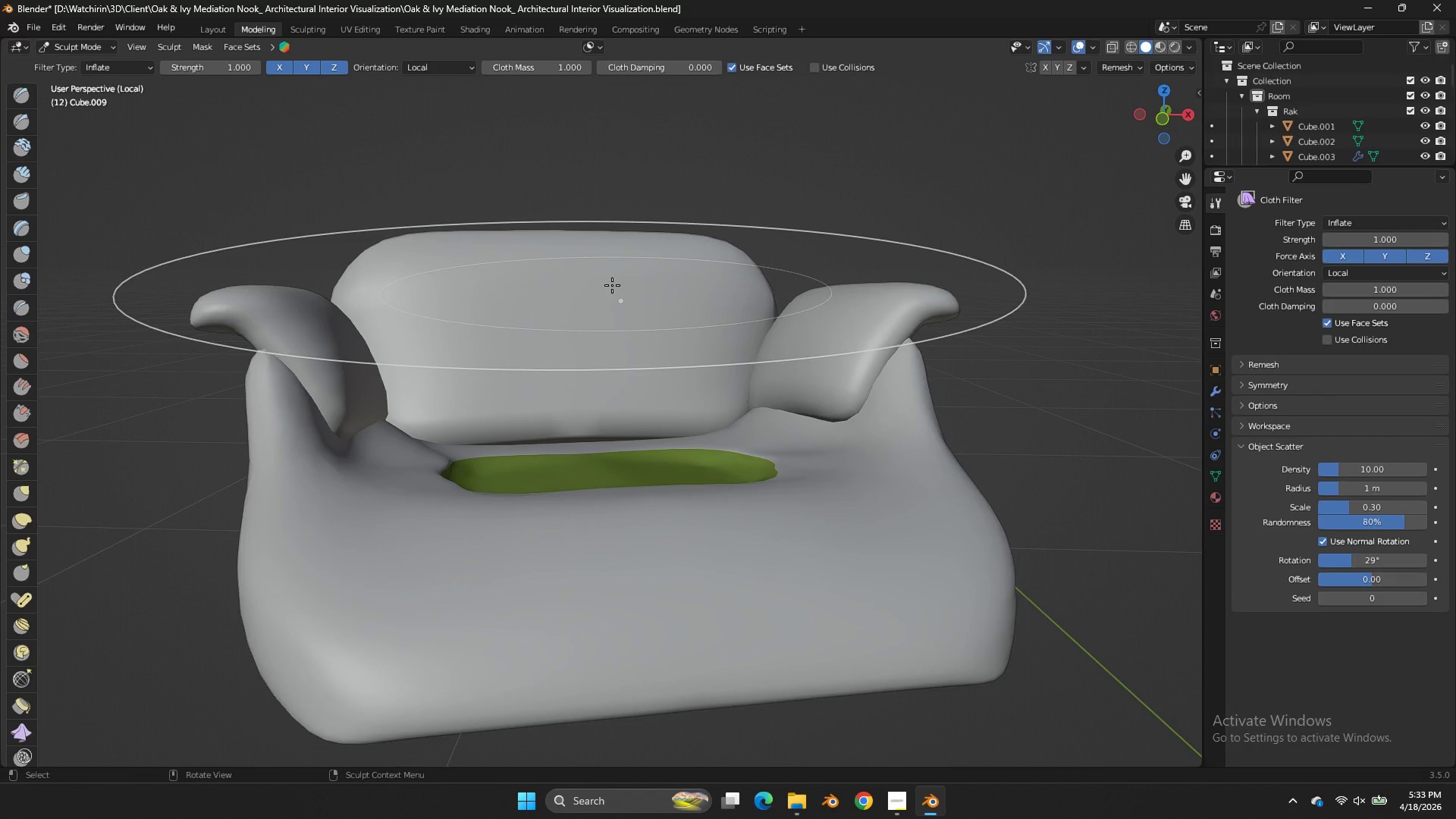 
key(Control+ControlLeft)
 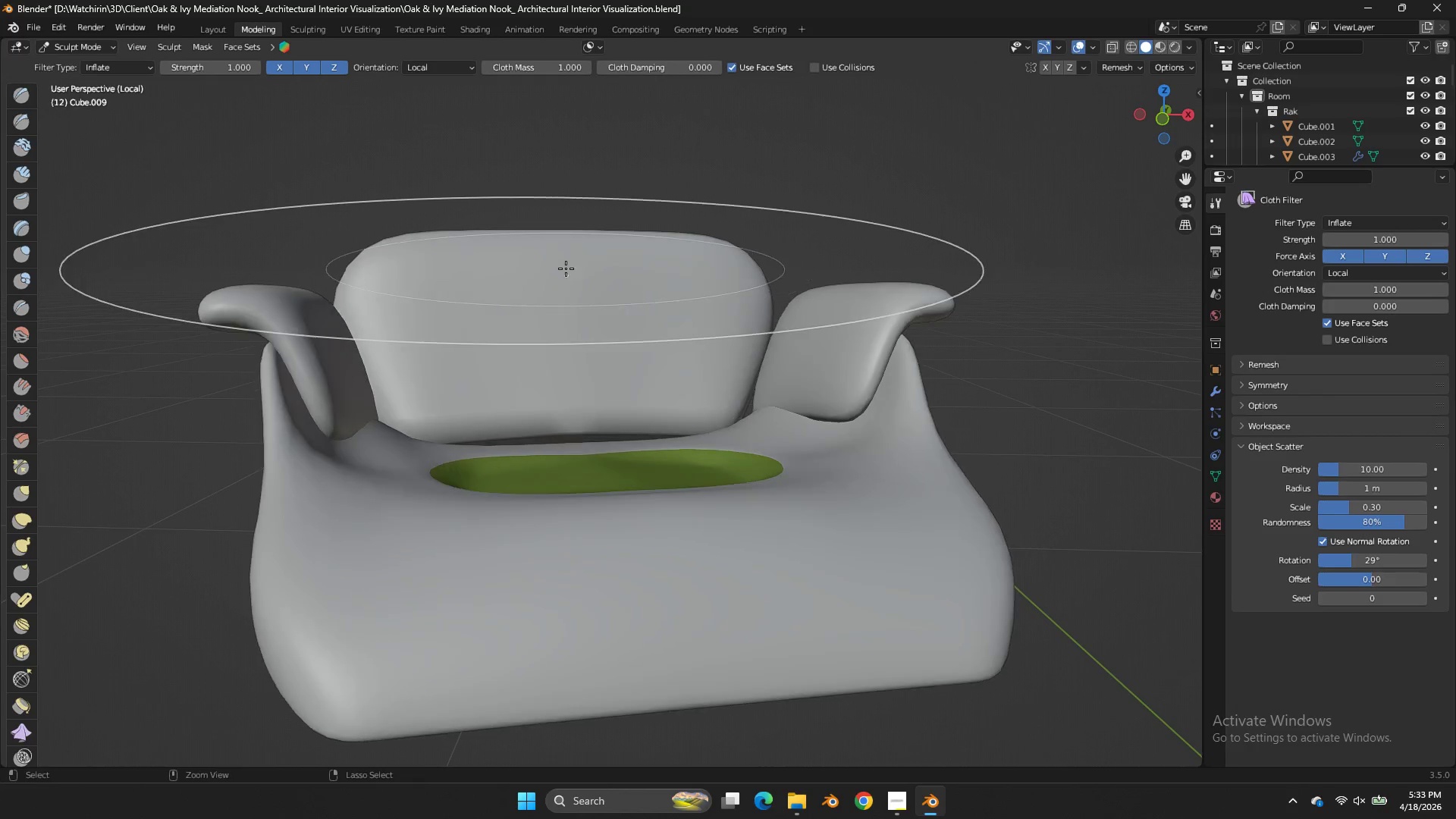 
key(Control+Z)
 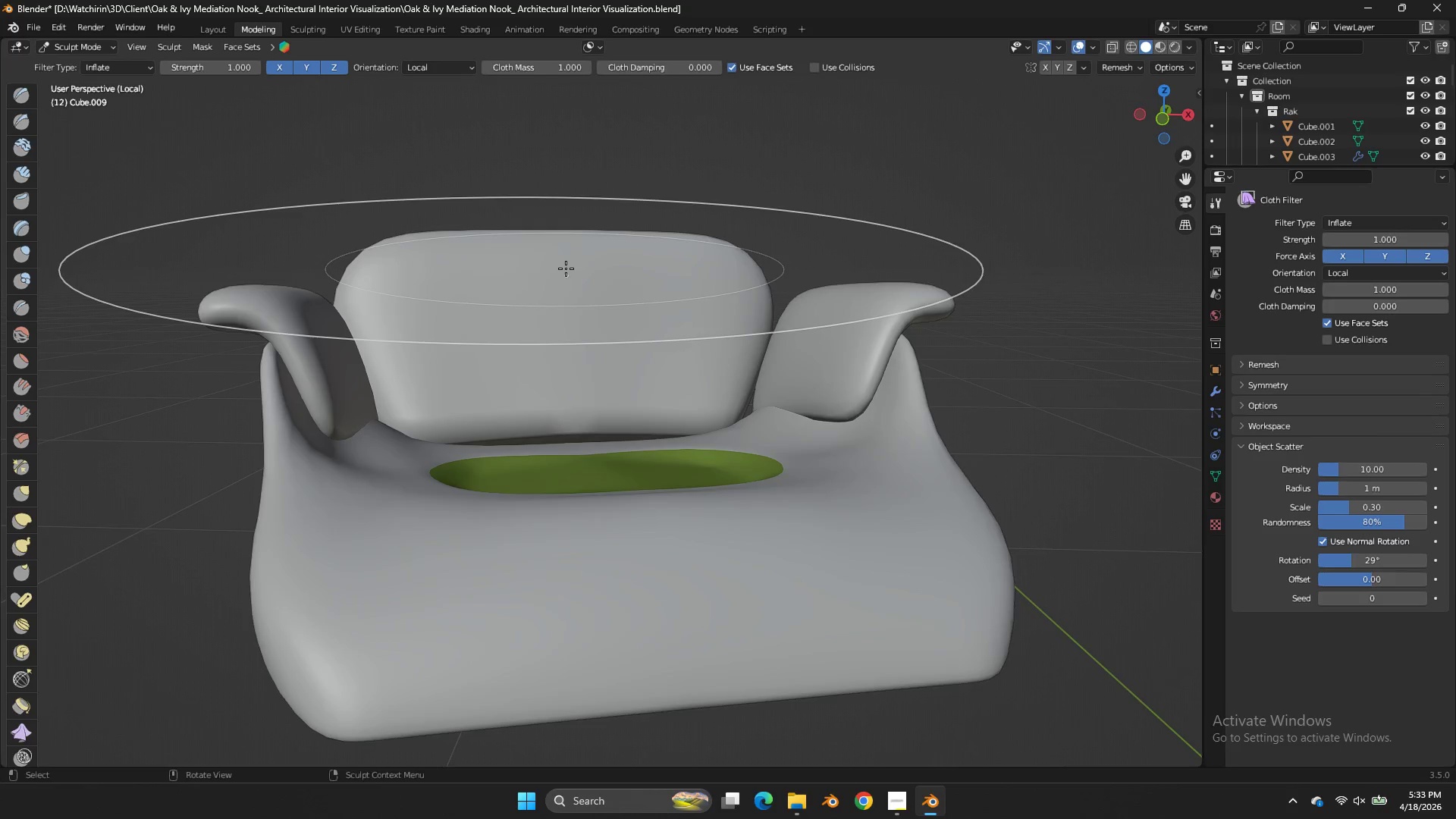 
left_click_drag(start_coordinate=[566, 268], to_coordinate=[566, 191])
 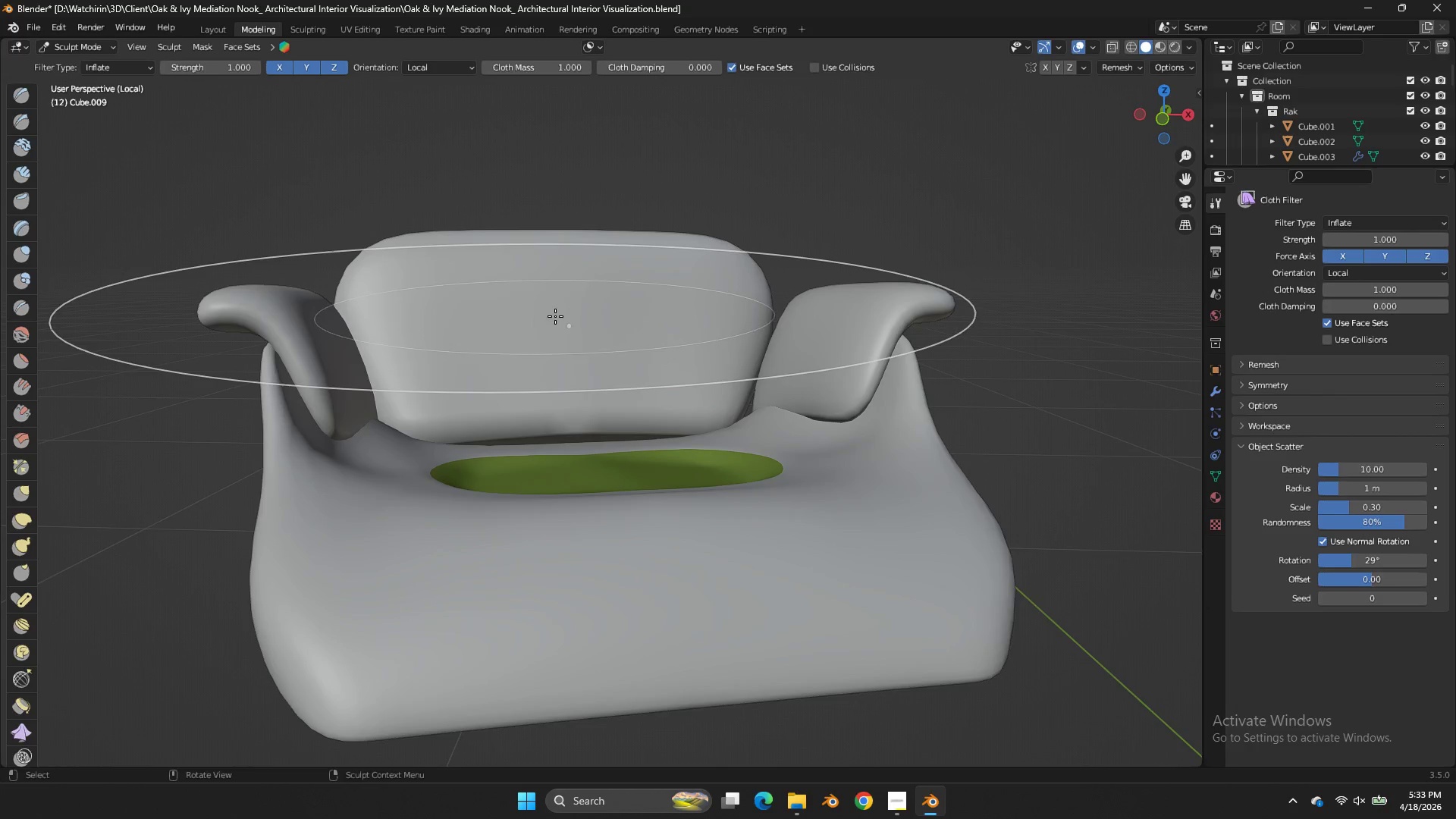 
left_click_drag(start_coordinate=[555, 316], to_coordinate=[570, 355])
 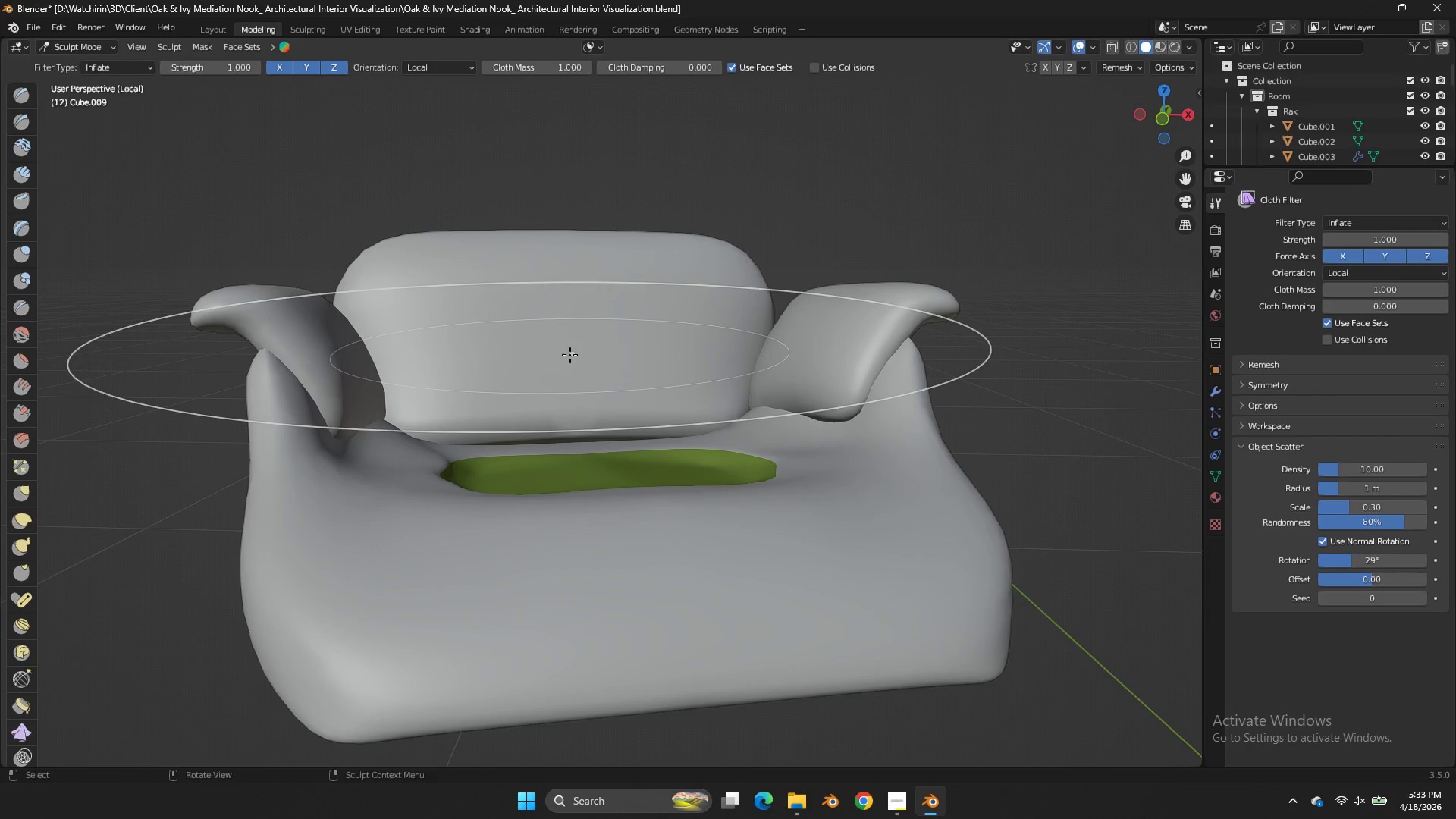 
key(Control+ControlLeft)
 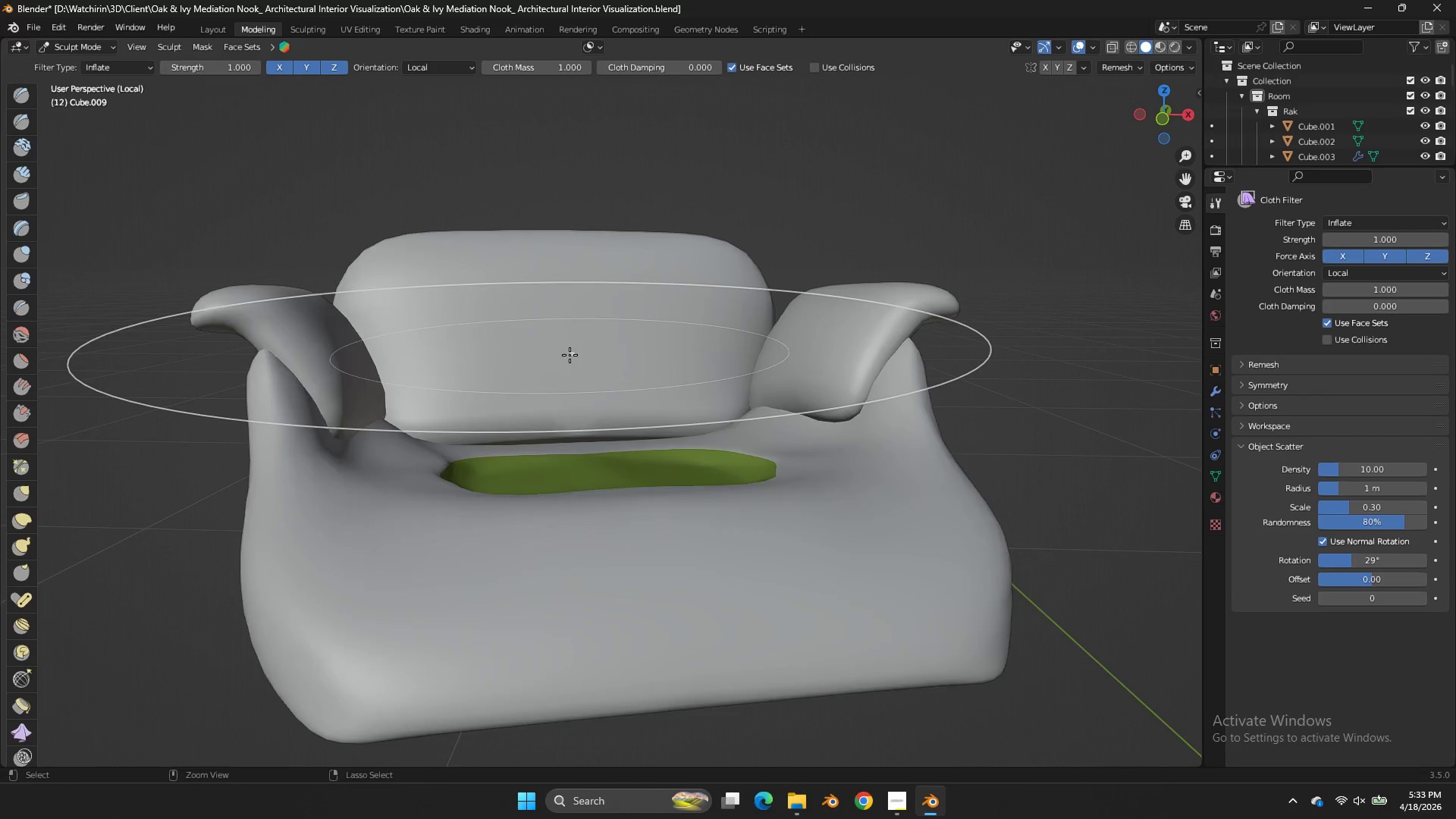 
key(Control+Z)
 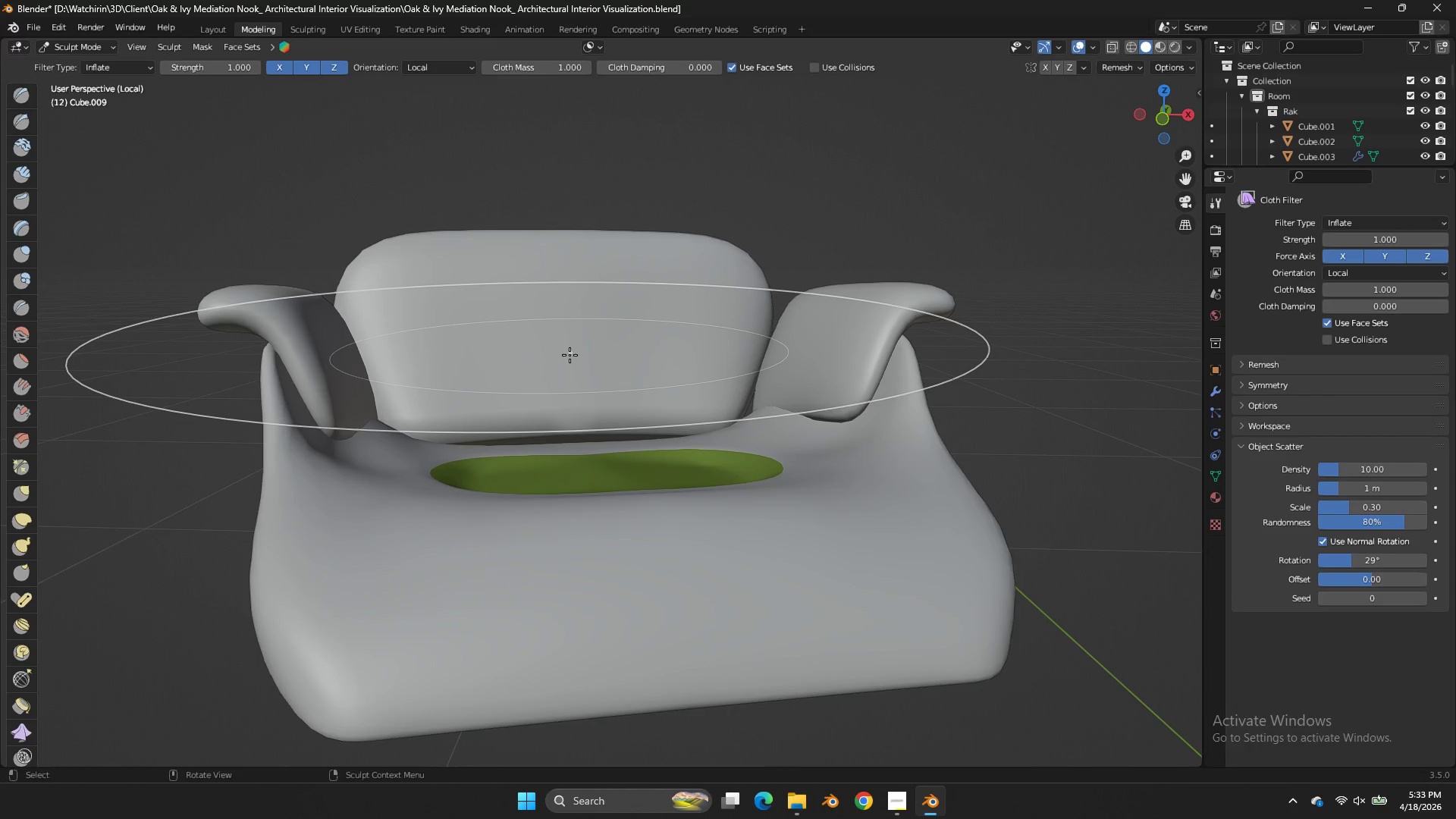 
left_click_drag(start_coordinate=[570, 355], to_coordinate=[568, 297])
 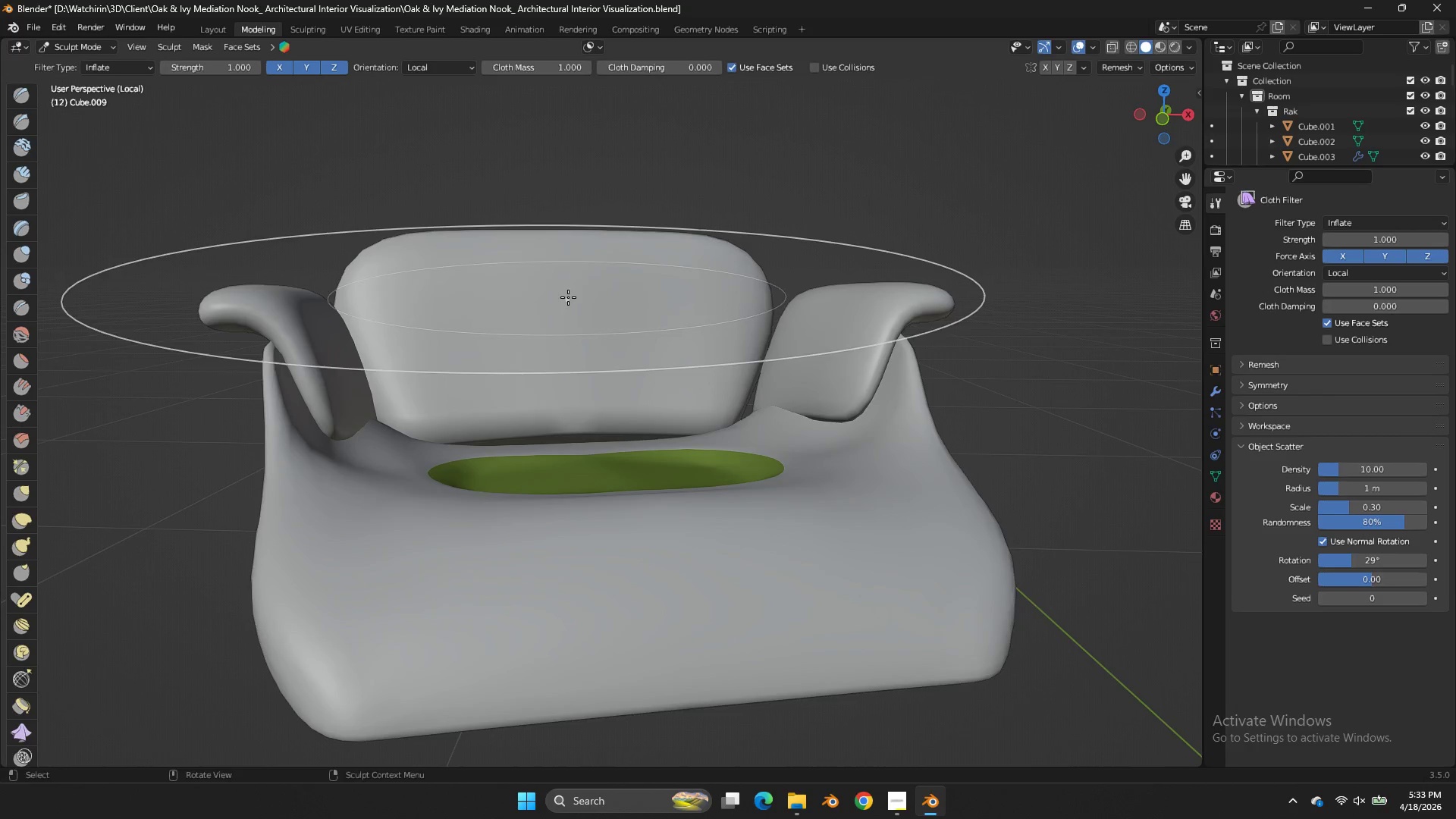 
left_click_drag(start_coordinate=[568, 297], to_coordinate=[567, 335])
 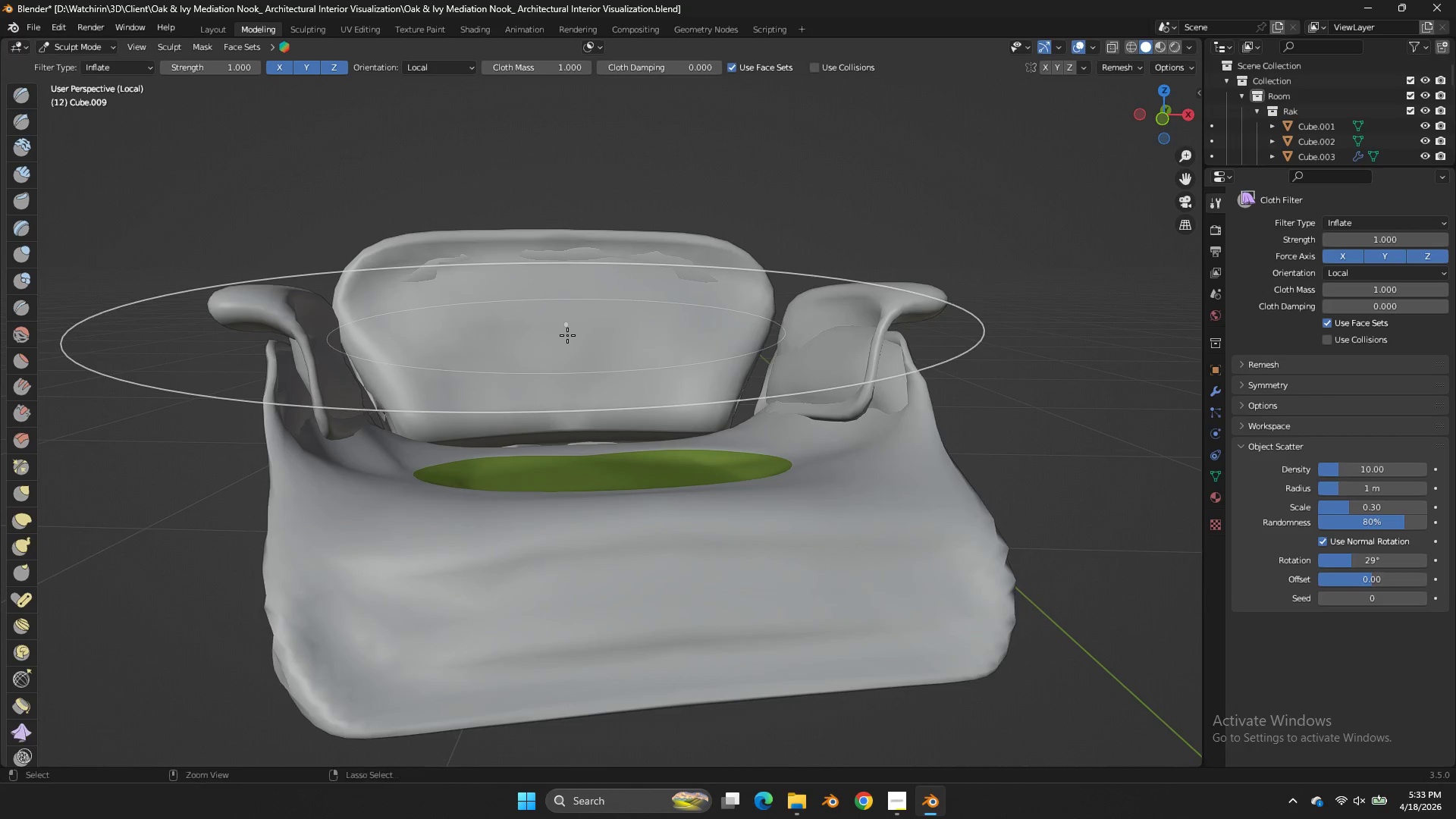 
key(Control+Z)
 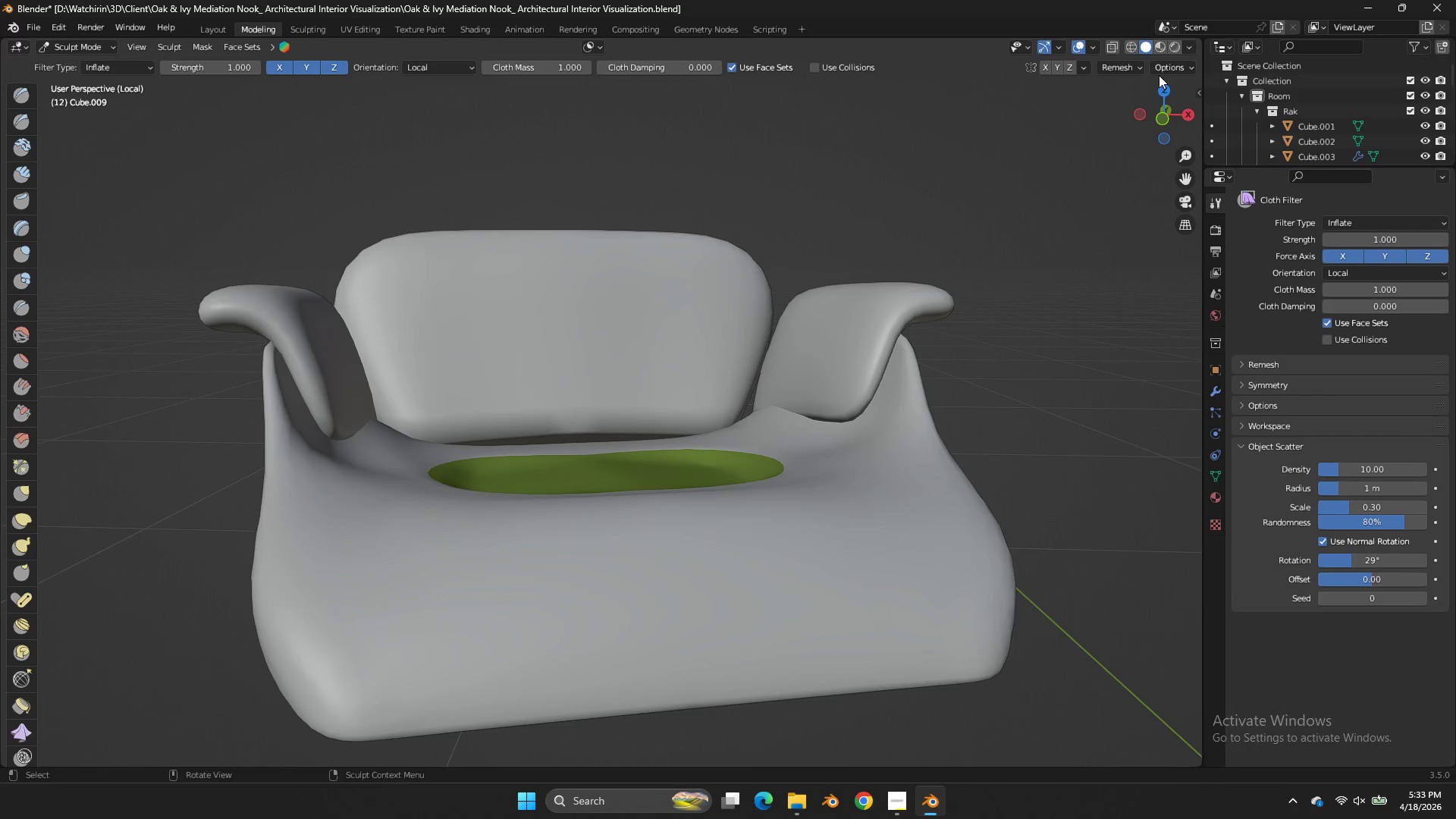 
left_click_drag(start_coordinate=[1135, 114], to_coordinate=[42, 140])
 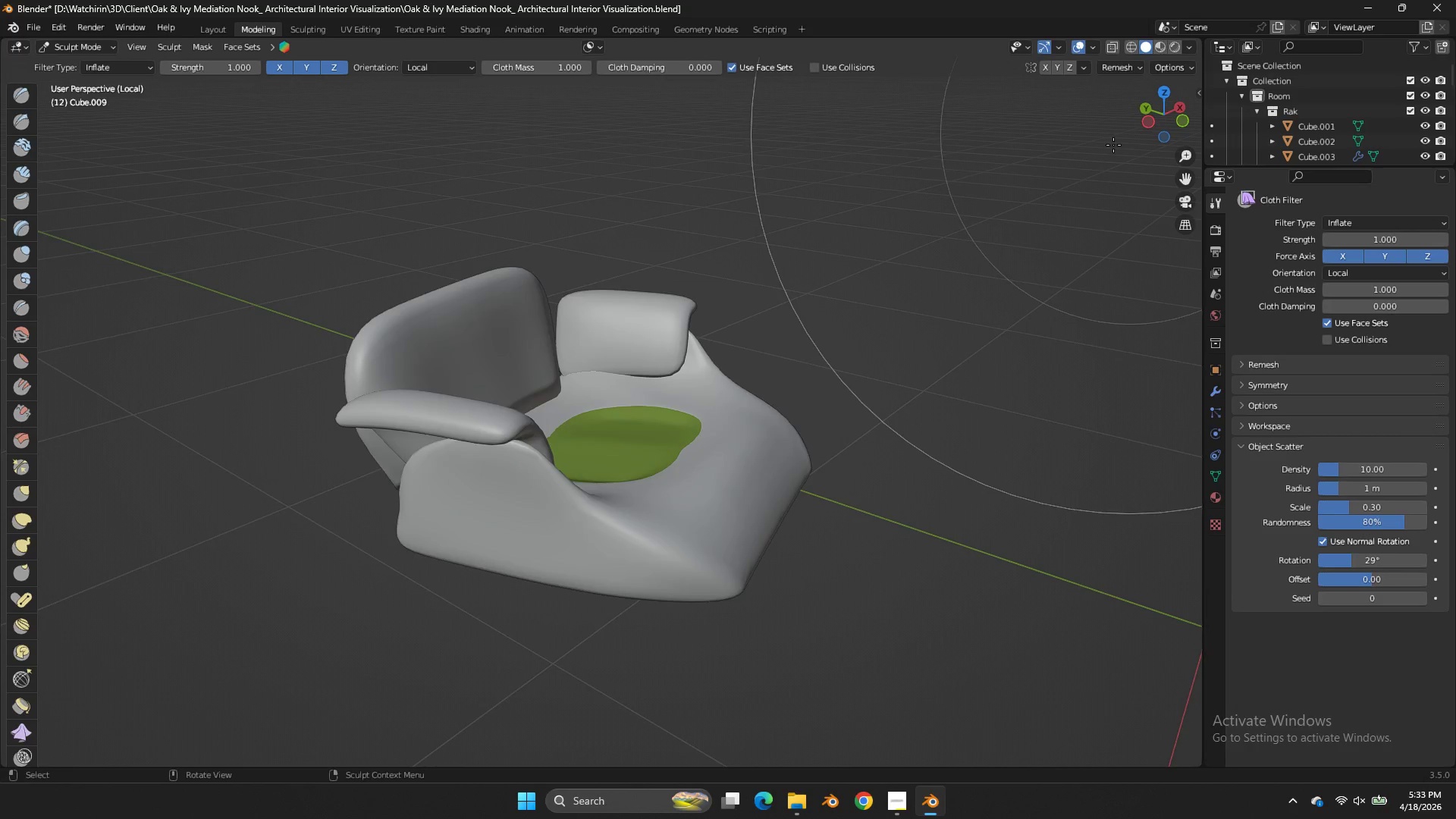 
scroll: coordinate [1119, 143], scroll_direction: down, amount: 4.0
 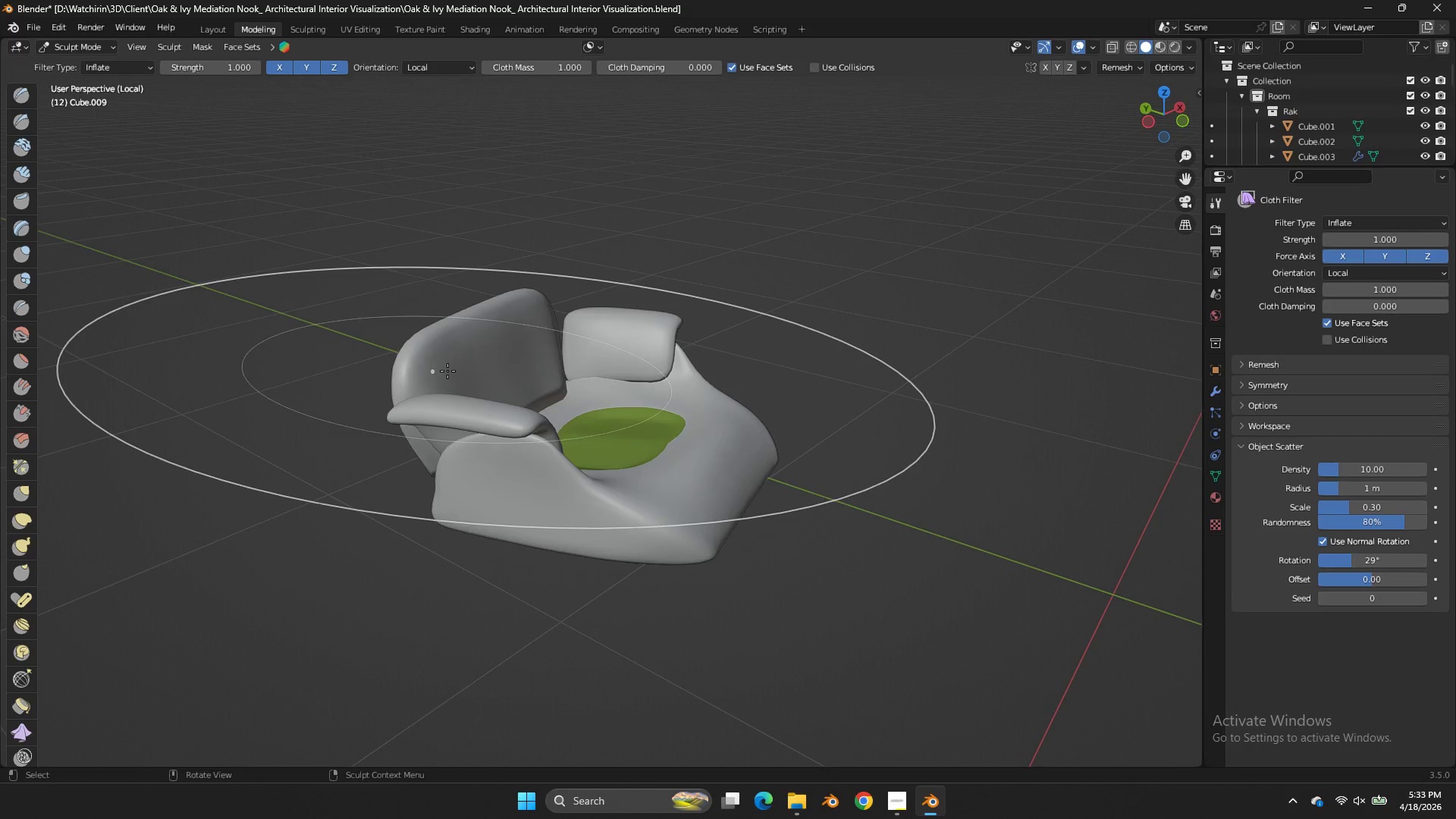 
left_click_drag(start_coordinate=[454, 368], to_coordinate=[492, 384])
 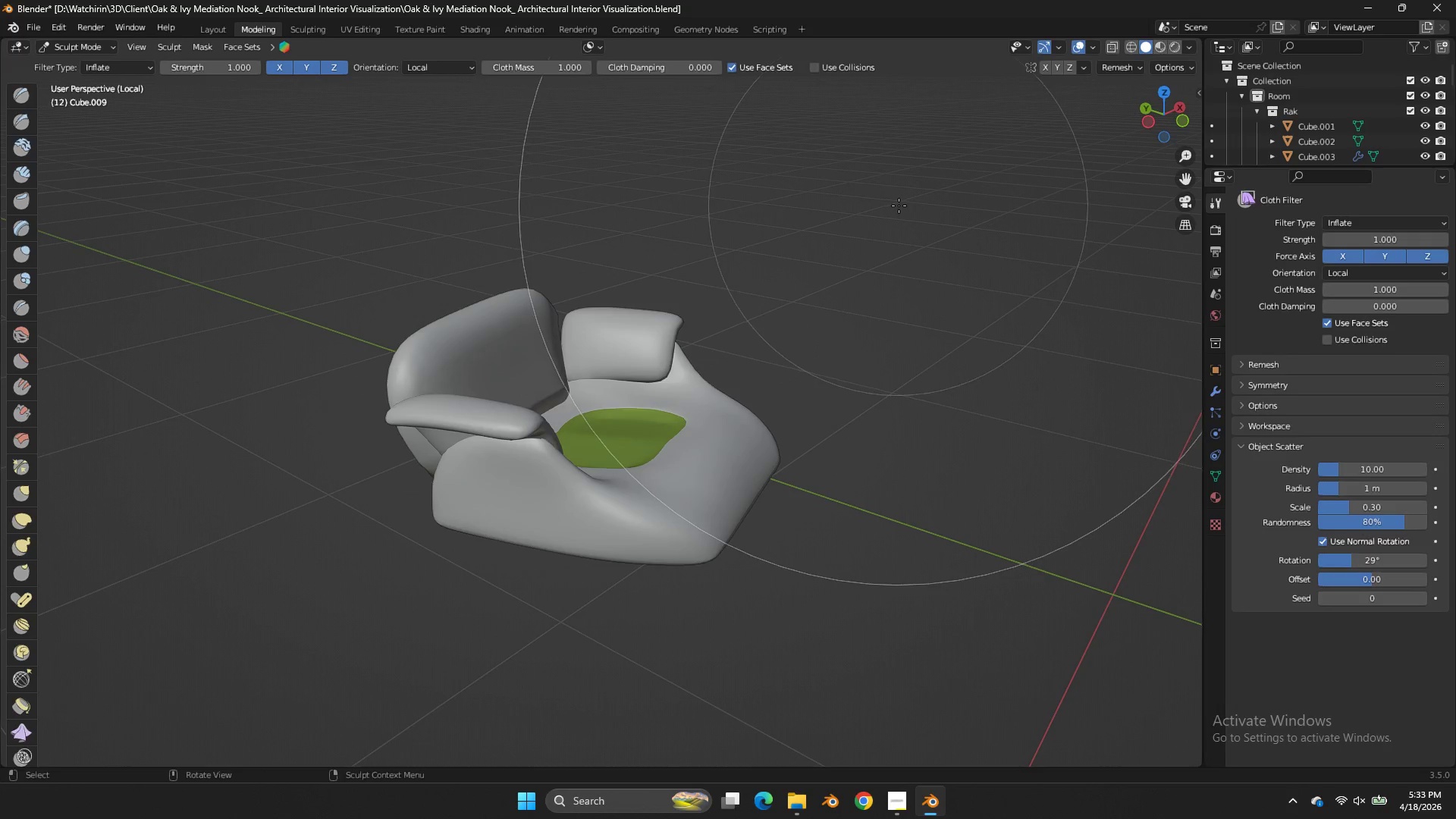 
key(Tab)
 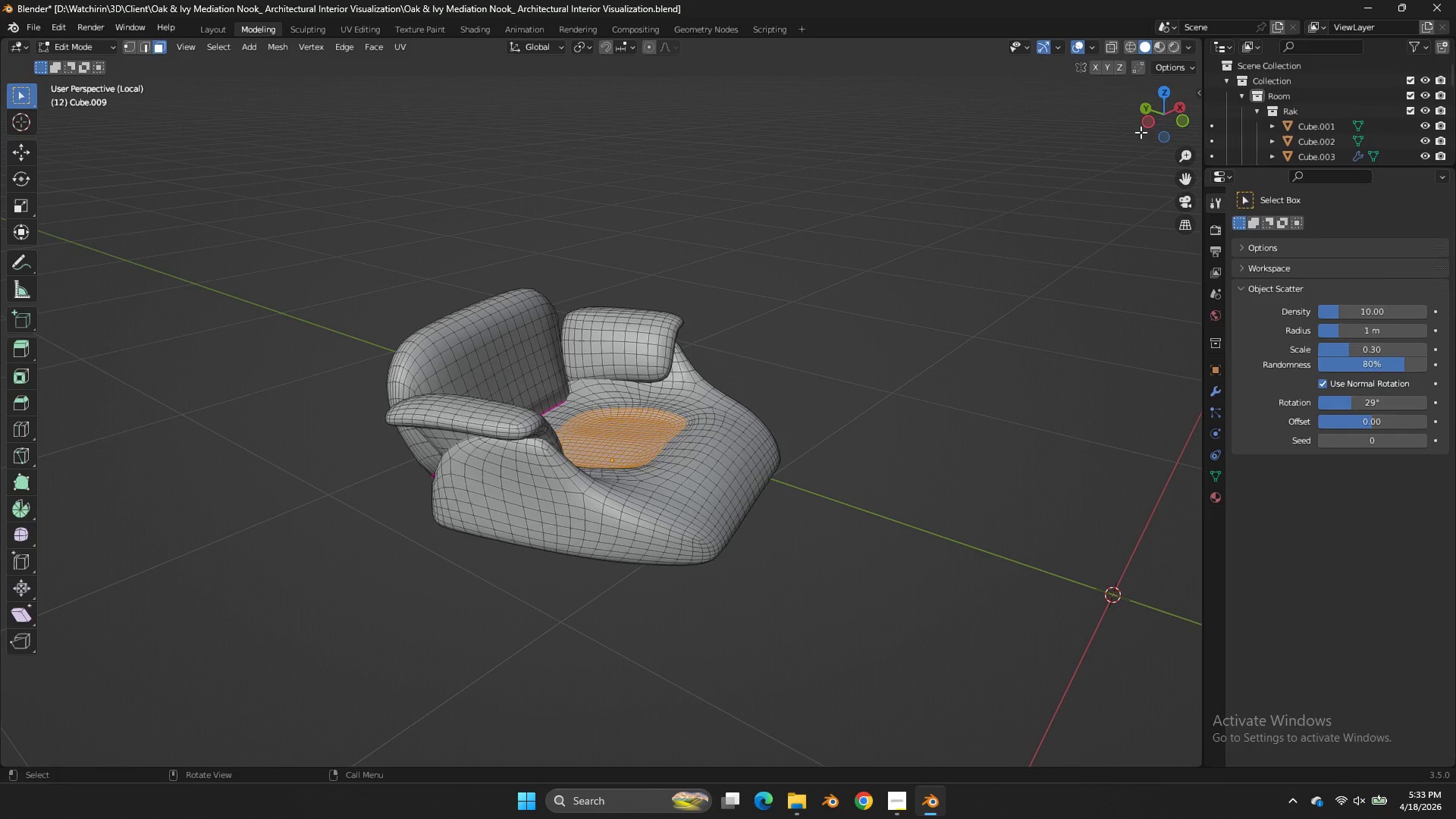 
key(Tab)
 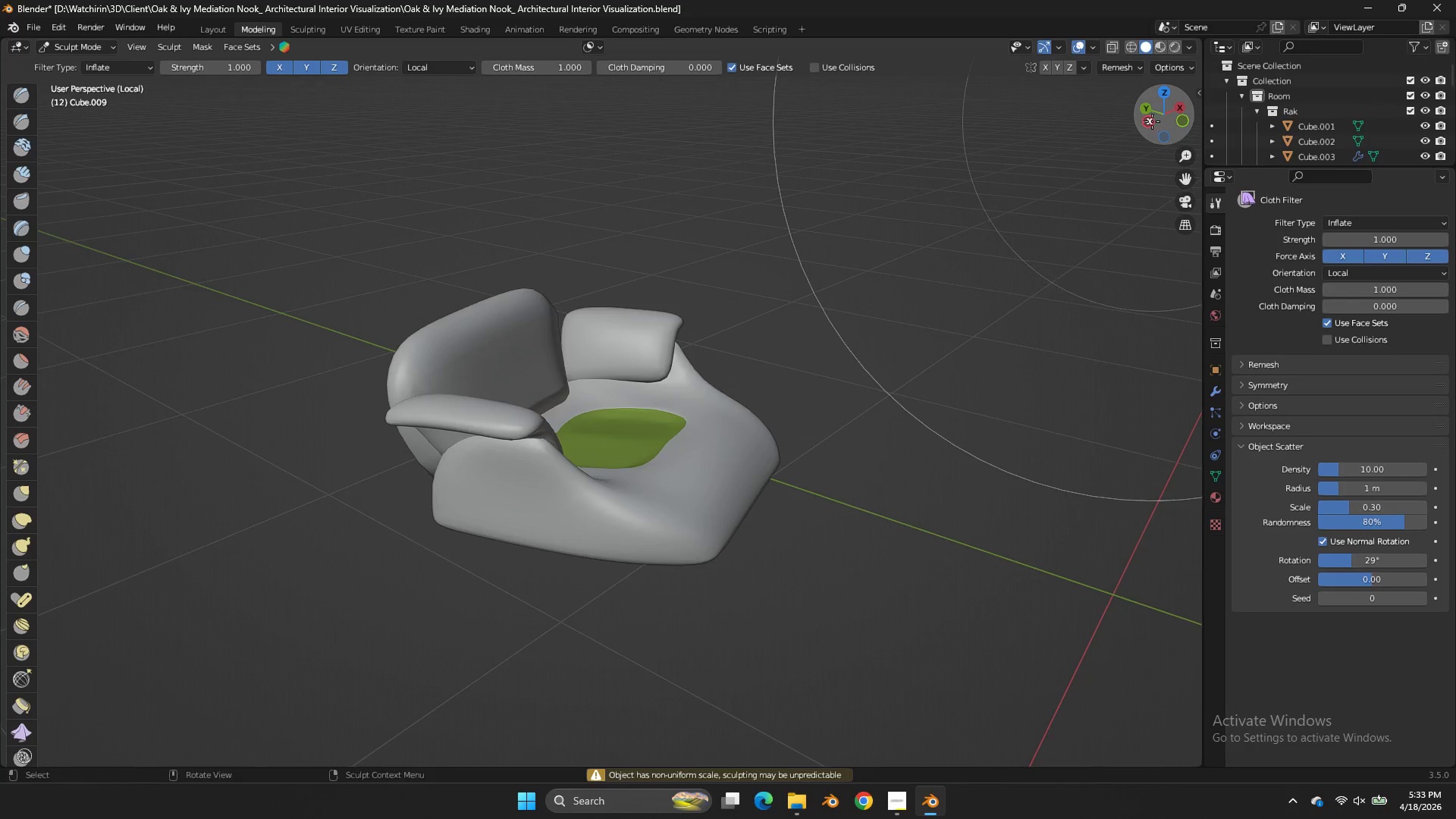 
left_click_drag(start_coordinate=[1153, 121], to_coordinate=[1005, 102])
 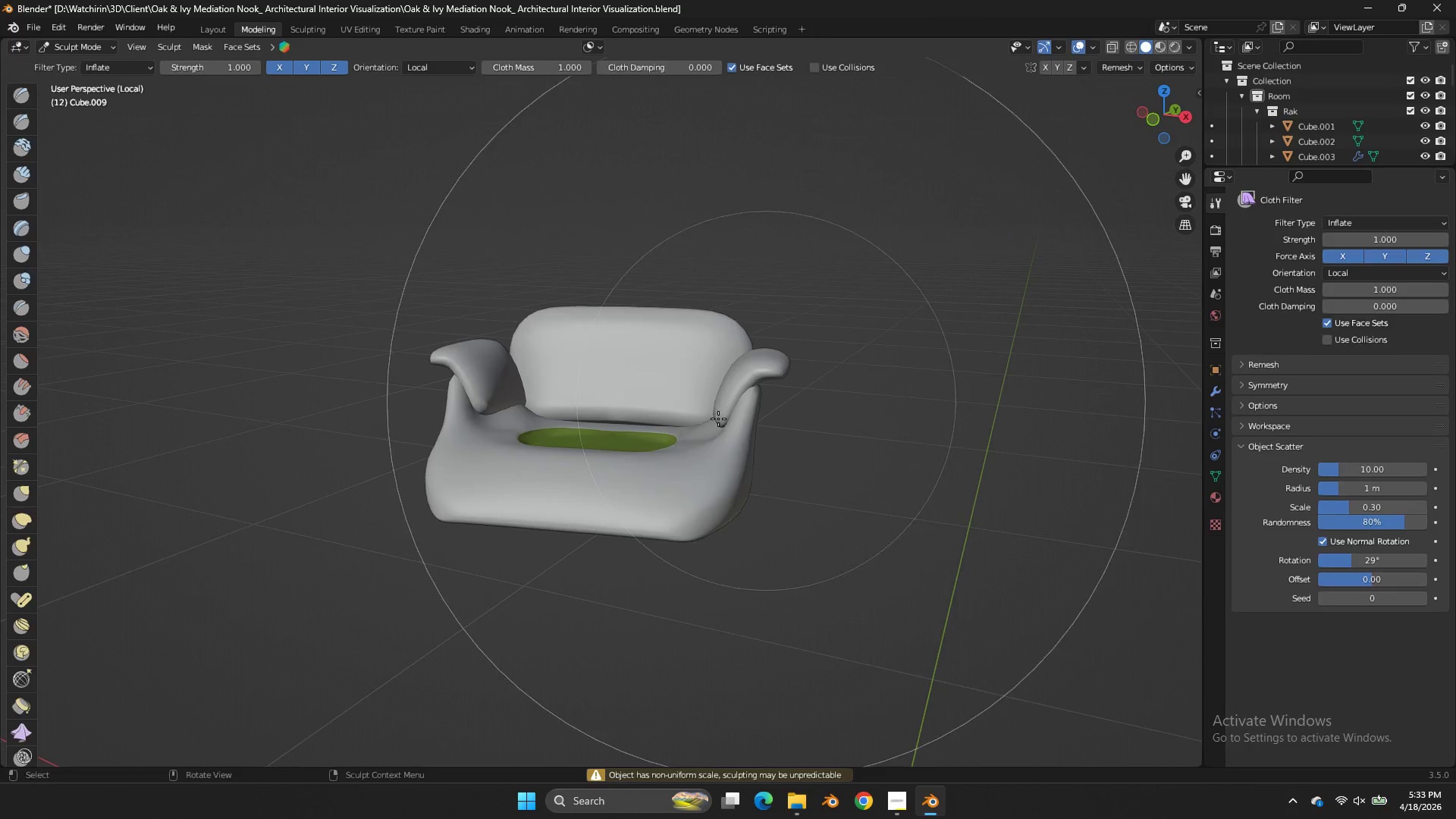 
key(Tab)
 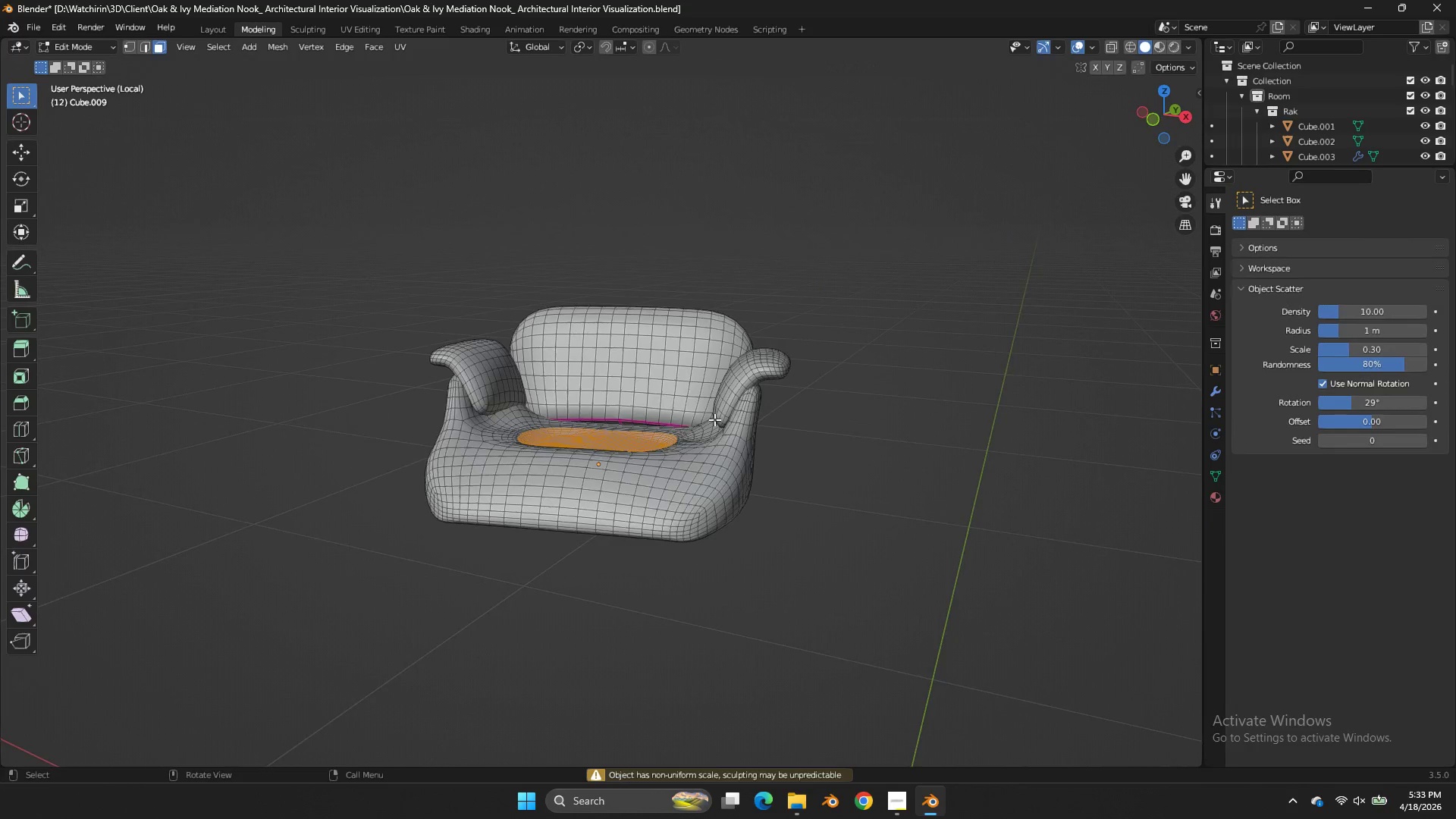 
scroll: coordinate [714, 419], scroll_direction: up, amount: 3.0
 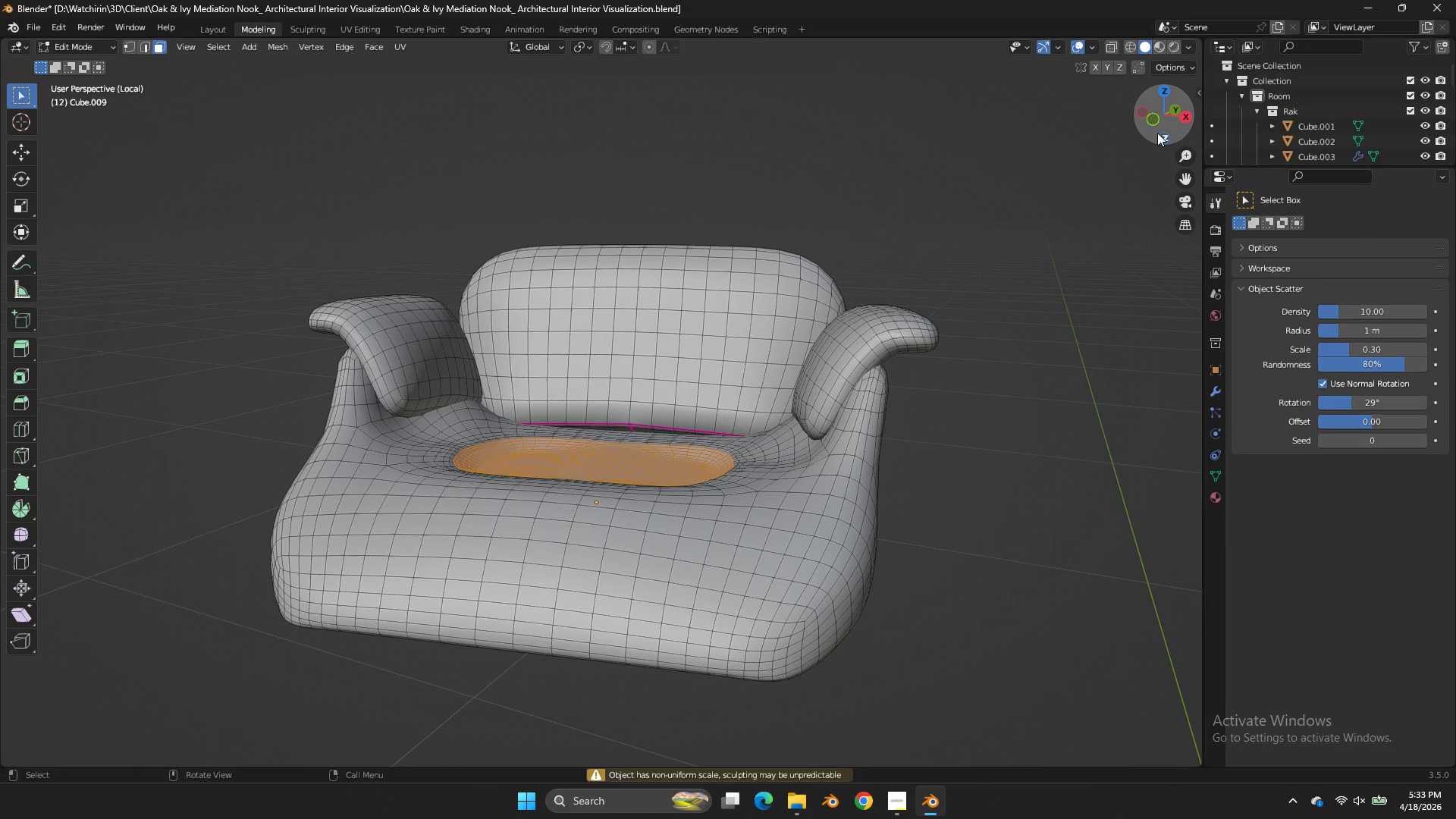 
left_click_drag(start_coordinate=[1160, 130], to_coordinate=[22, 166])
 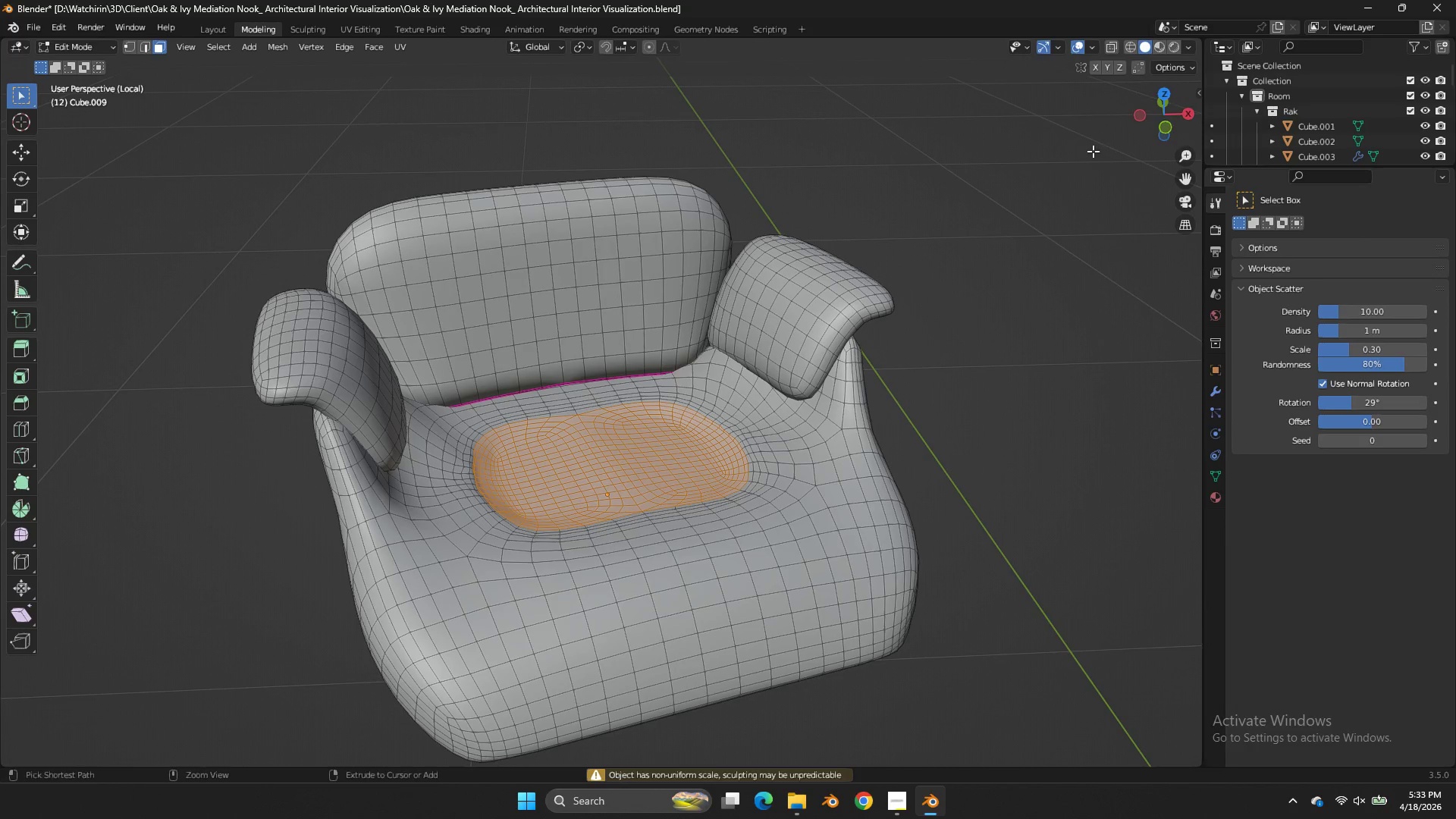 
key(Control+ControlLeft)
 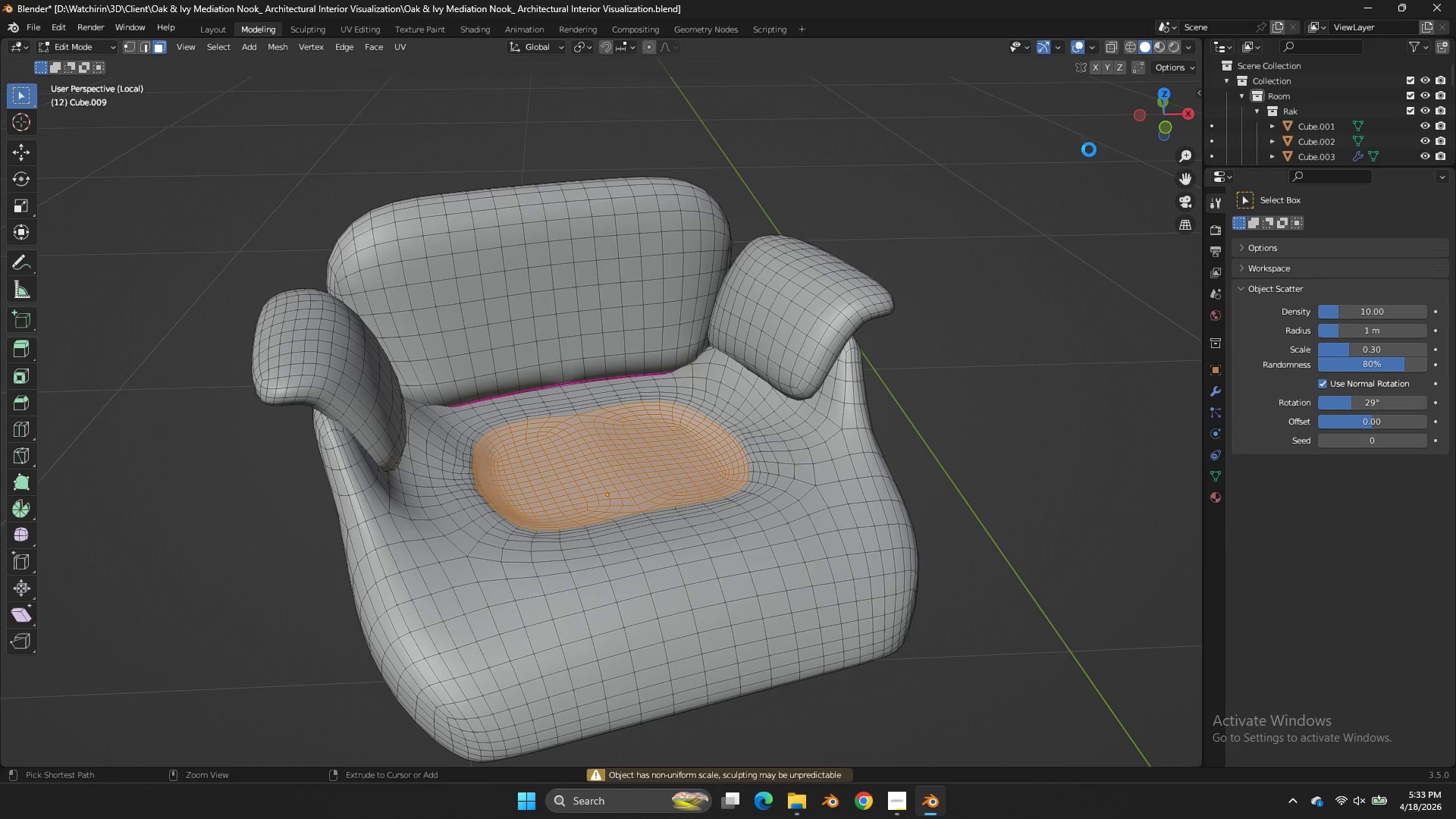 
key(Control+S)
 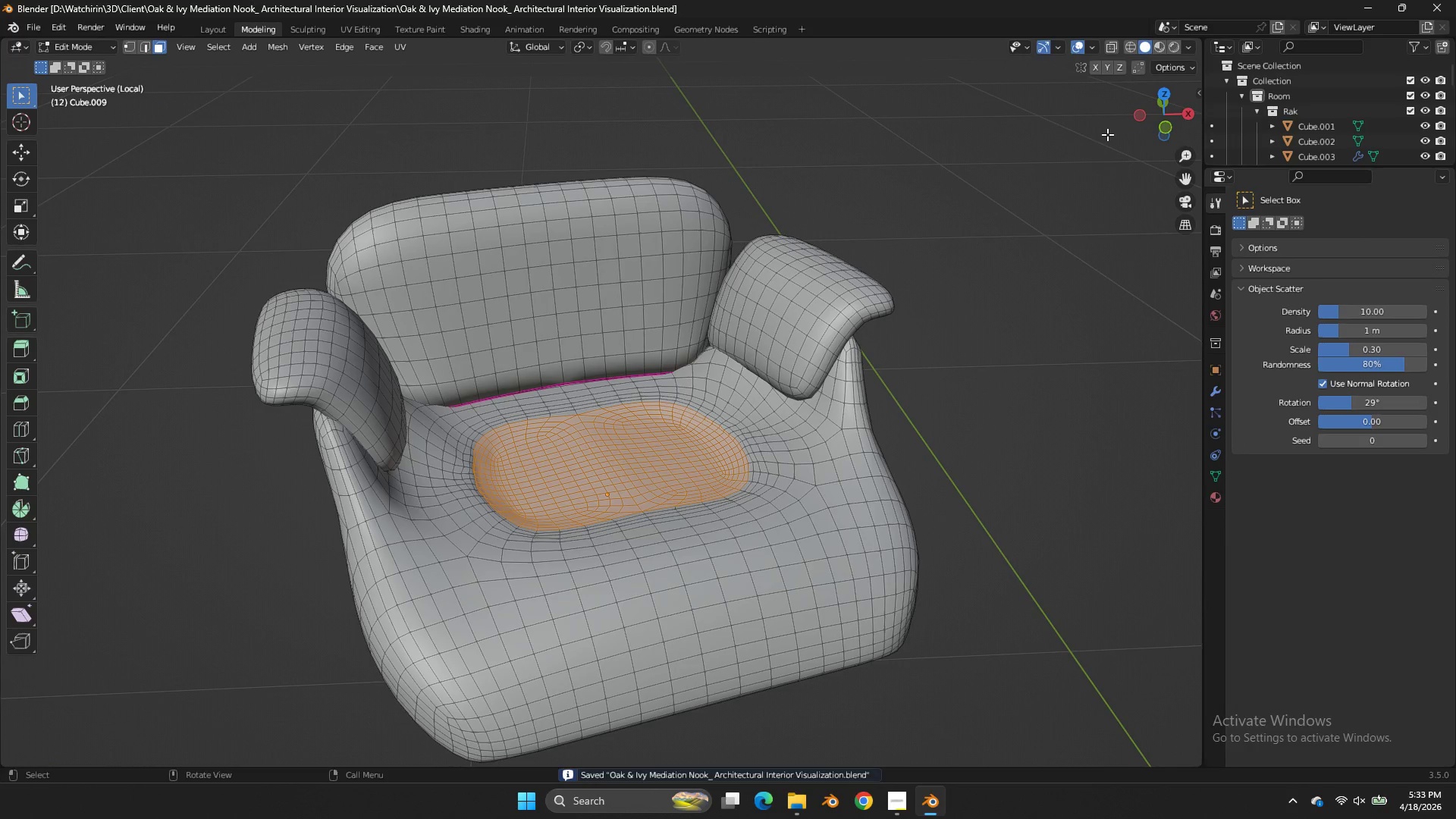 
key(Tab)
 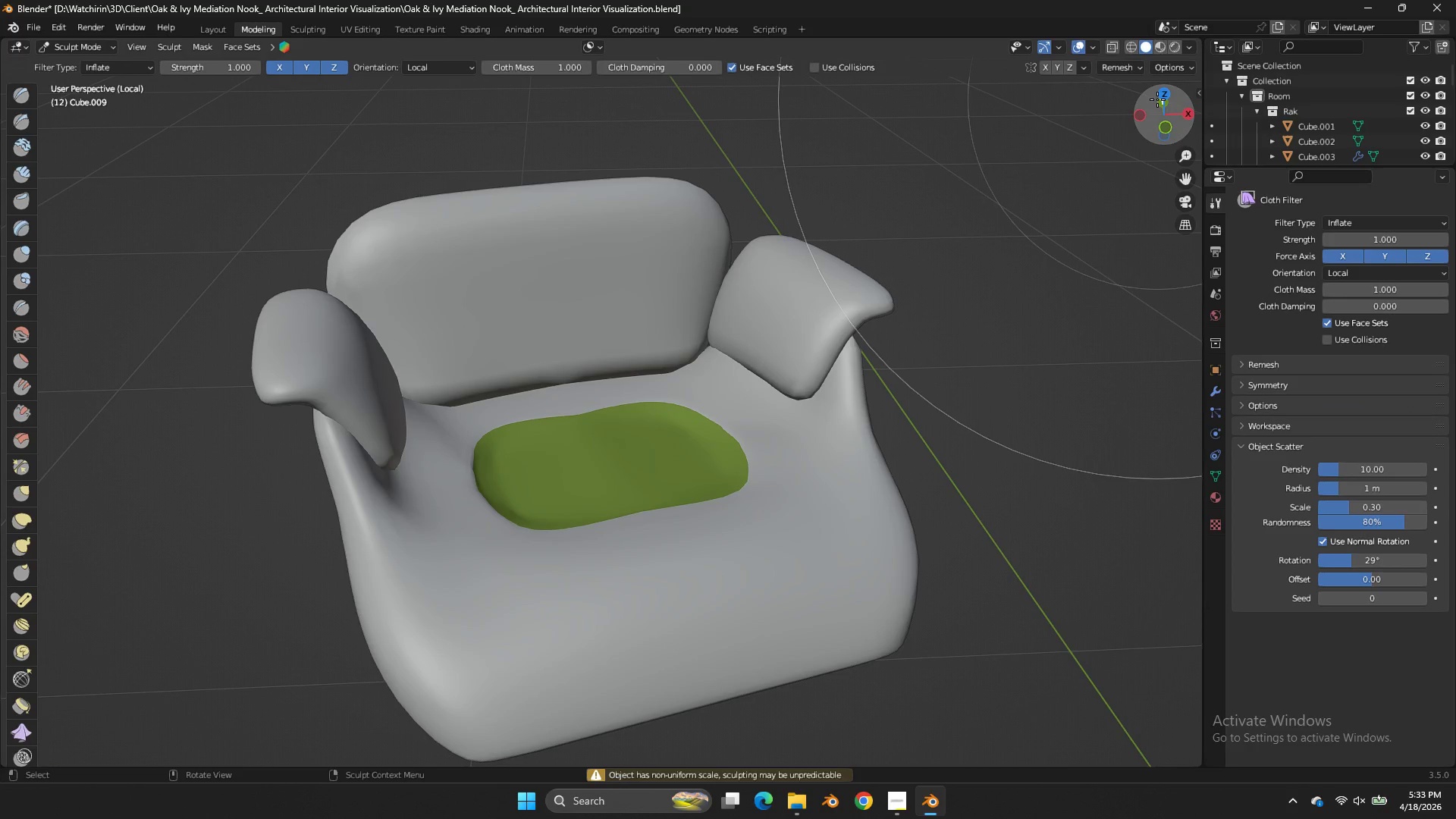 
left_click_drag(start_coordinate=[1157, 99], to_coordinate=[464, 764])
 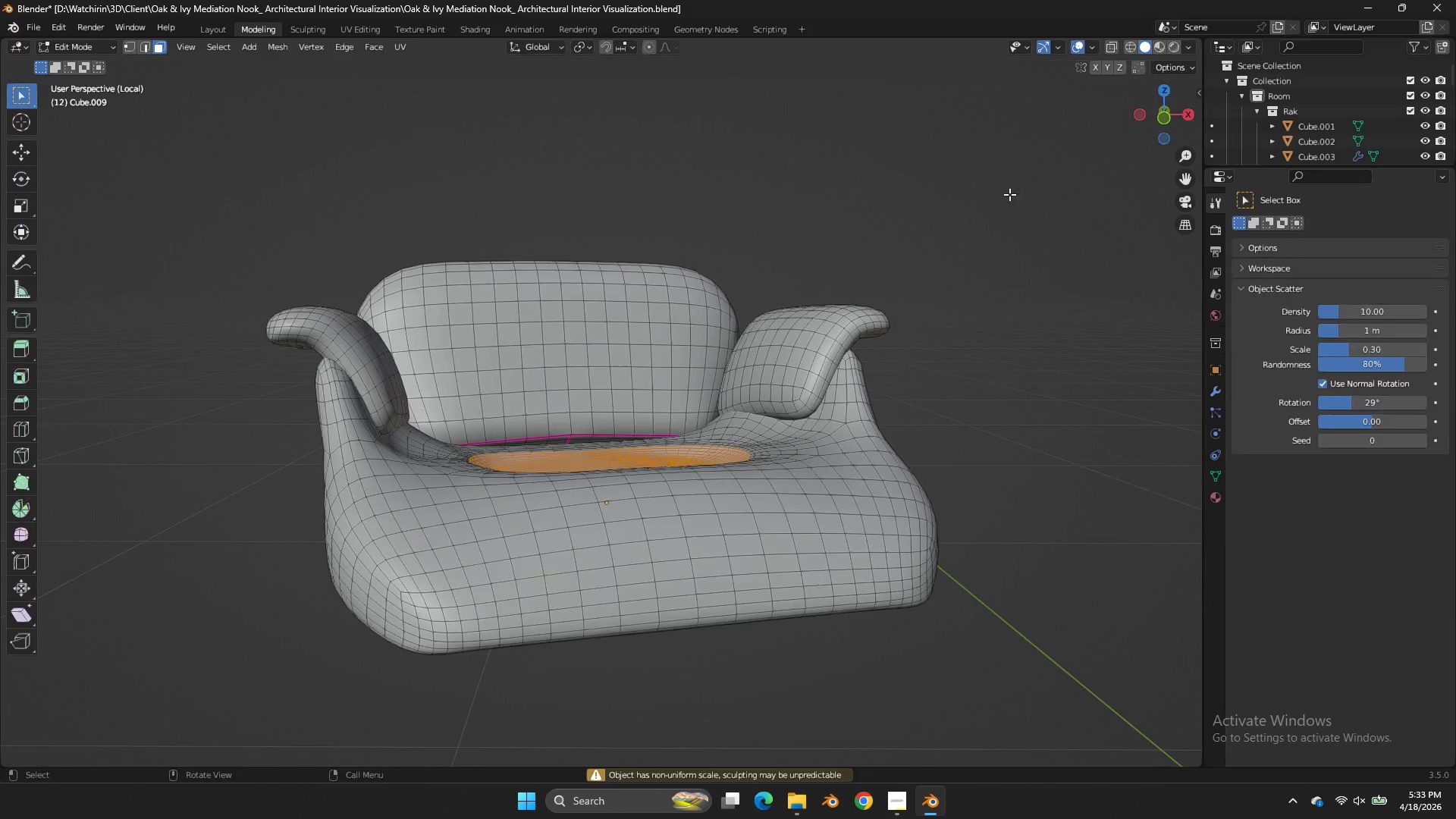 
key(Tab)
 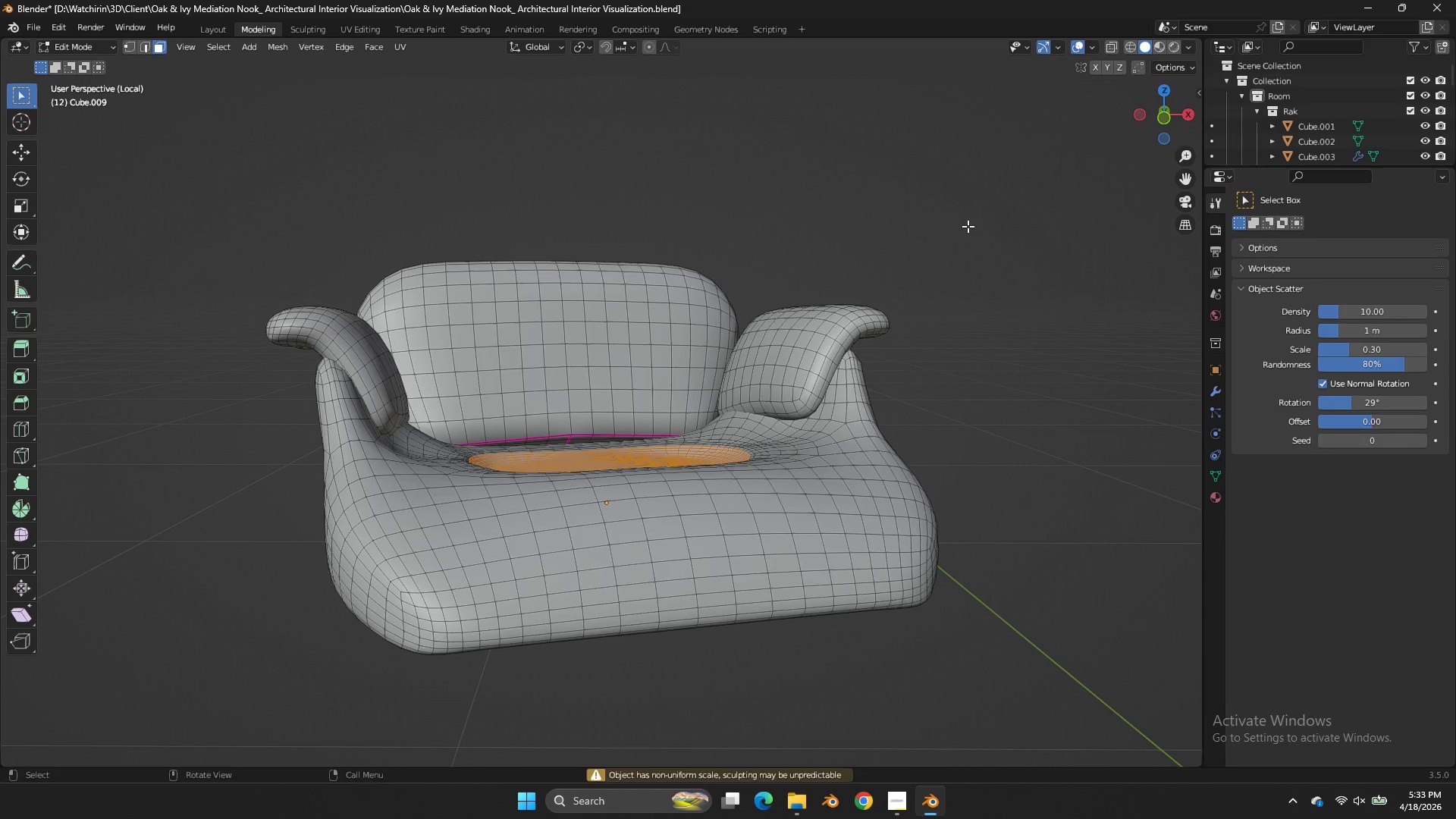 
key(NumpadDivide)
 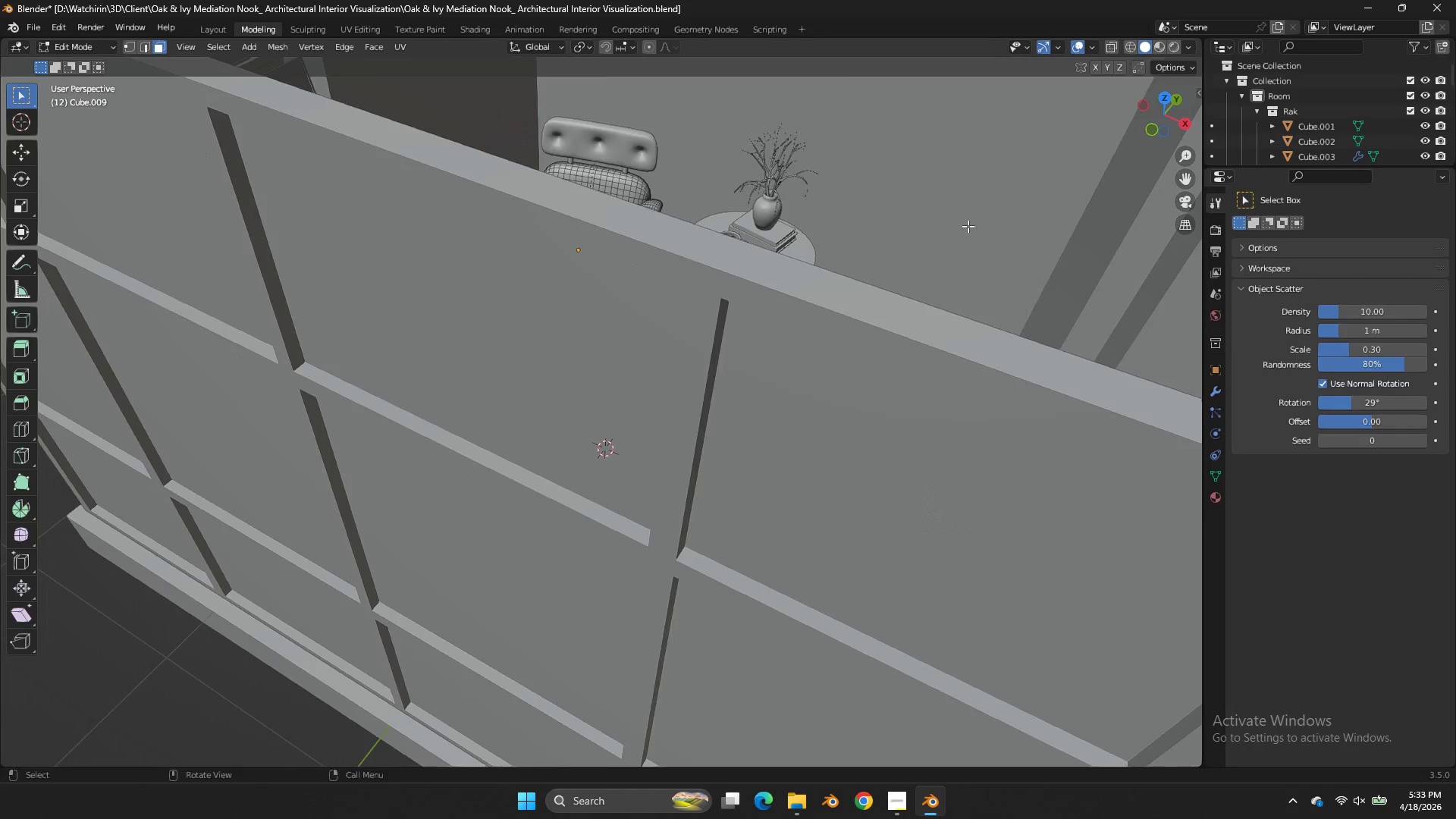 
key(Tab)
 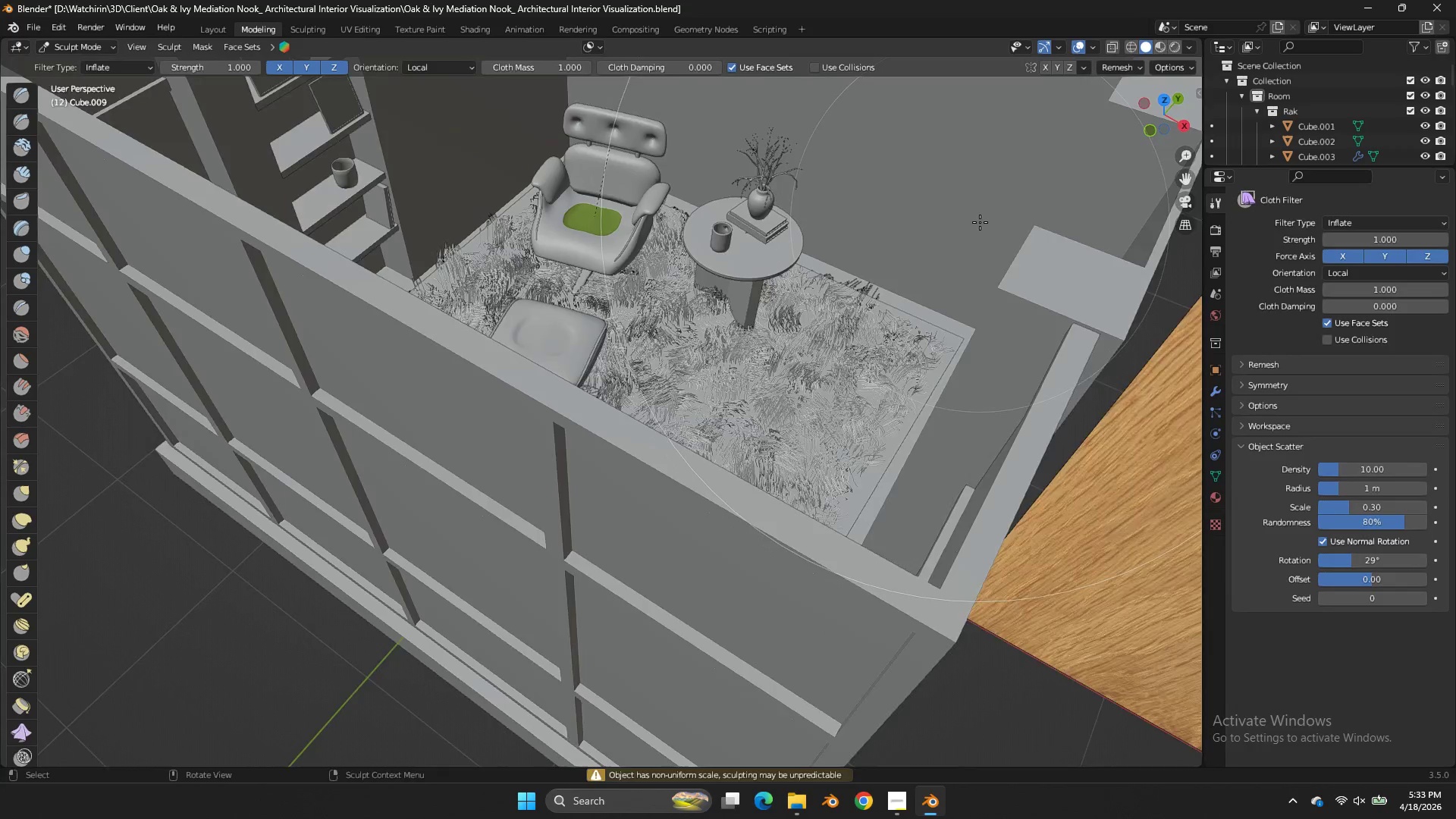 
key(Control+S)
 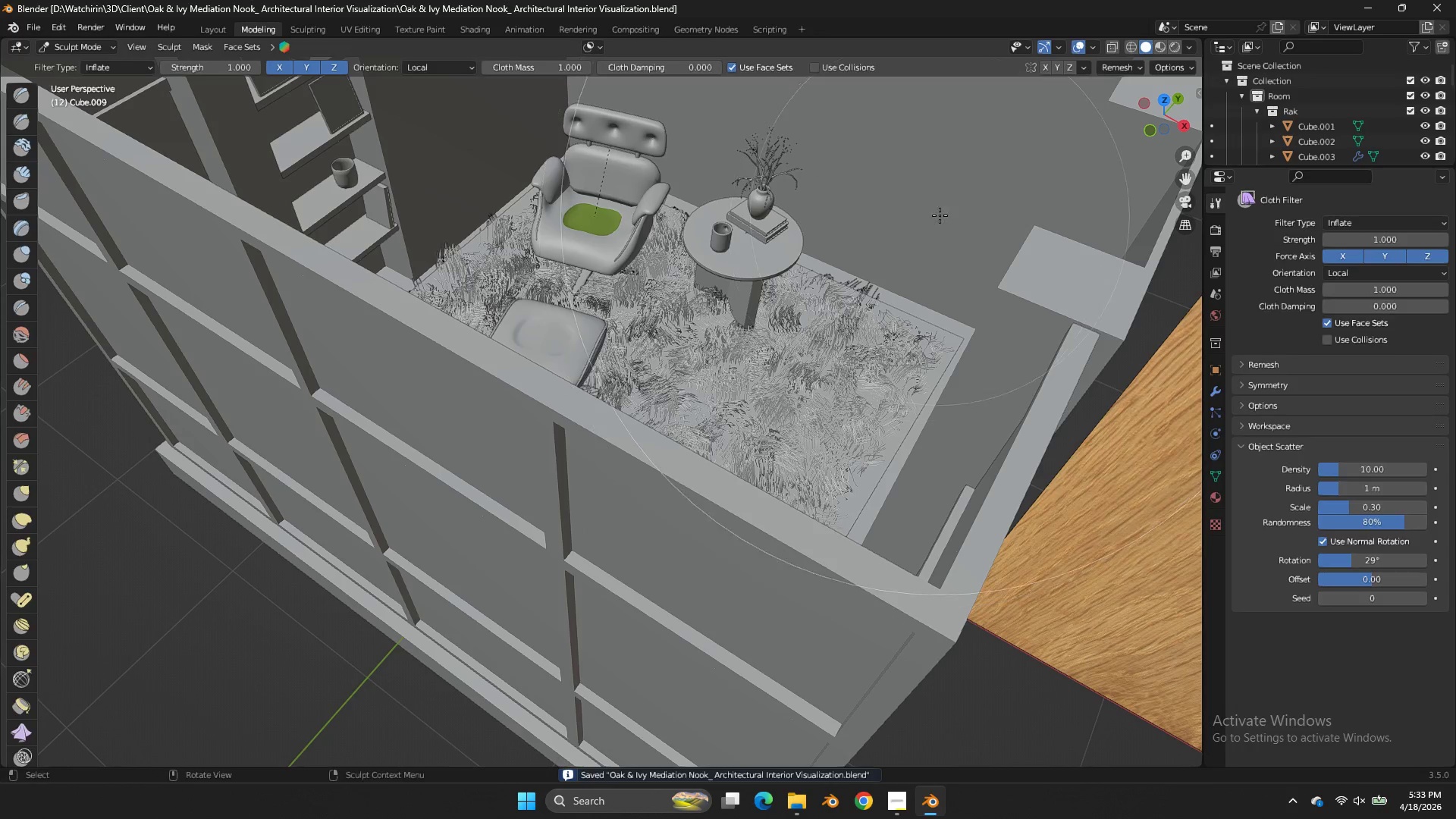 
scroll: coordinate [980, 222], scroll_direction: none, amount: 0.0
 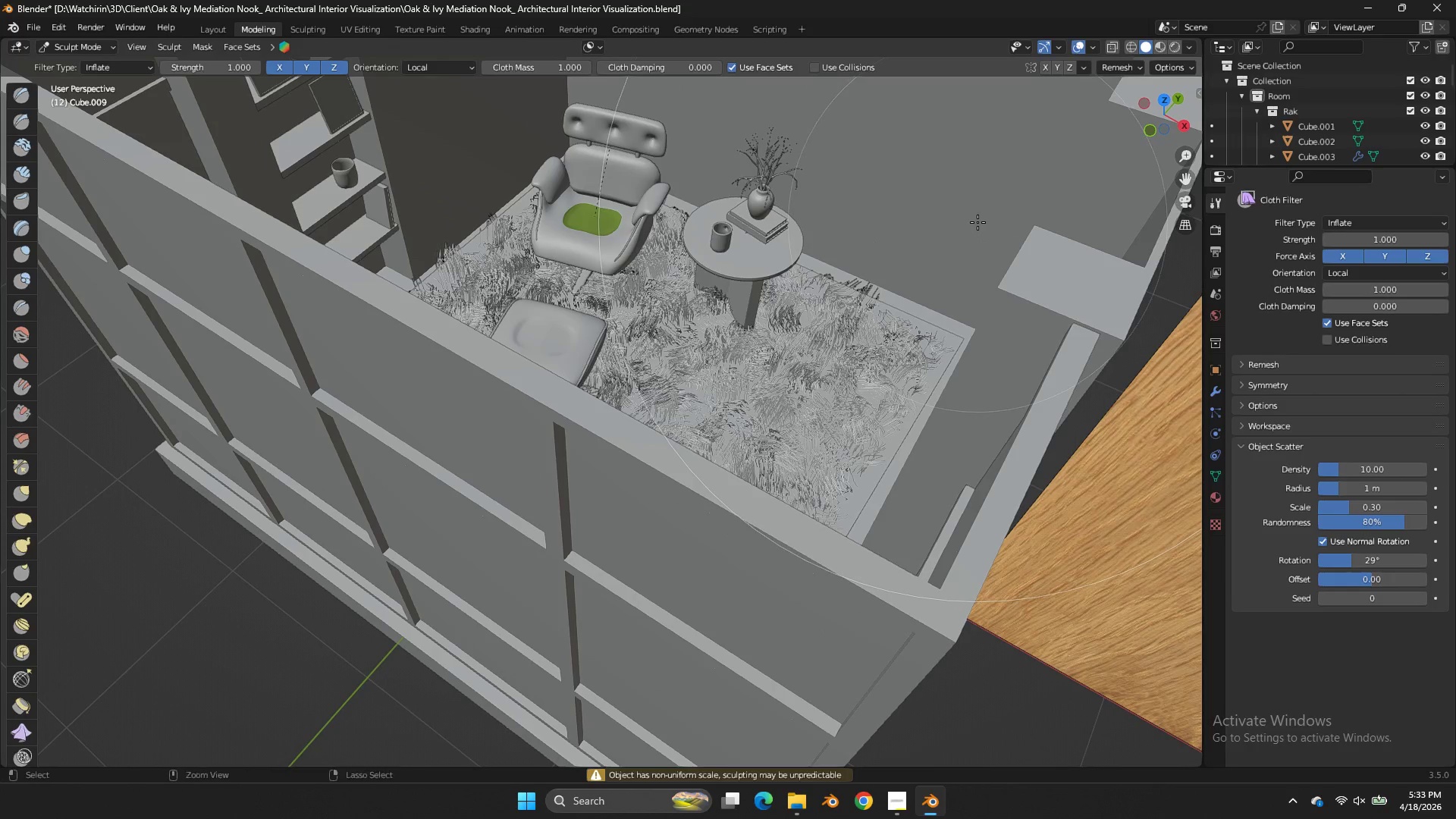 
key(Tab)
 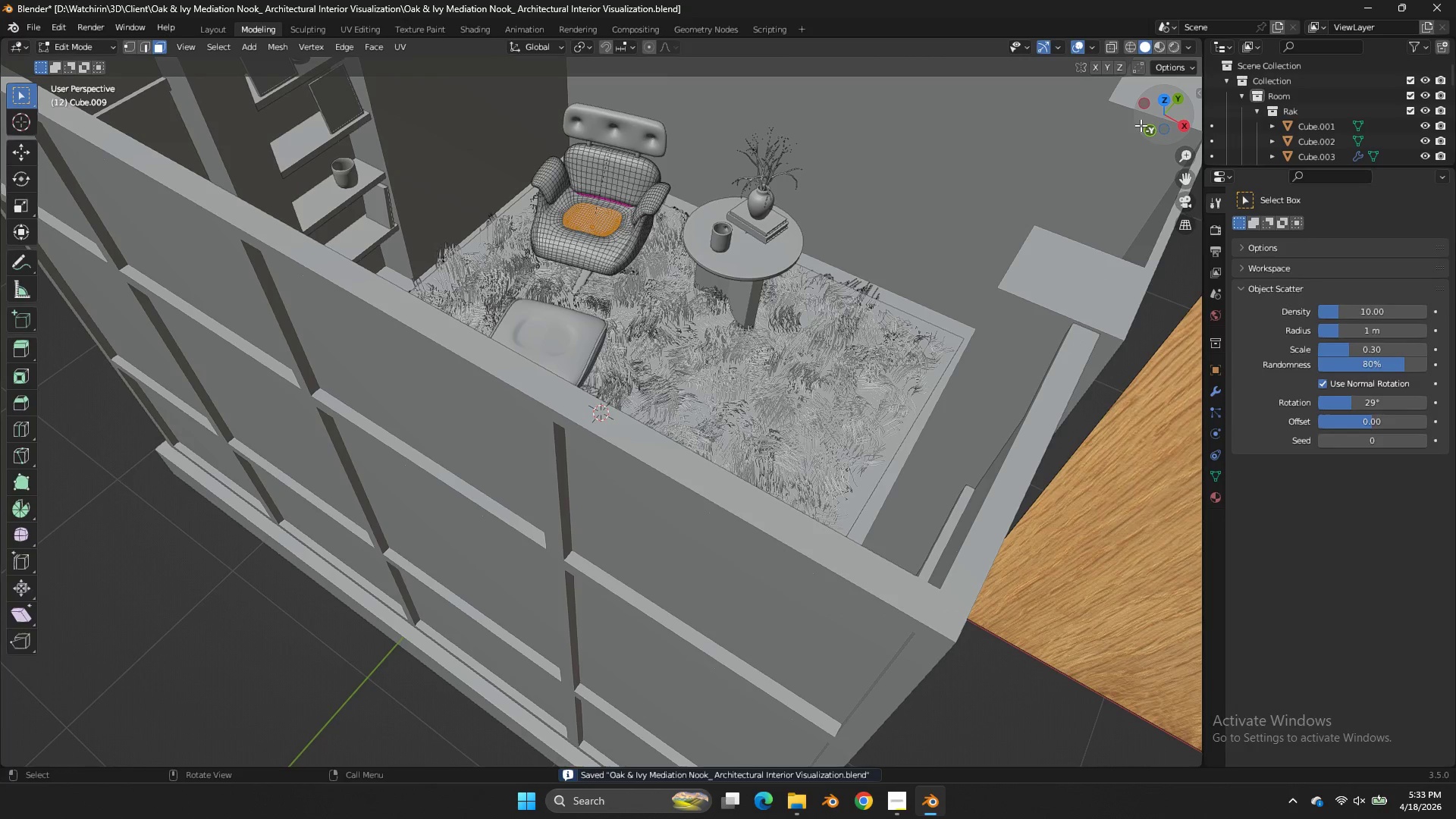 
key(Tab)
 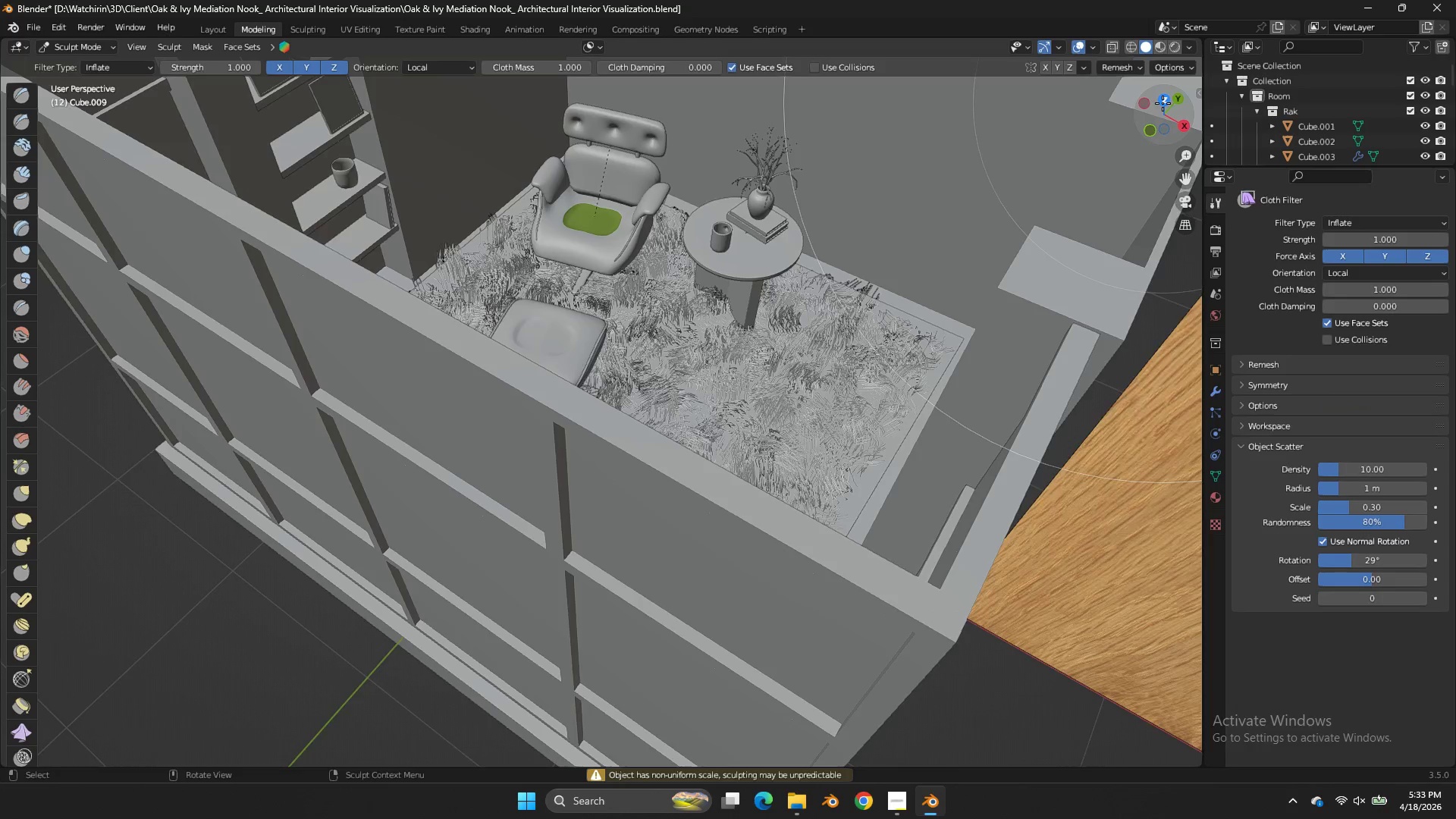 
left_click([1163, 103])
 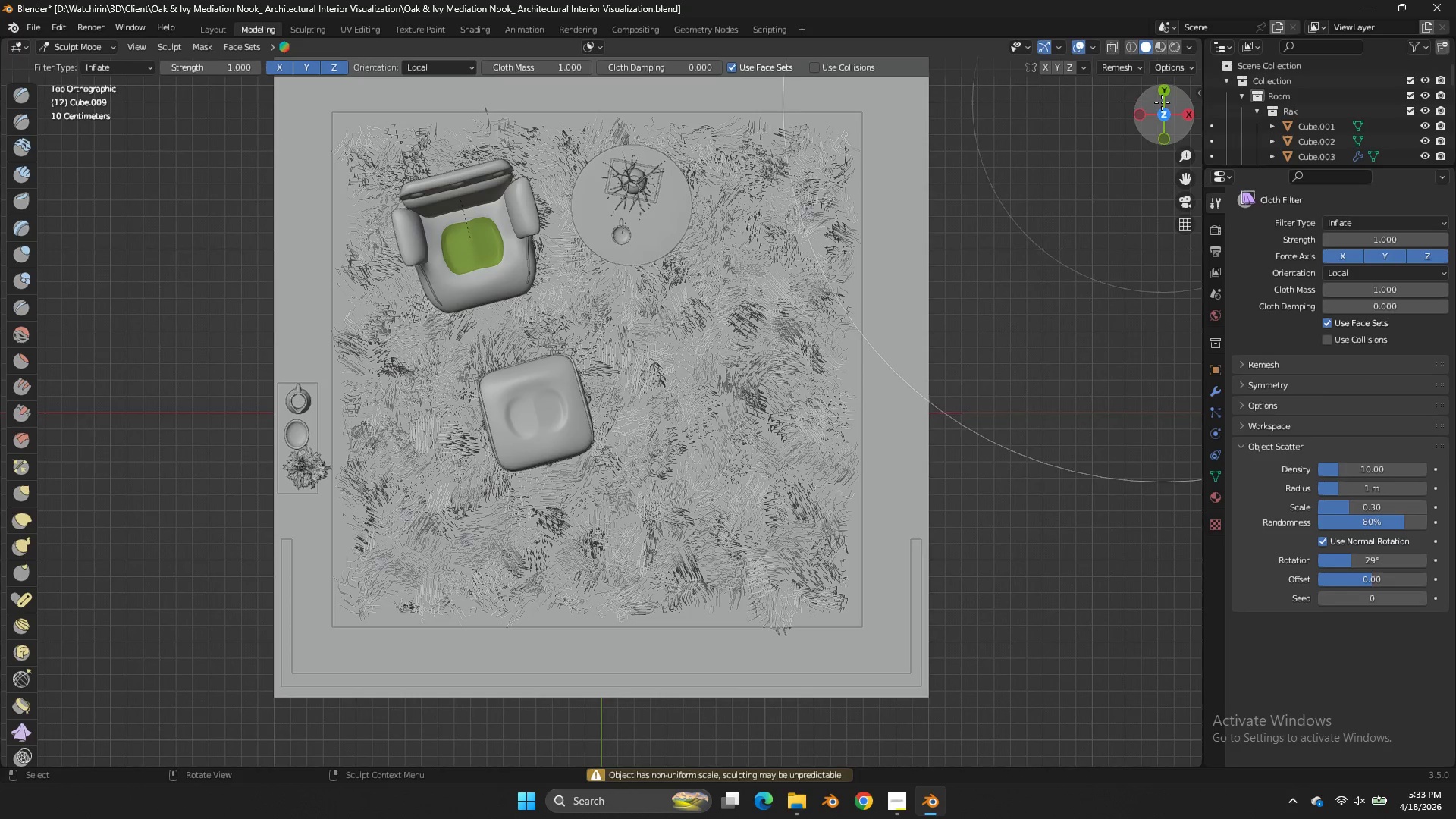 
key(Control+ControlLeft)
 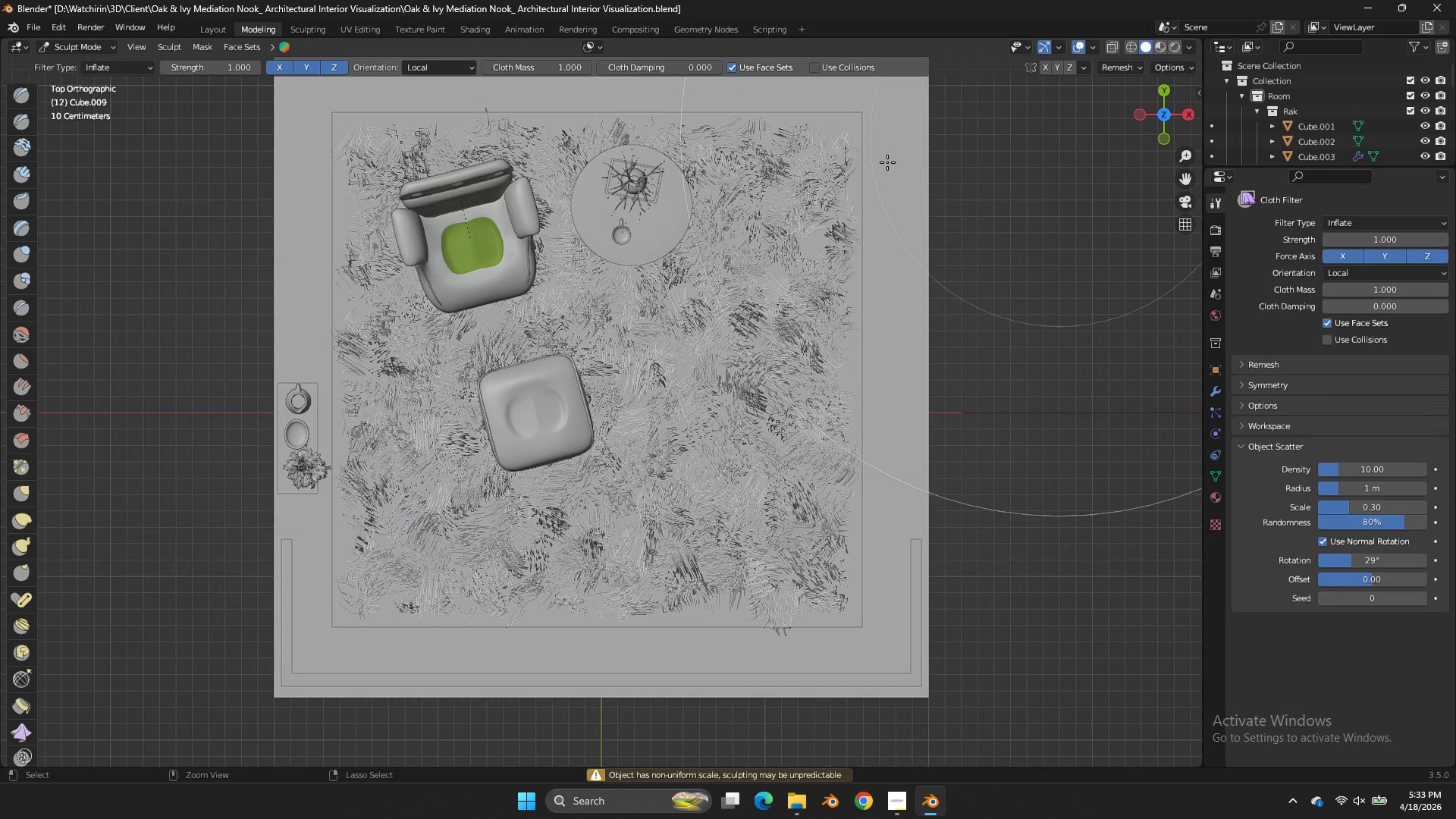 
key(Control+Tab)
 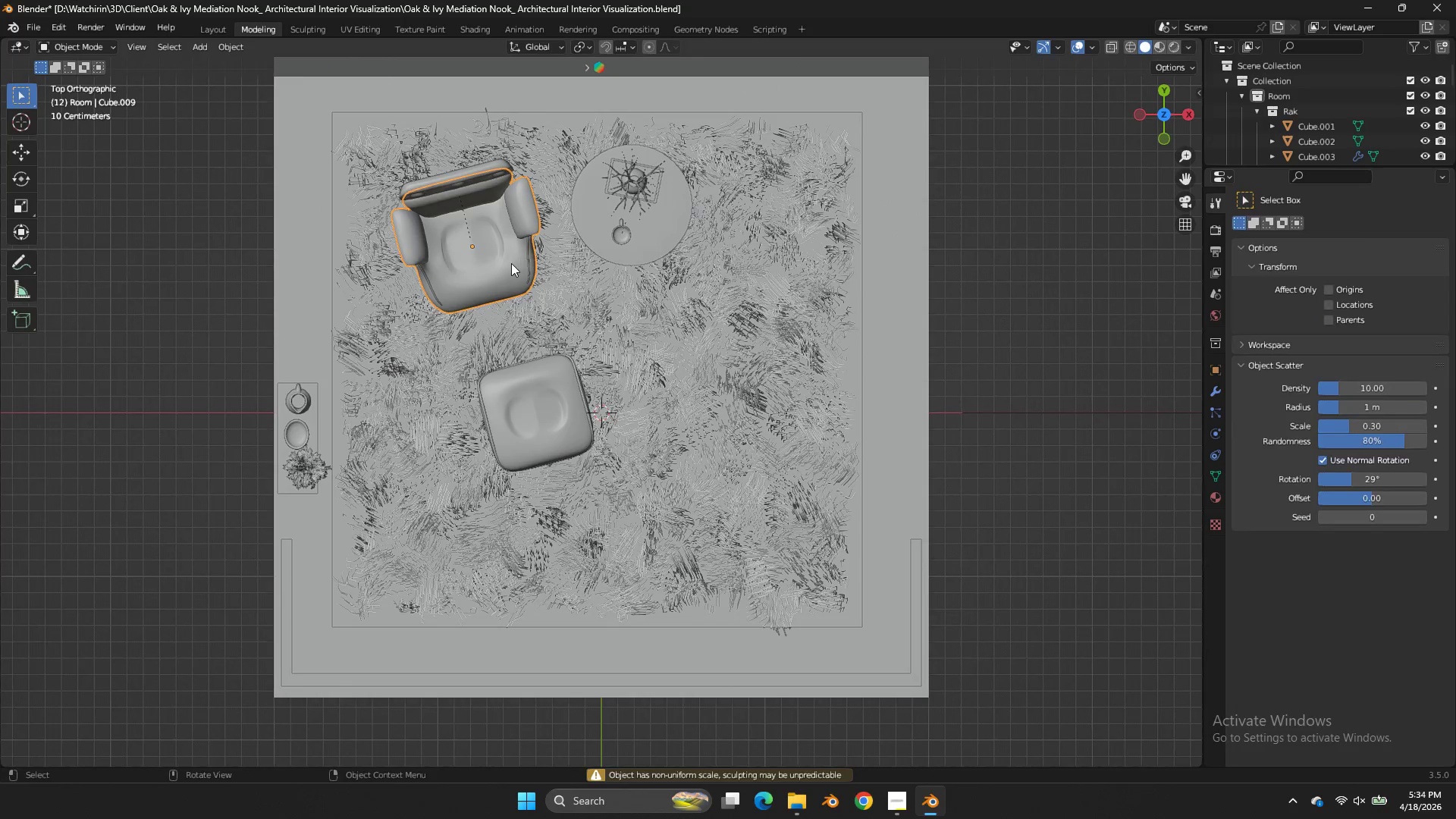 
left_click([511, 263])
 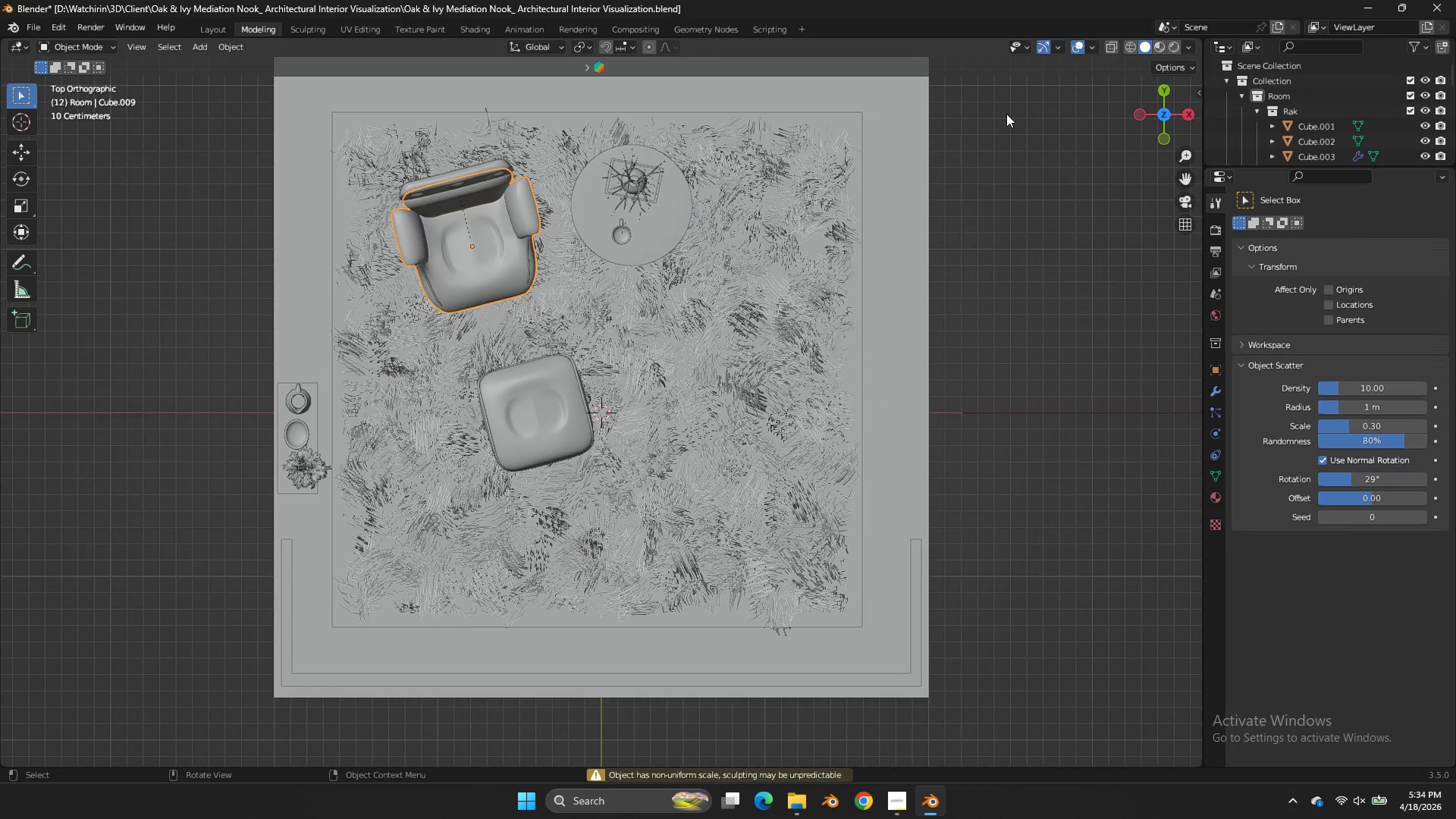 
key(Control+S)
 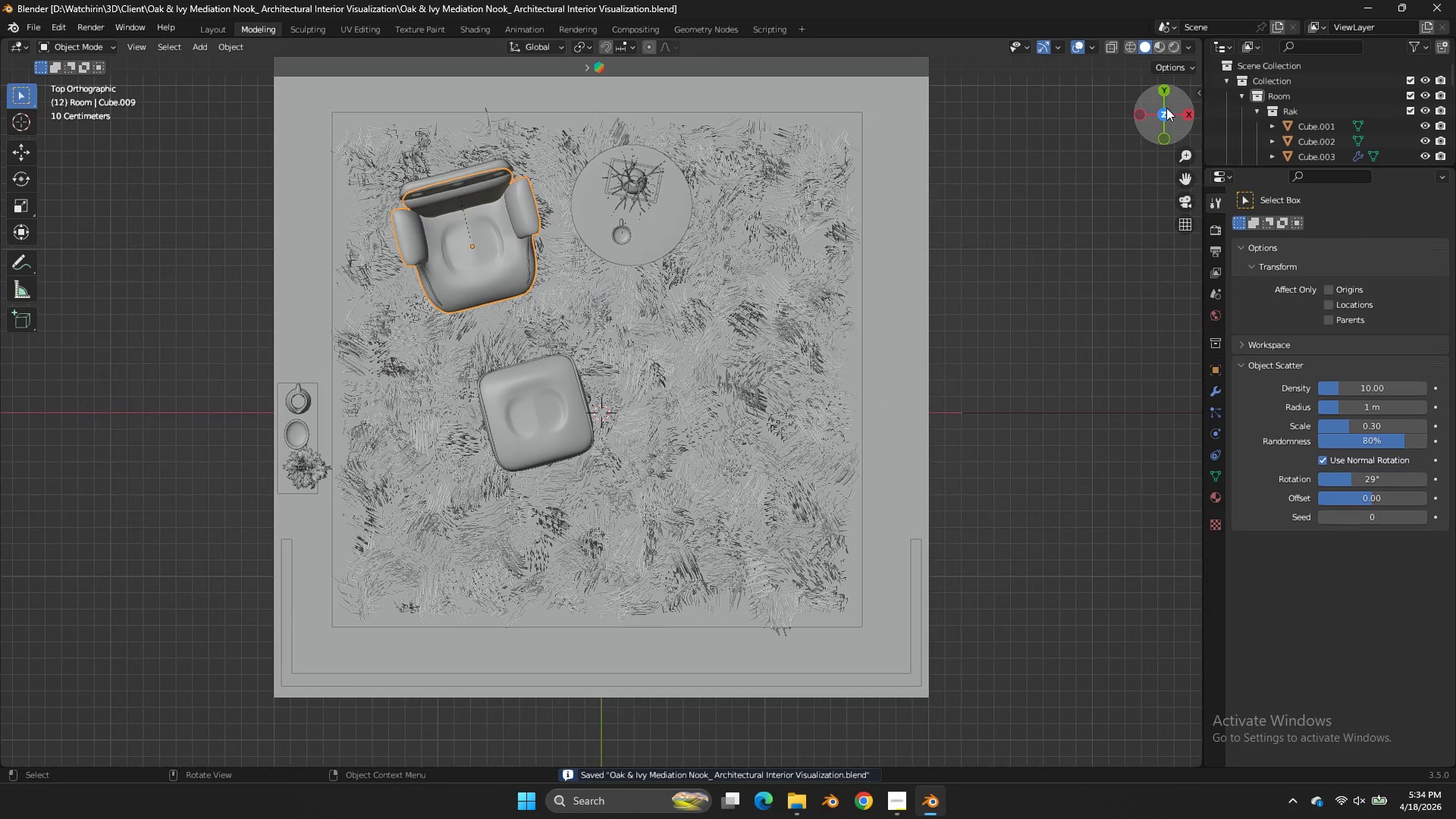 
left_click_drag(start_coordinate=[1169, 108], to_coordinate=[1007, 745])
 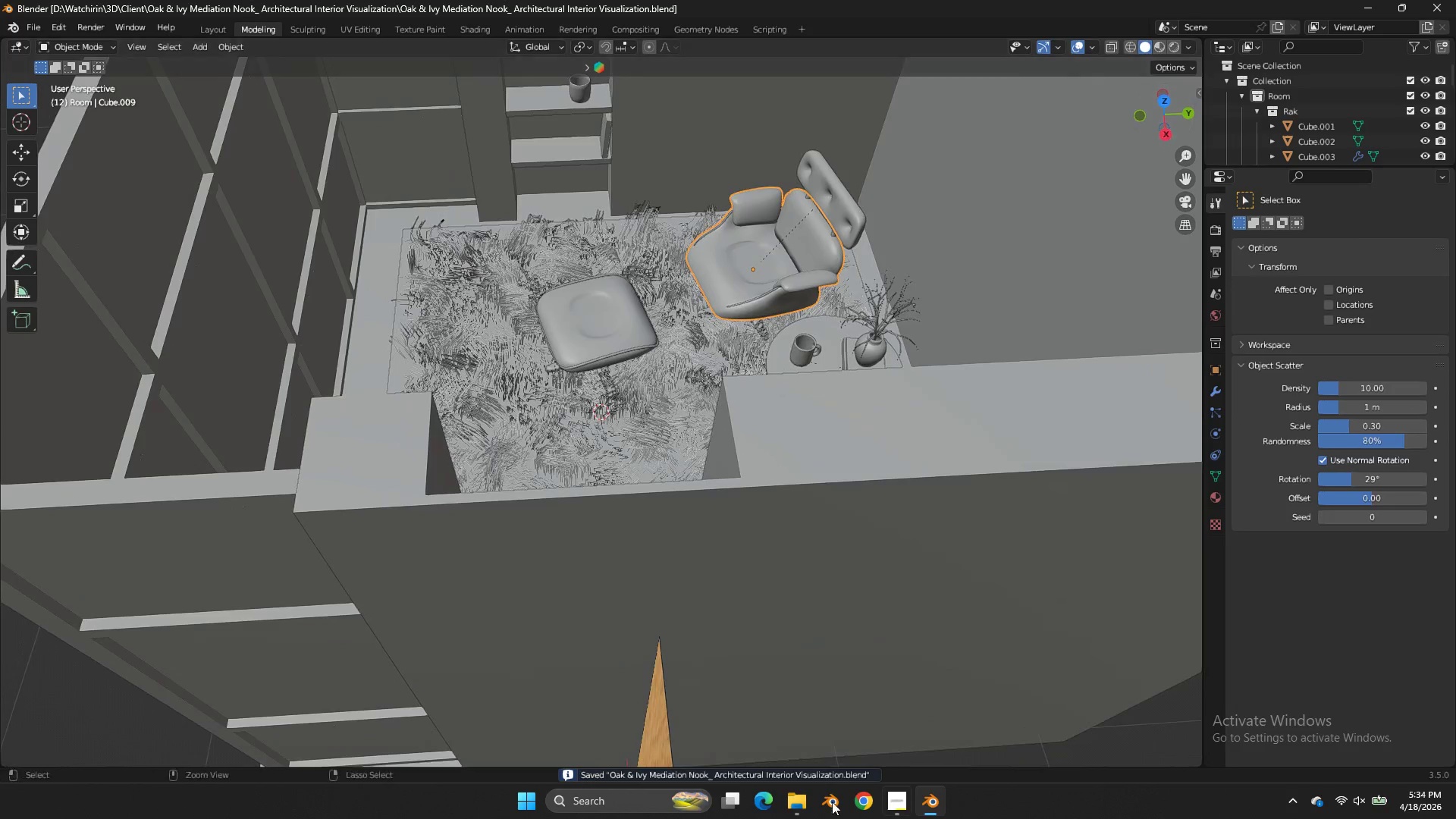 
key(Control+S)
 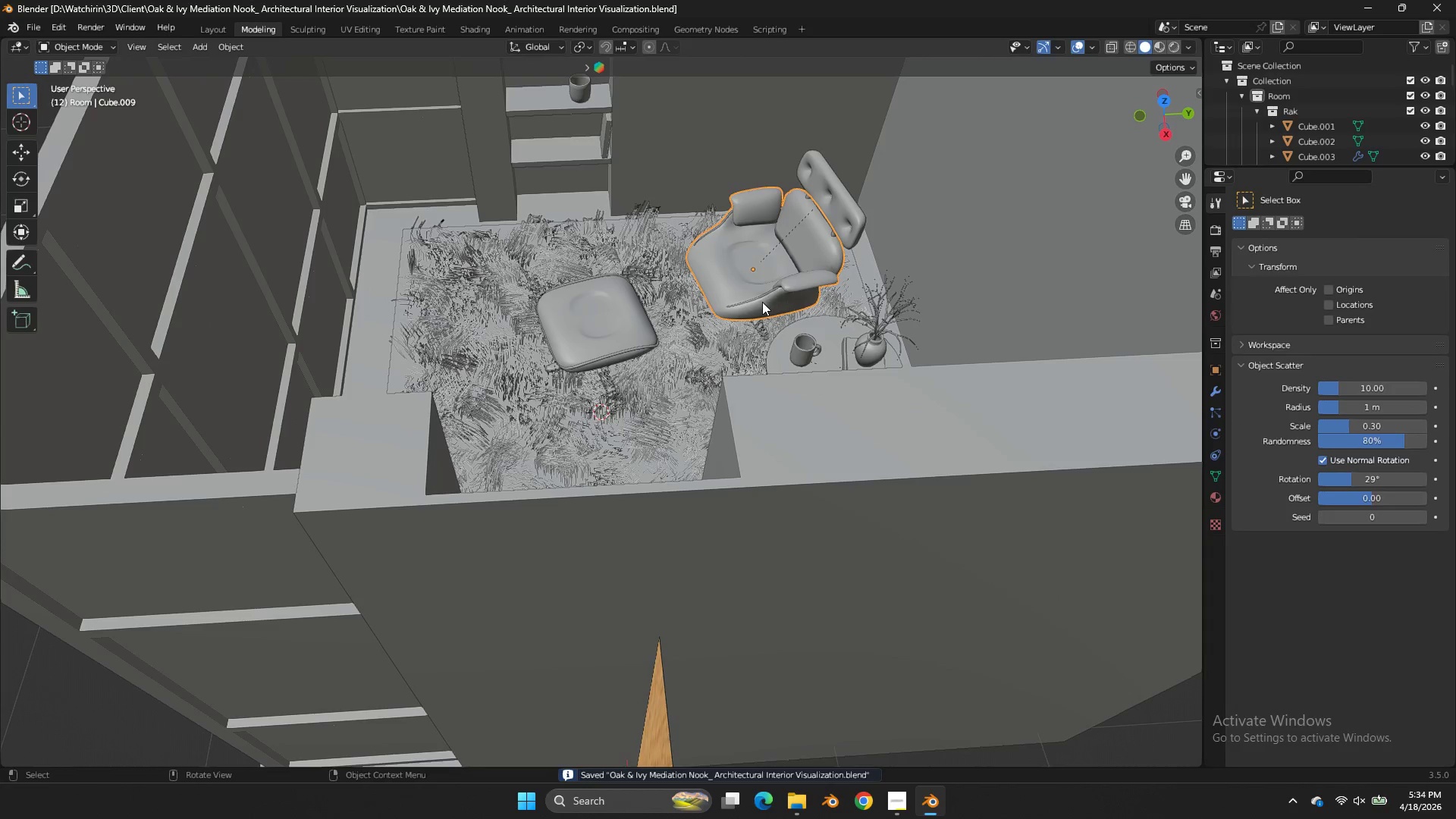 
double_click([756, 299])
 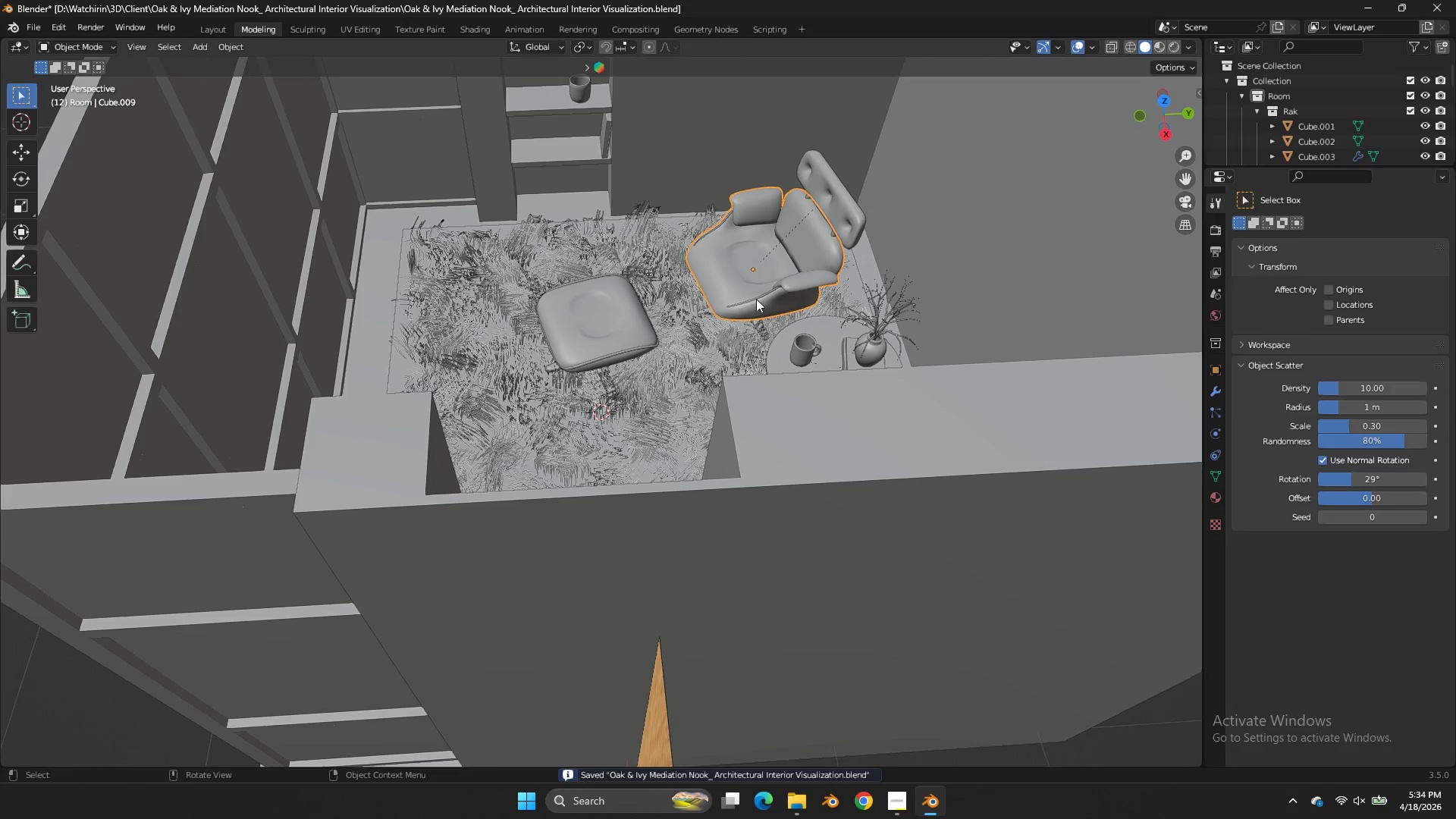 
triple_click([753, 297])
 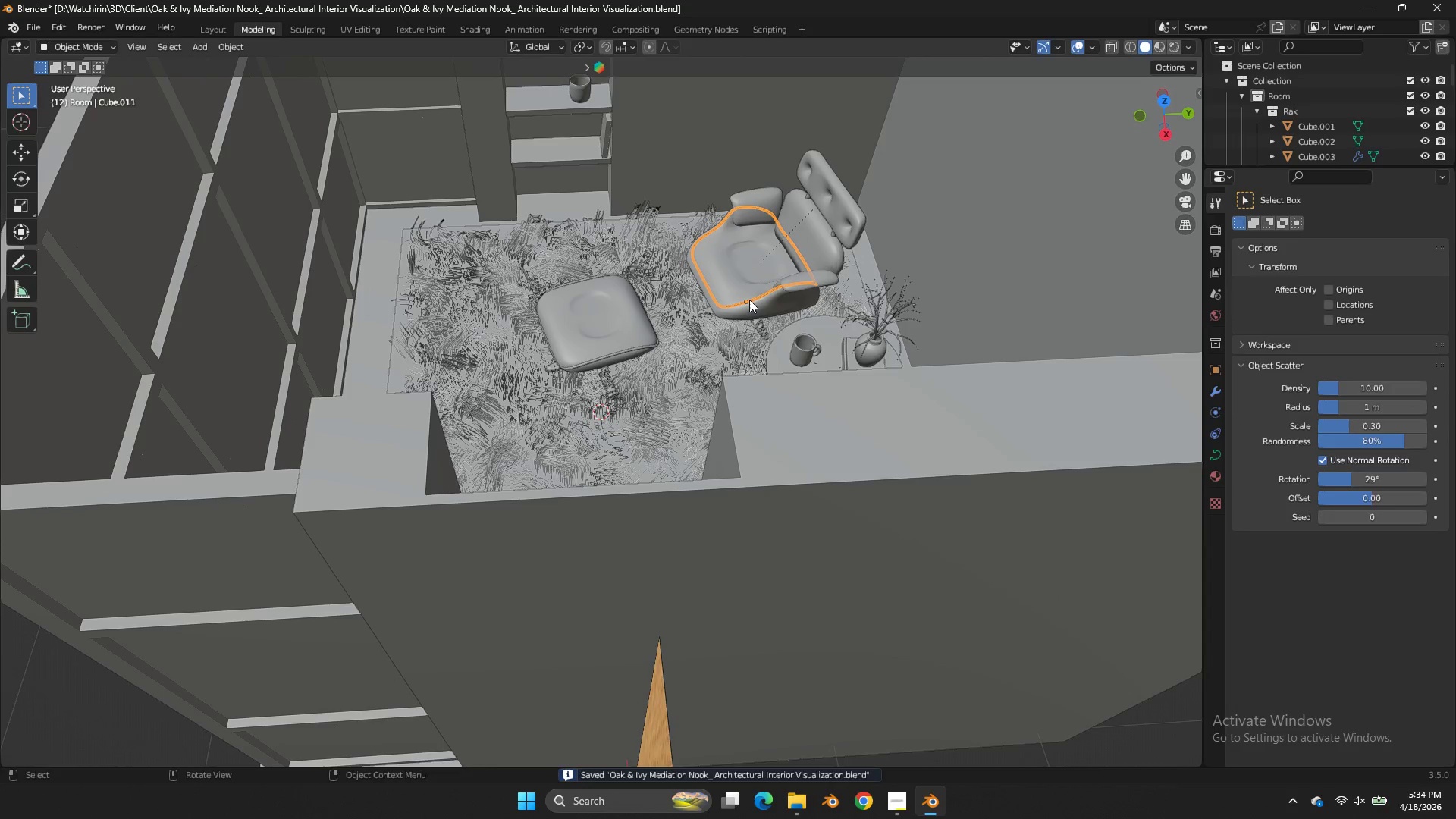 
hold_key(key=ShiftLeft, duration=0.78)
left_click([742, 288])
 